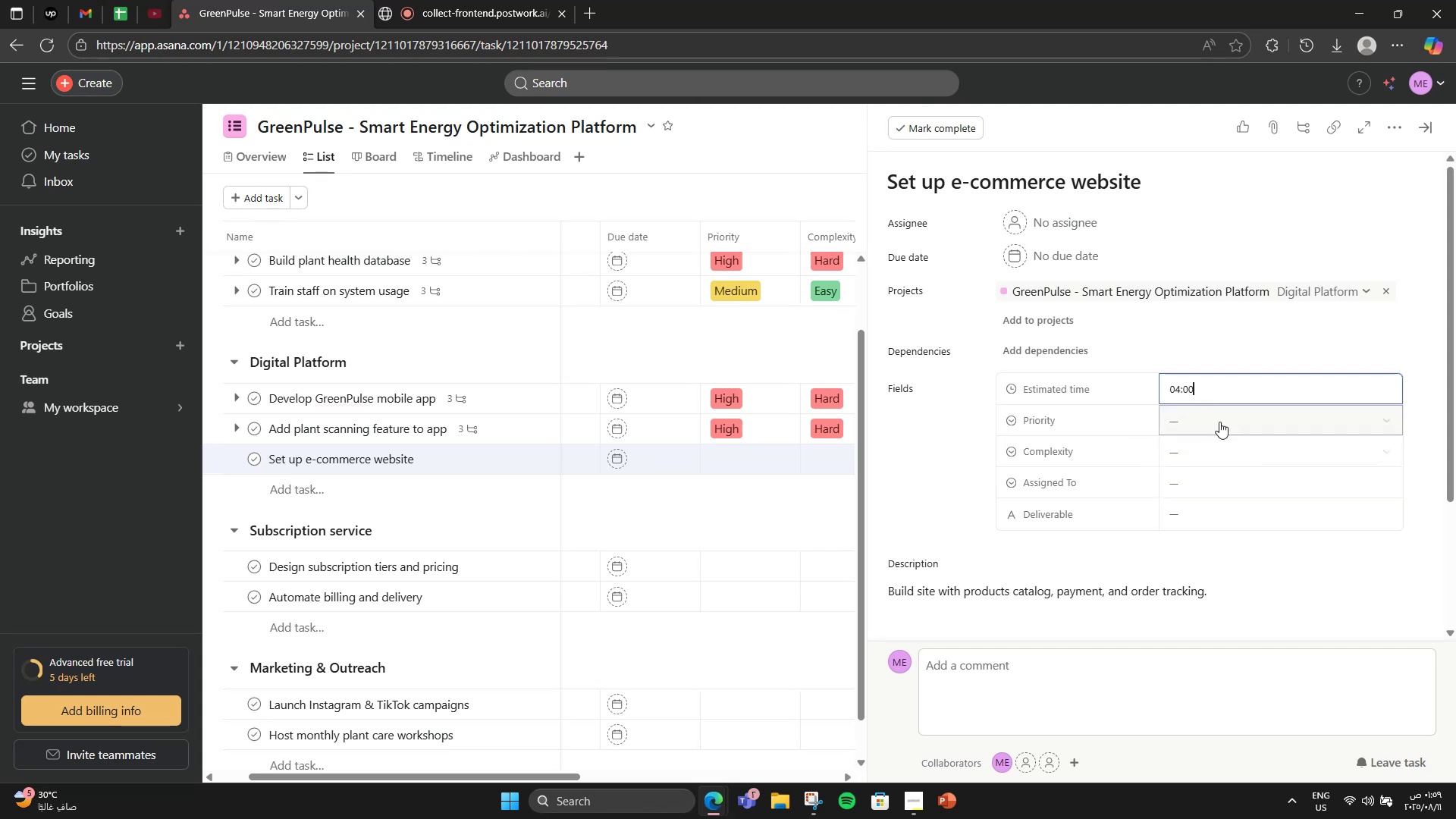 
left_click([1219, 422])
 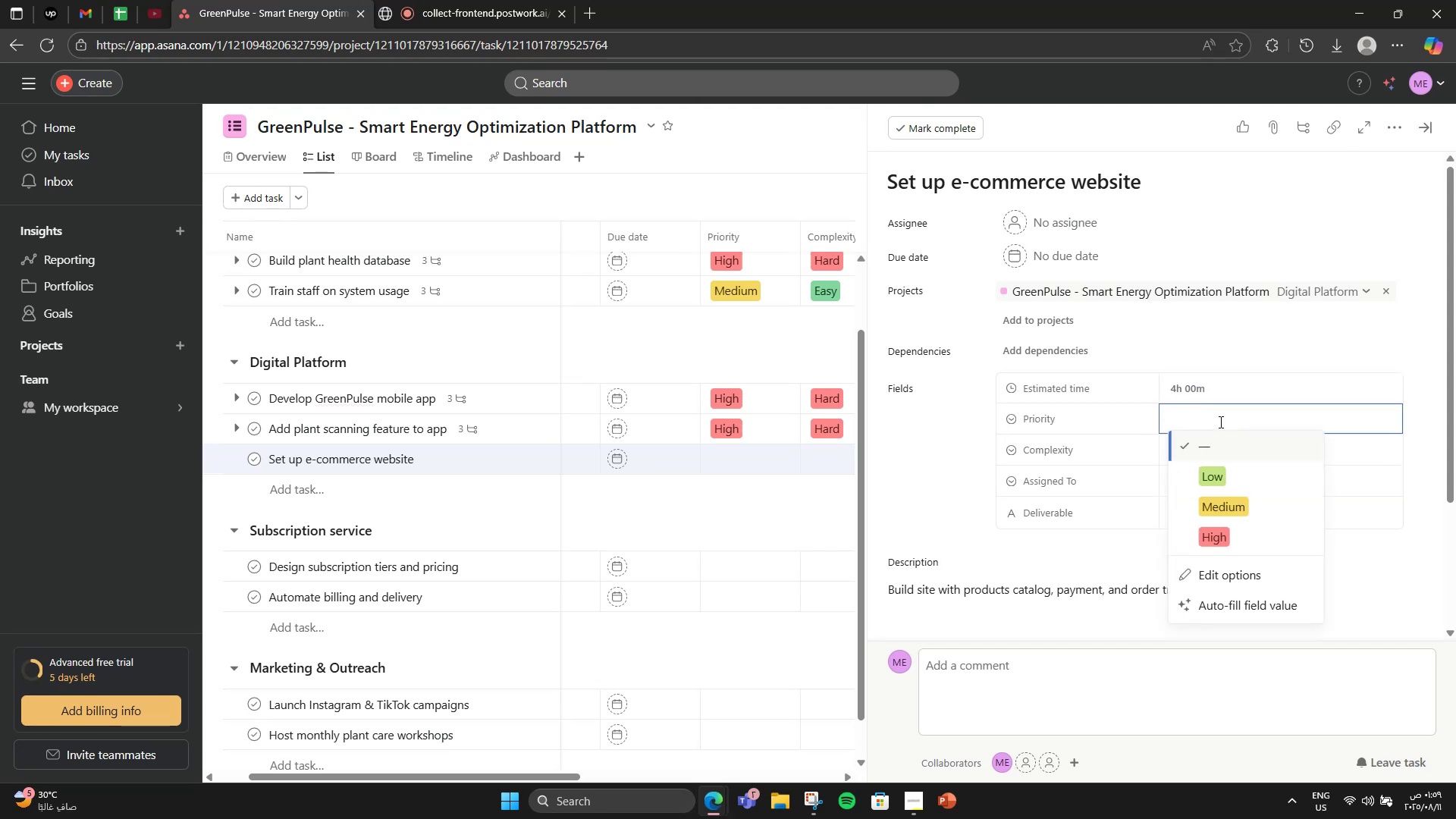 
wait(10.34)
 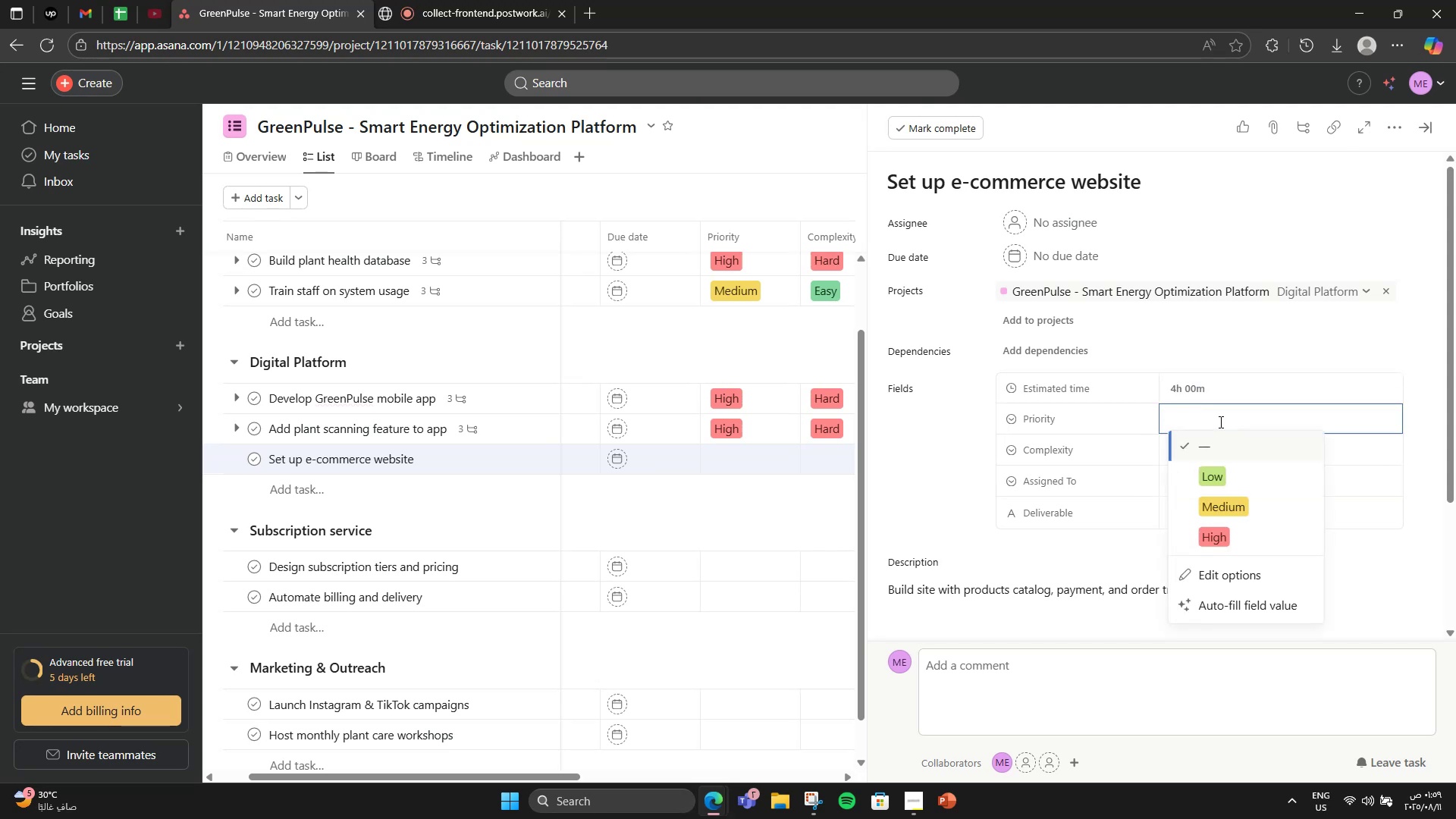 
left_click([1206, 501])
 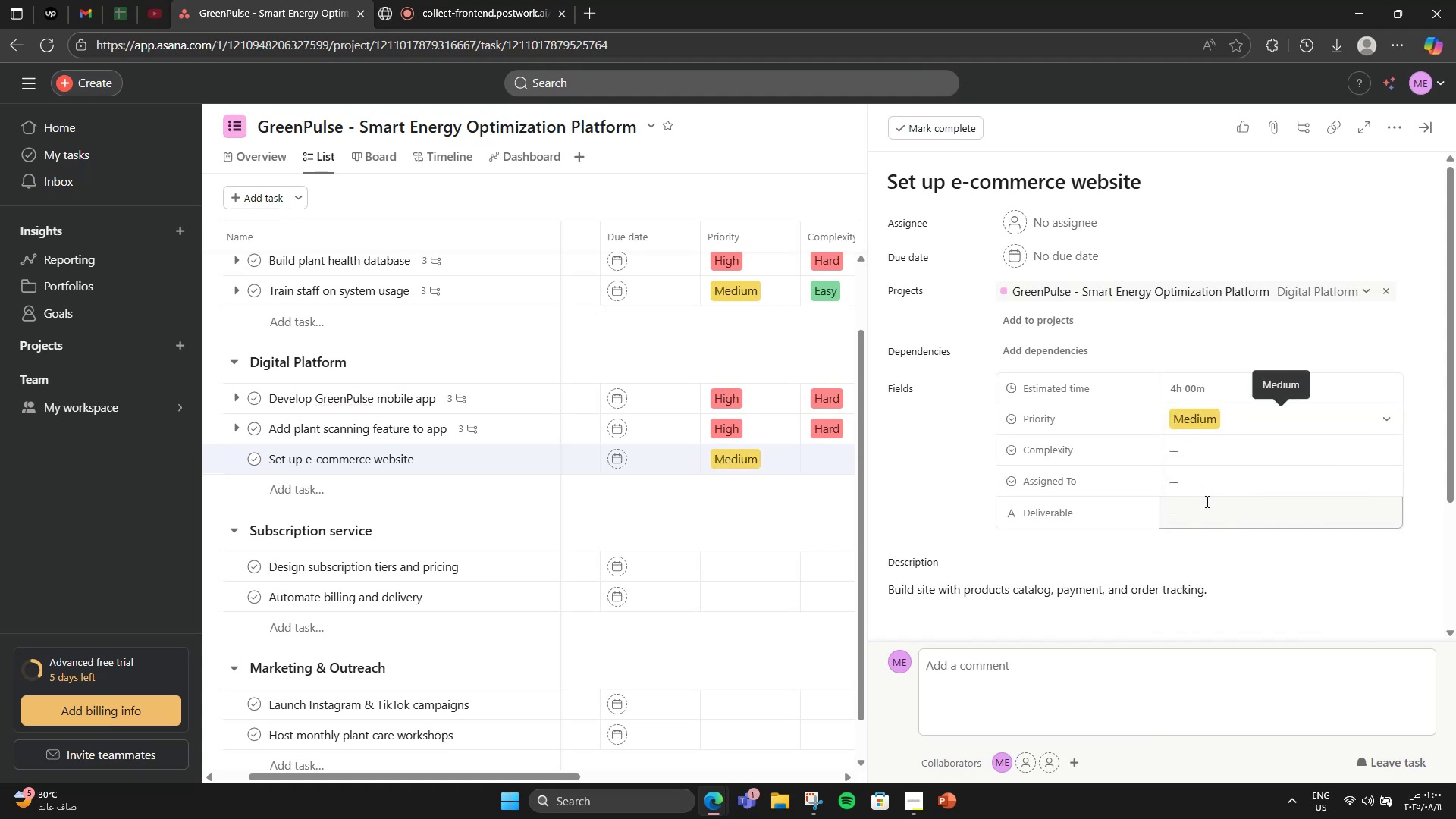 
left_click([1221, 460])
 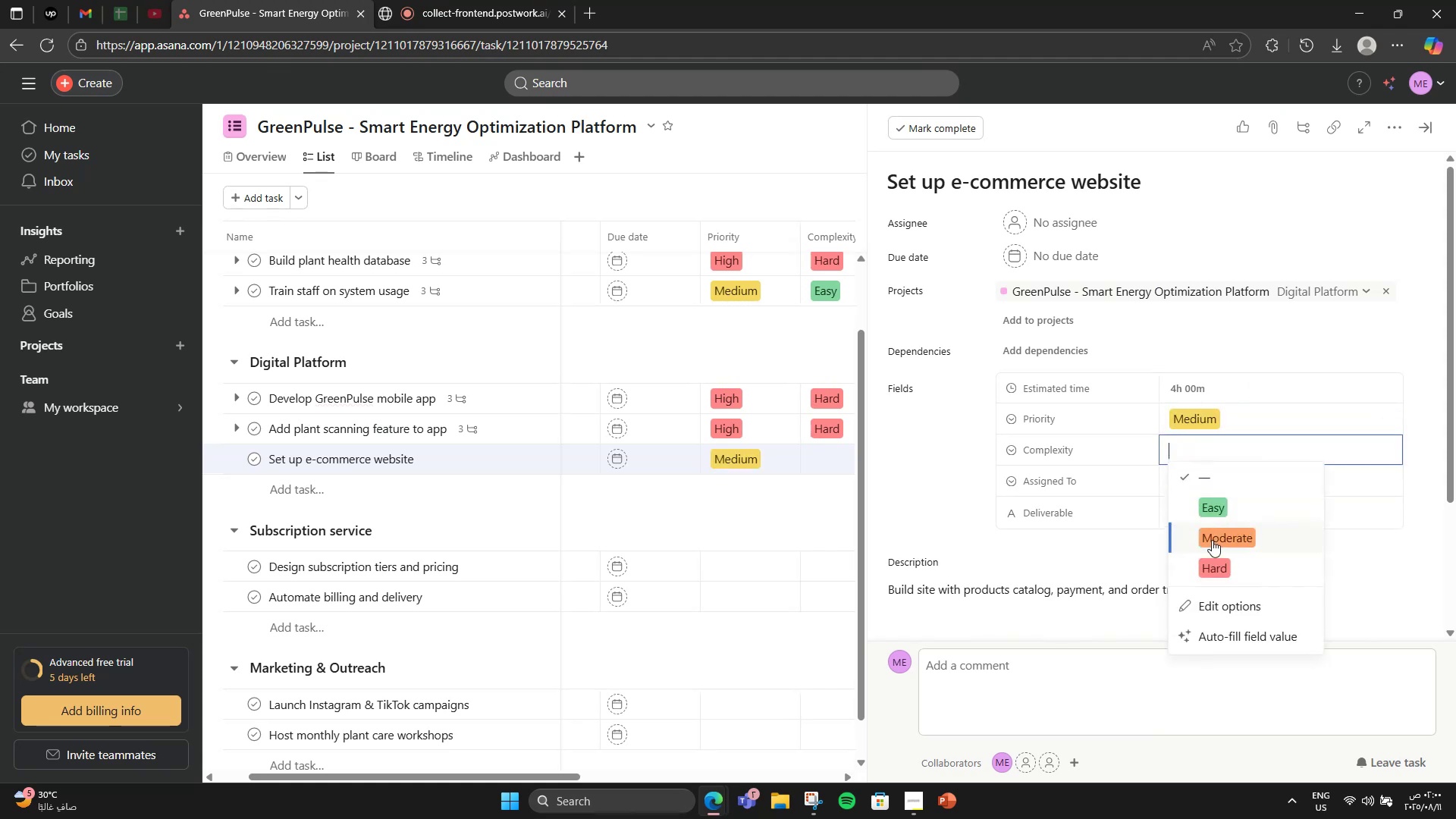 
left_click([1212, 540])
 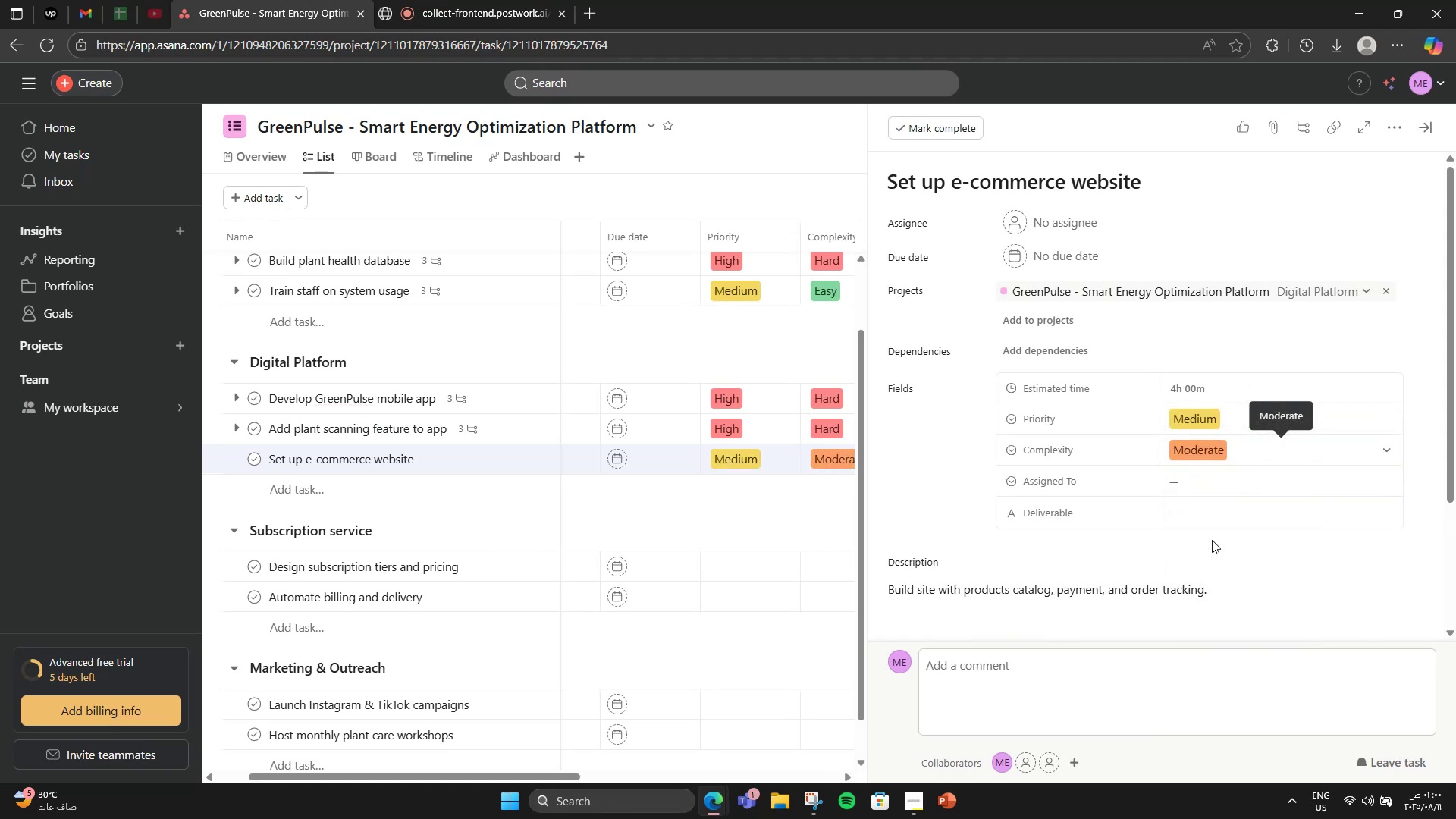 
left_click([1230, 490])
 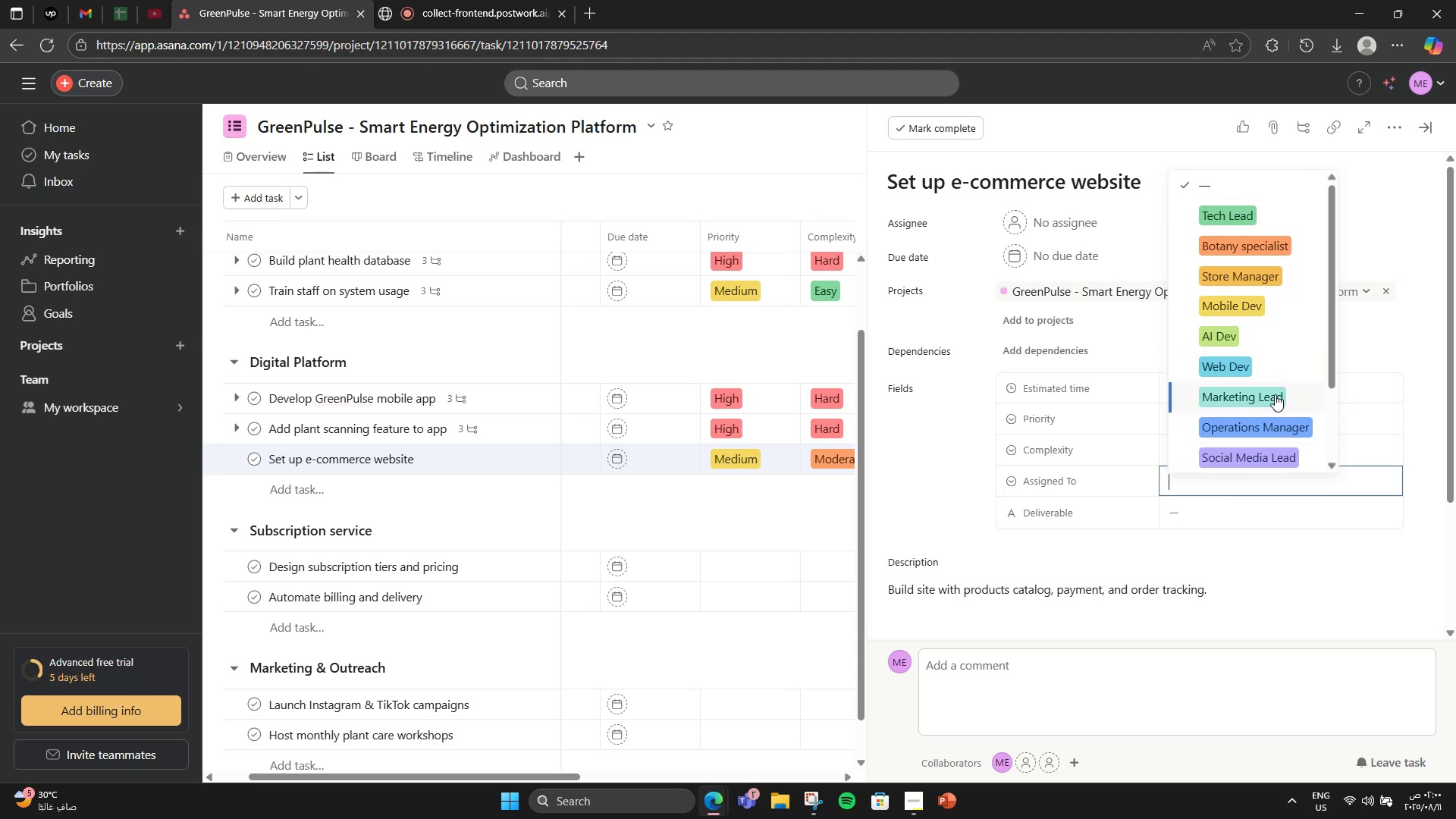 
left_click([1243, 510])
 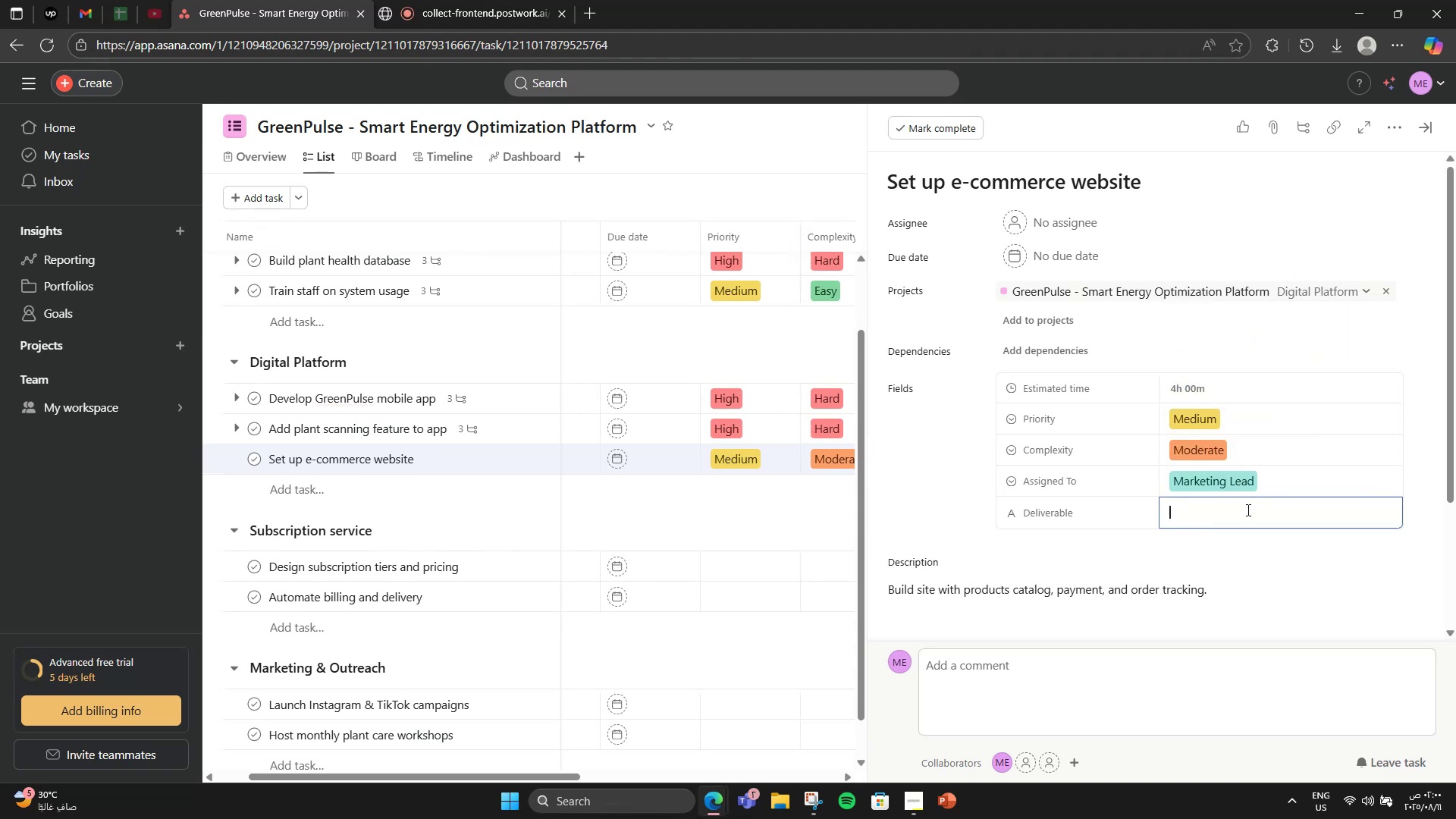 
wait(7.72)
 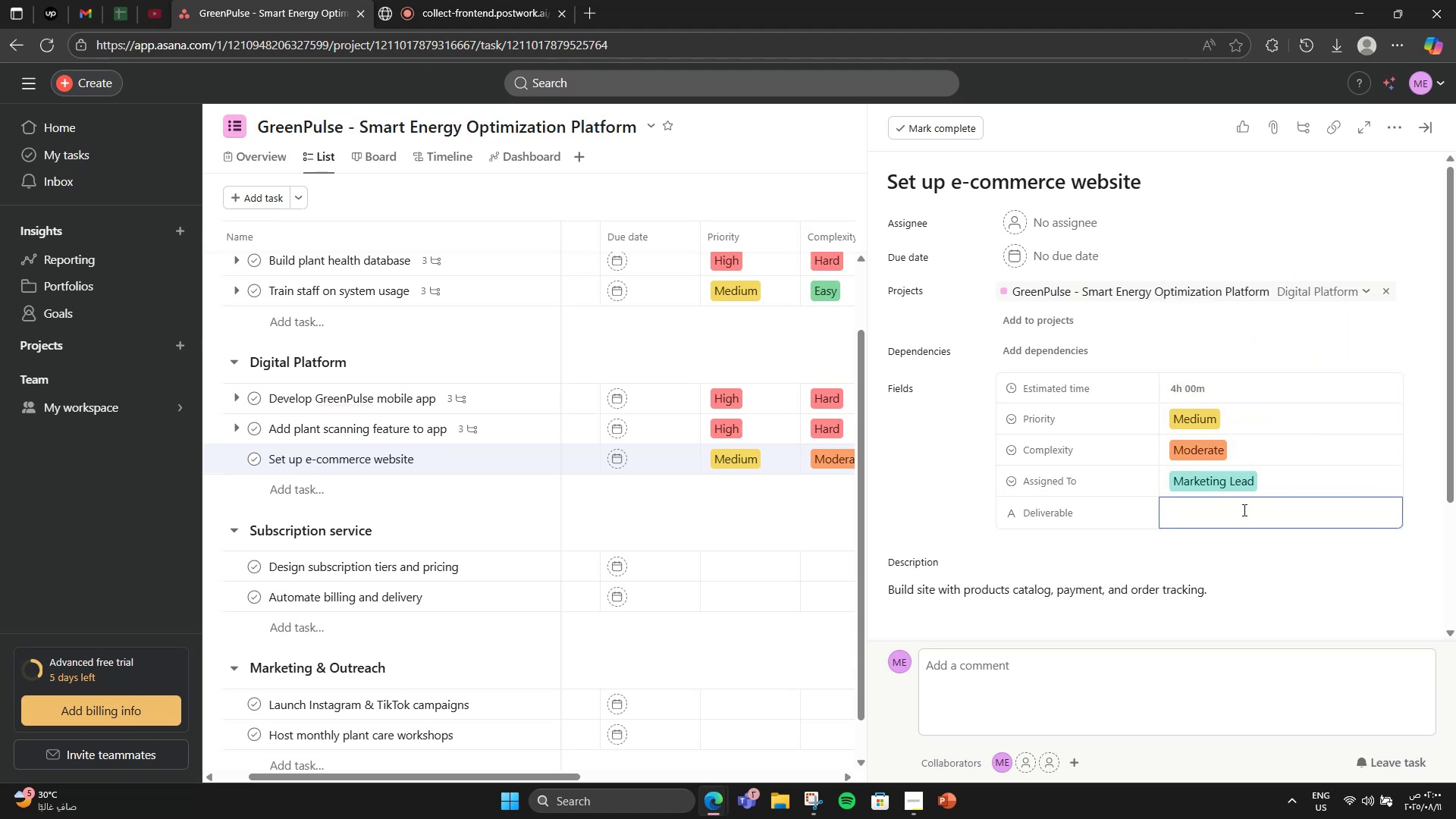 
mouse_move([1074, 521])
 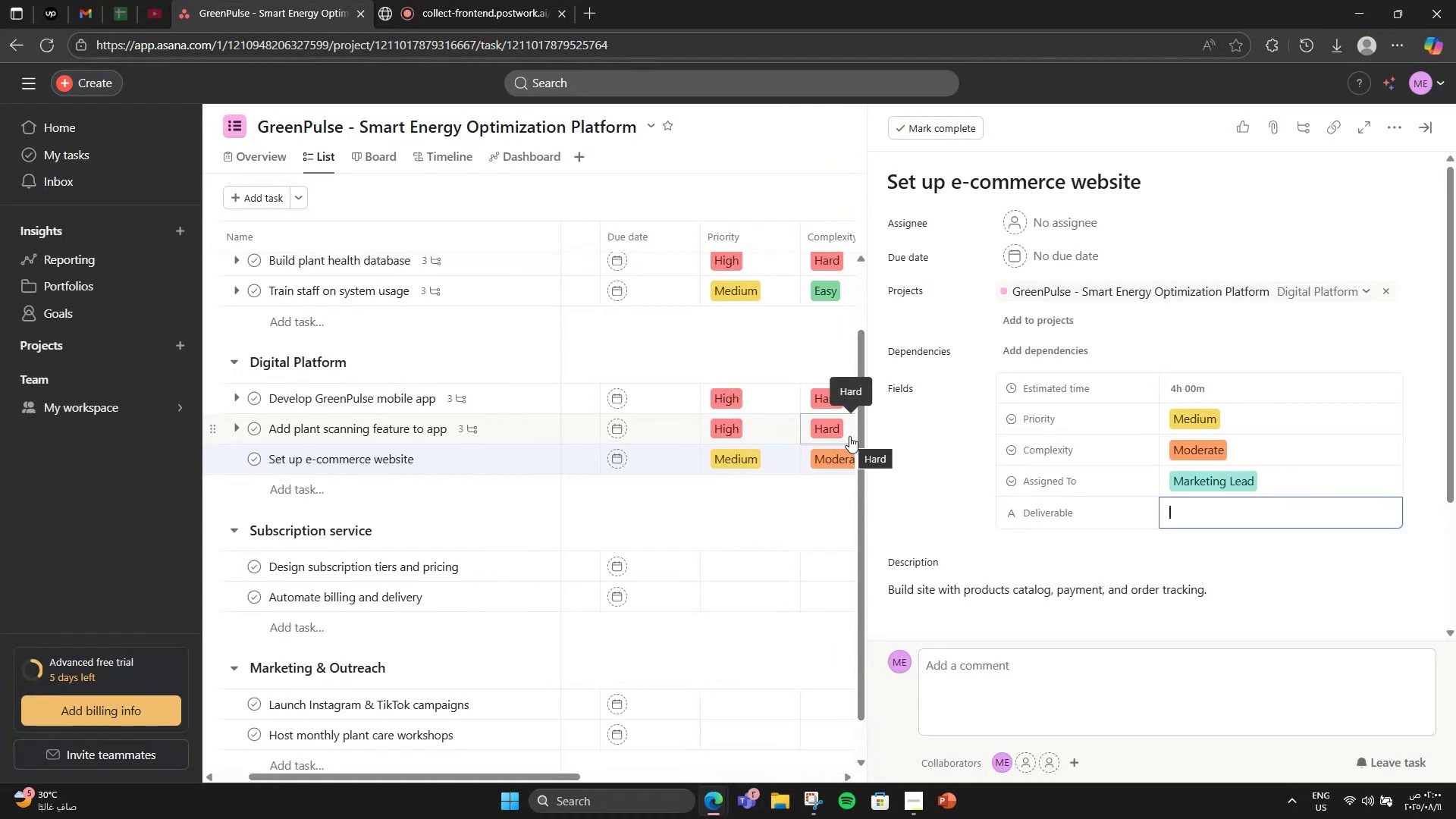 
wait(10.51)
 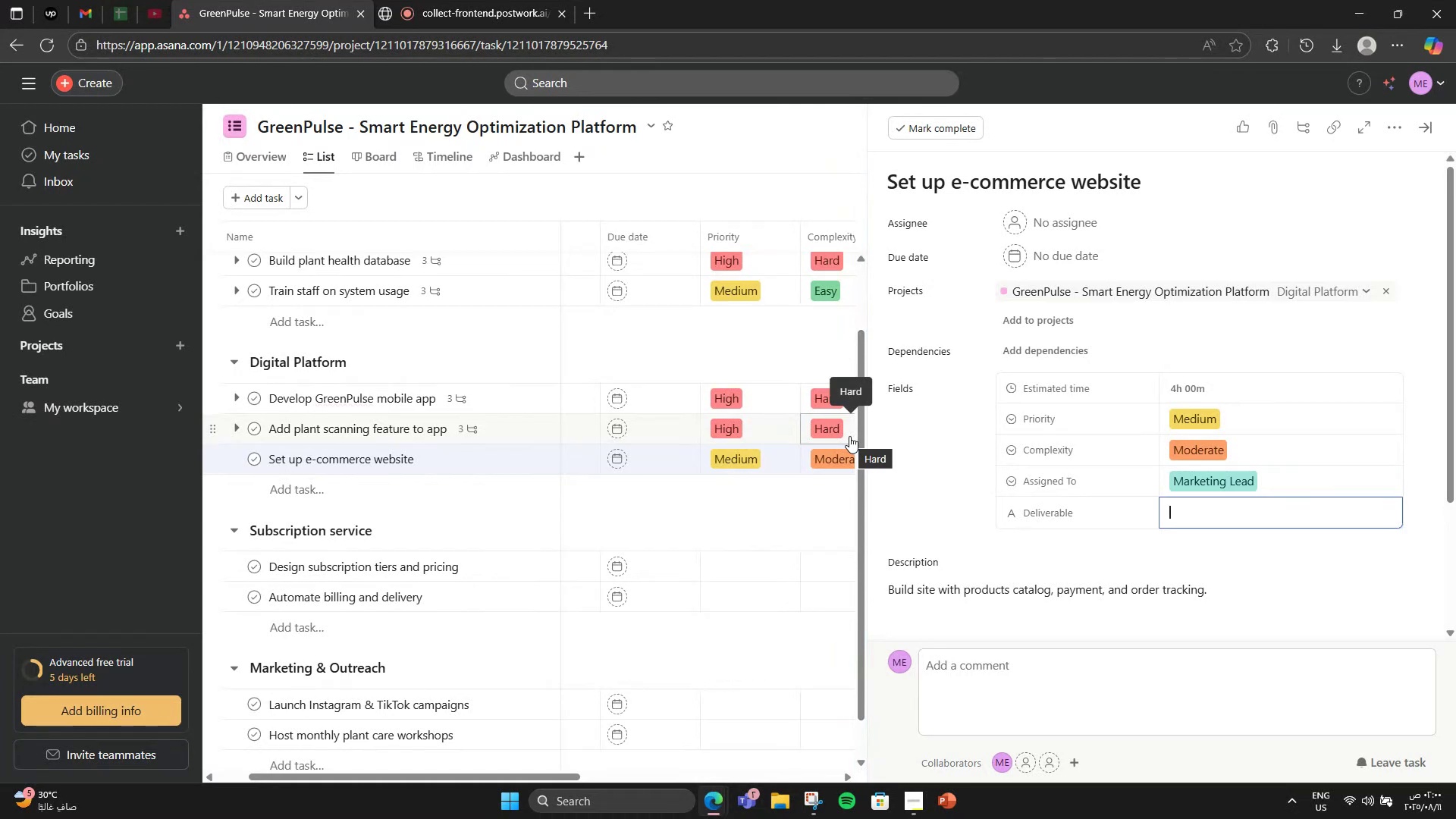 
scroll: coordinate [534, 425], scroll_direction: up, amount: 2.0
 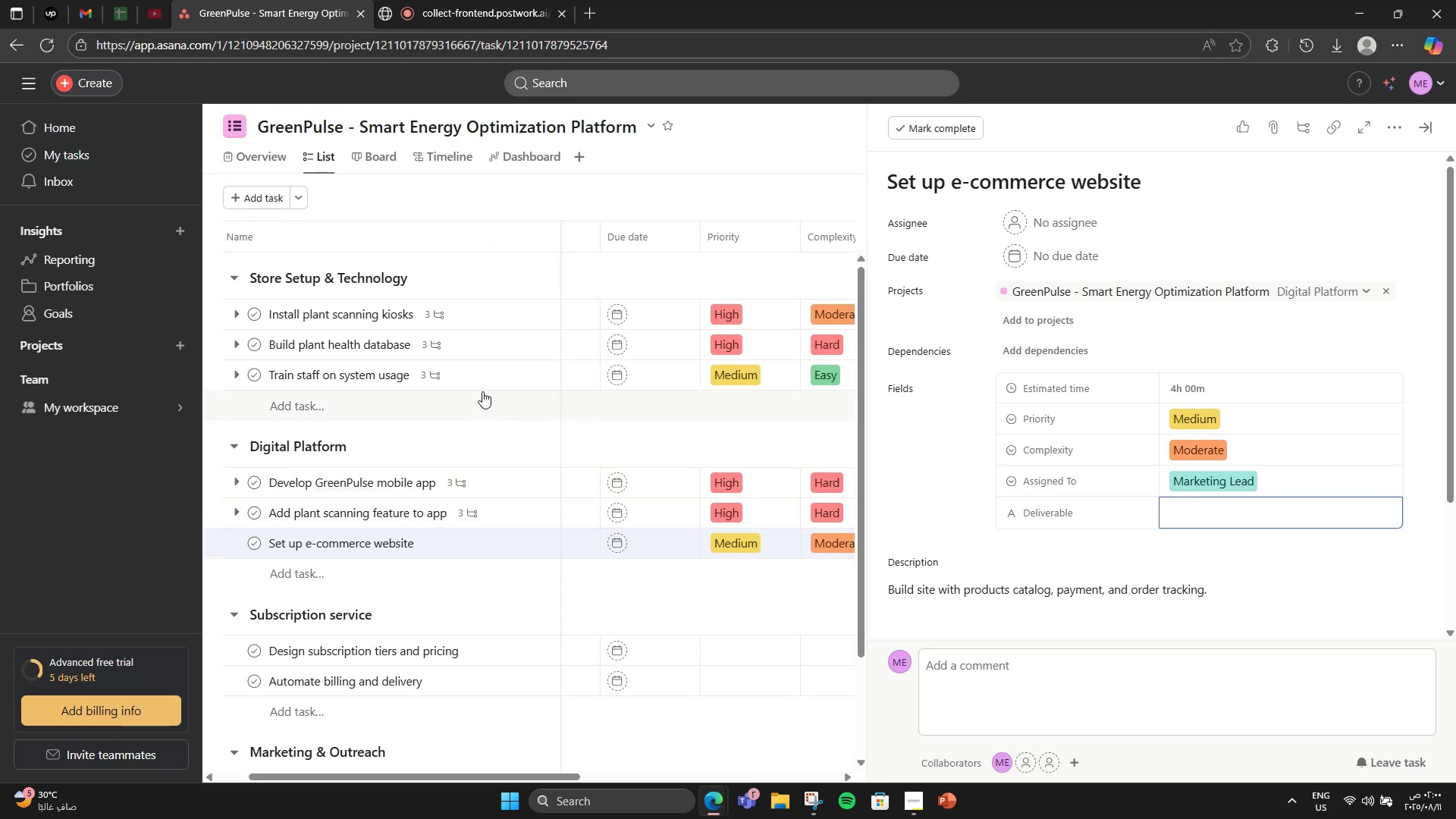 
wait(10.08)
 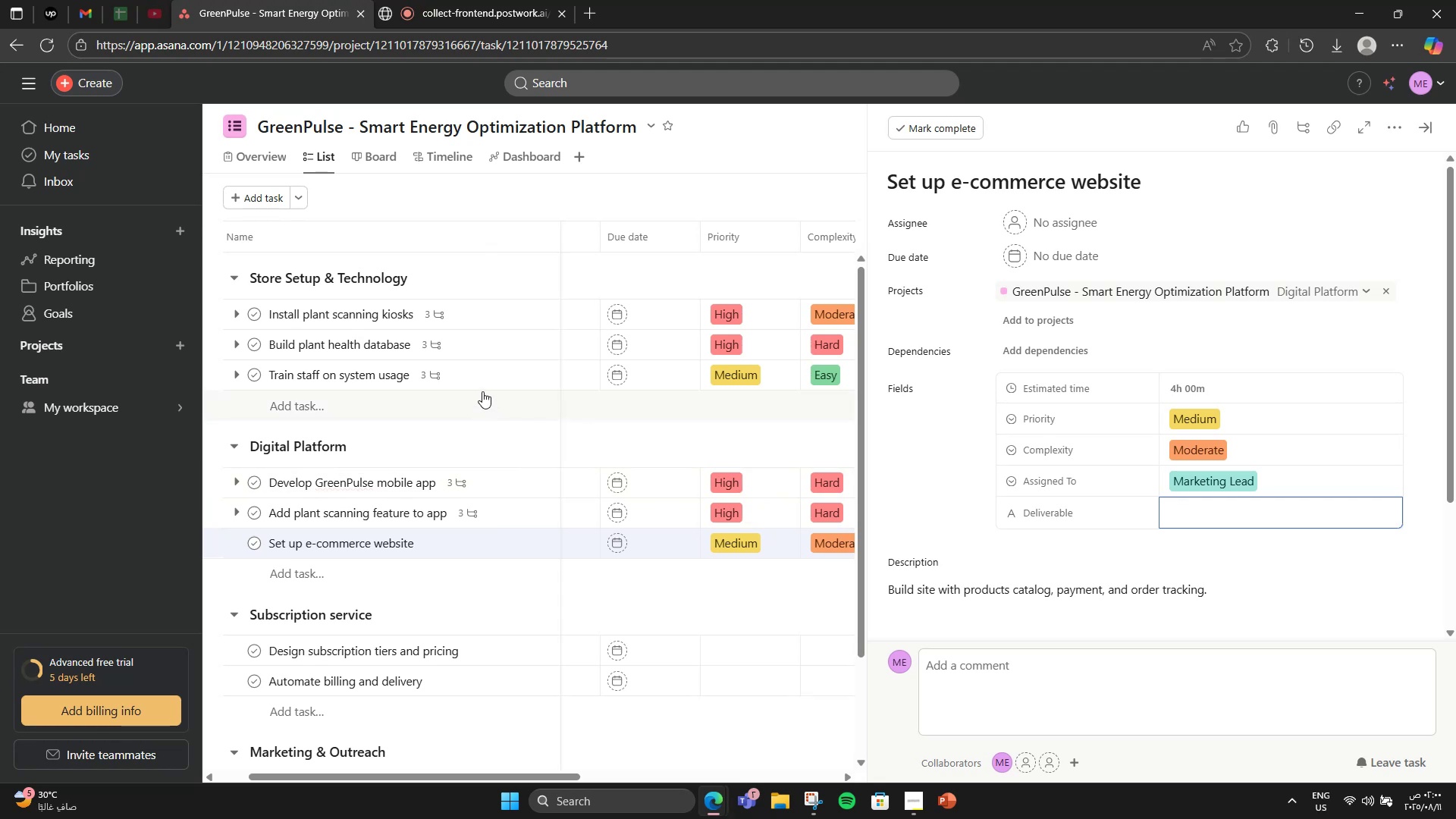 
left_click([1330, 425])
 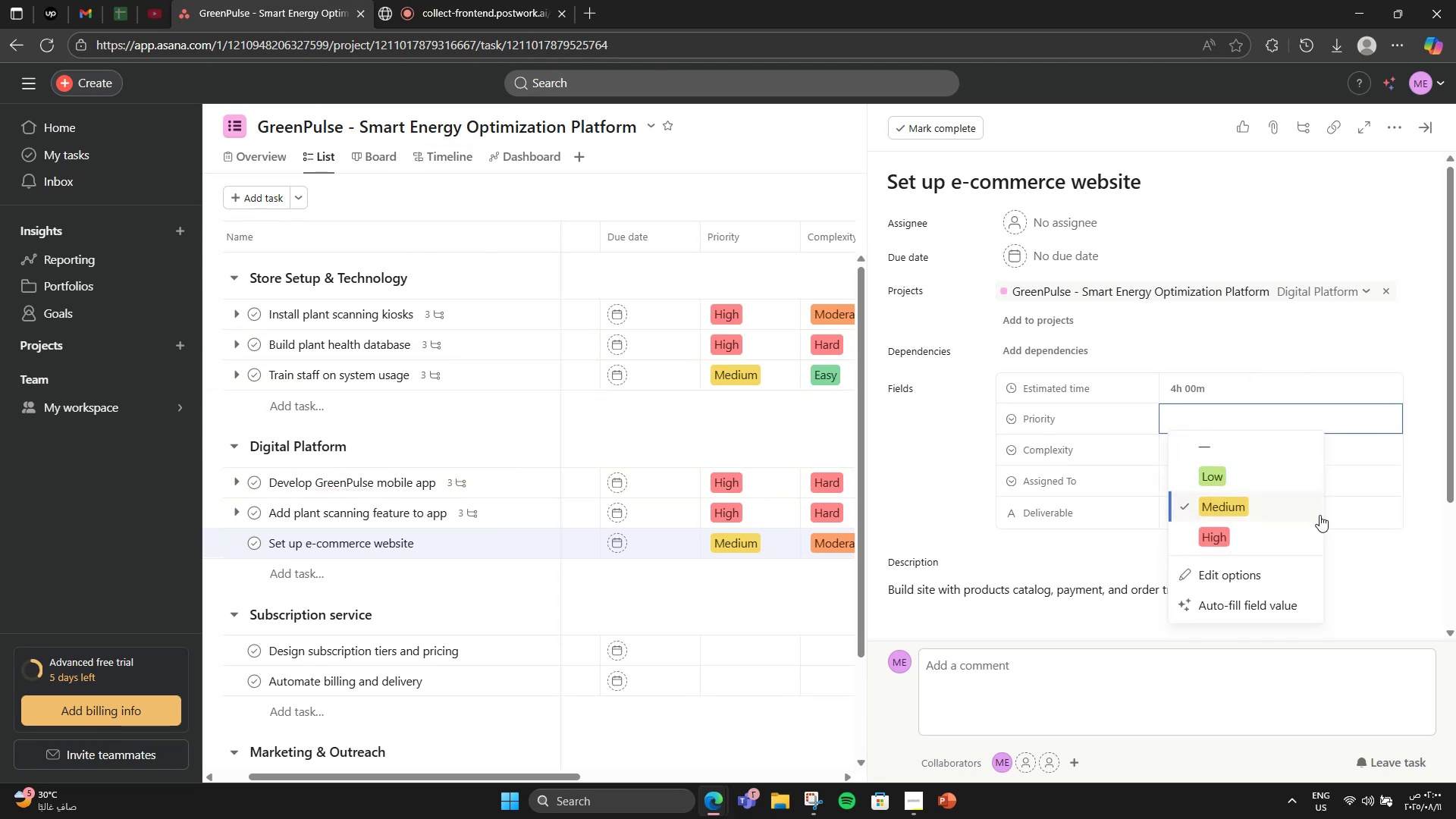 
left_click([1298, 529])
 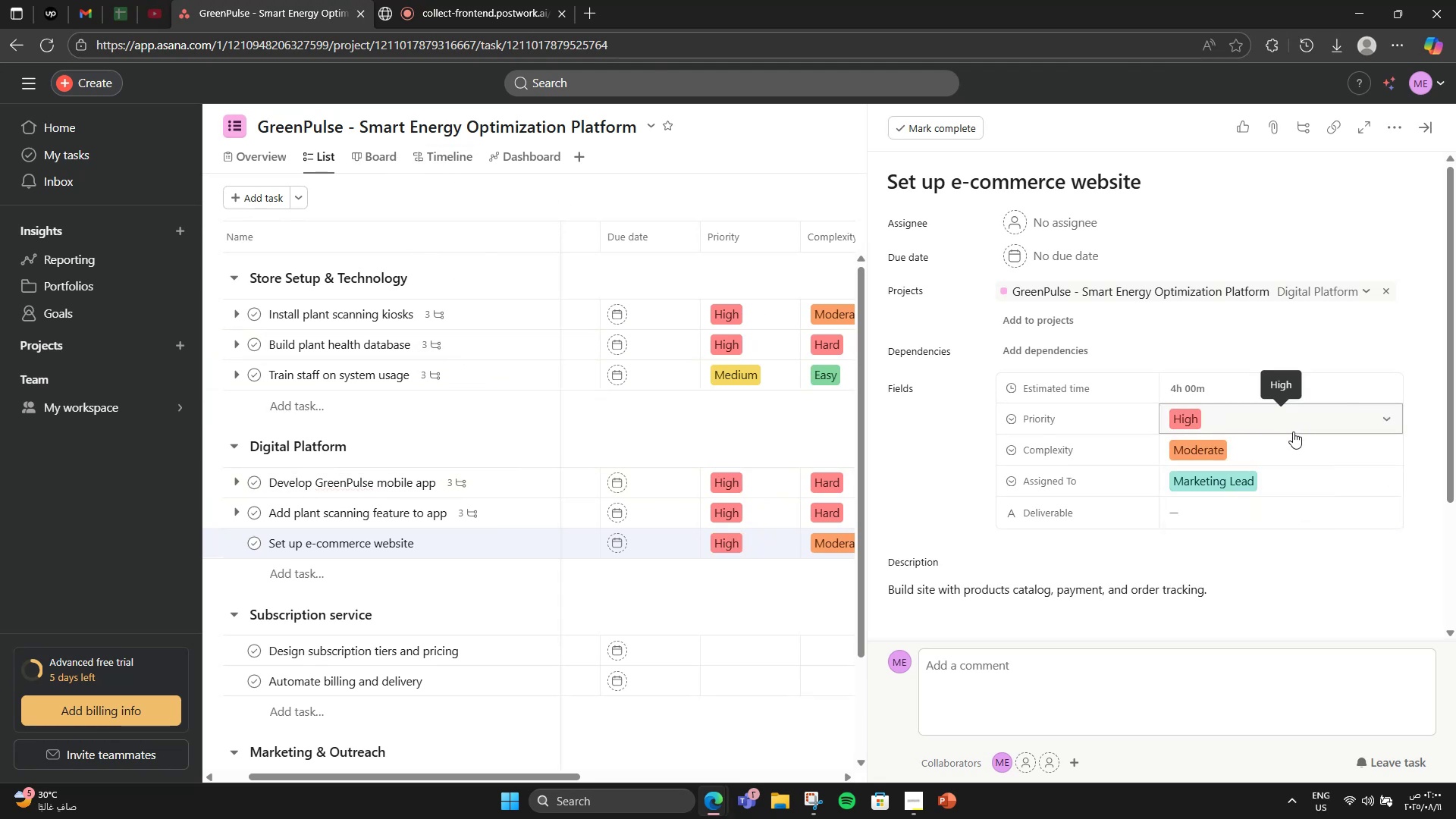 
left_click([1288, 445])
 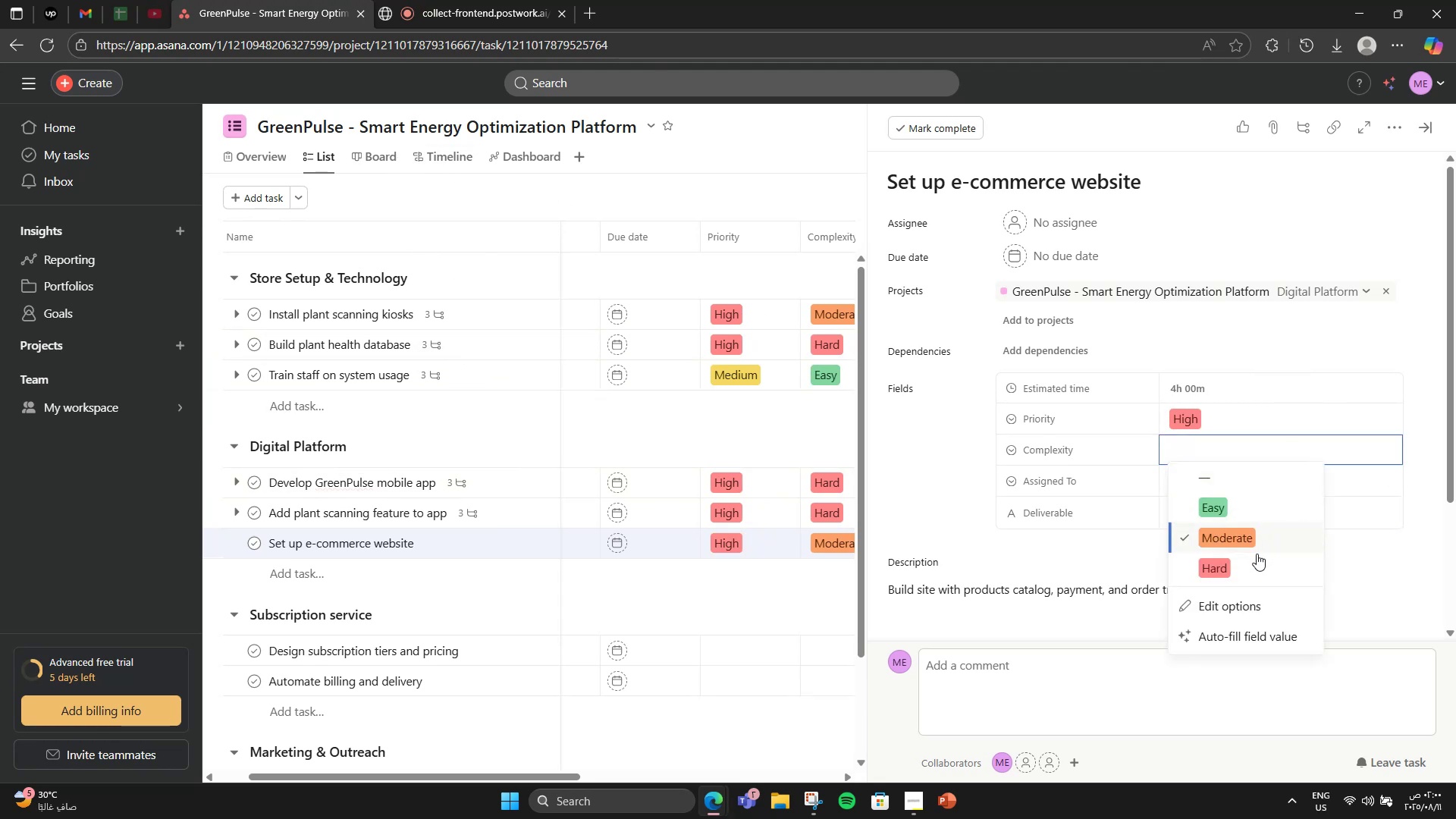 
left_click([1254, 568])
 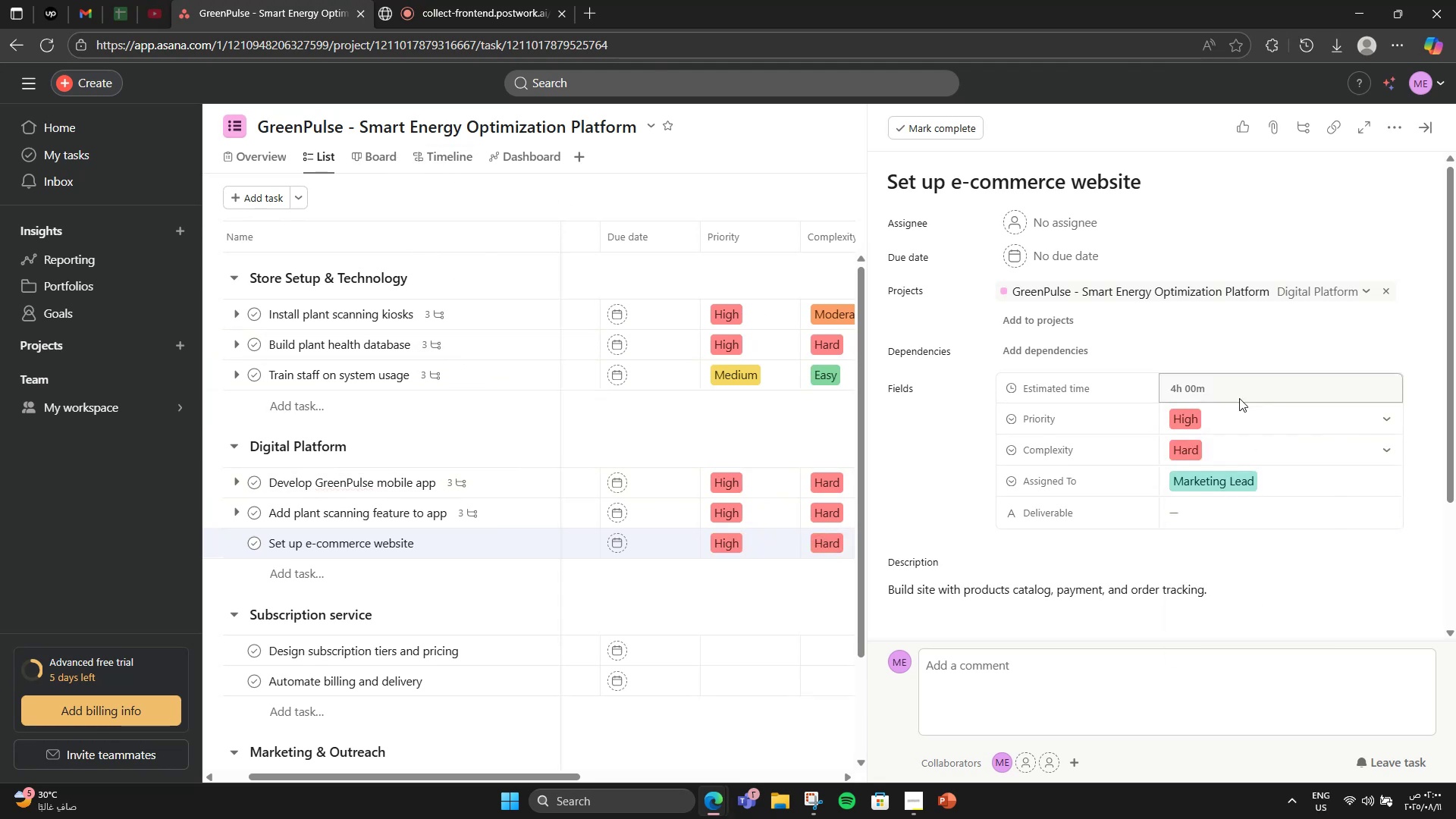 
left_click([1238, 393])
 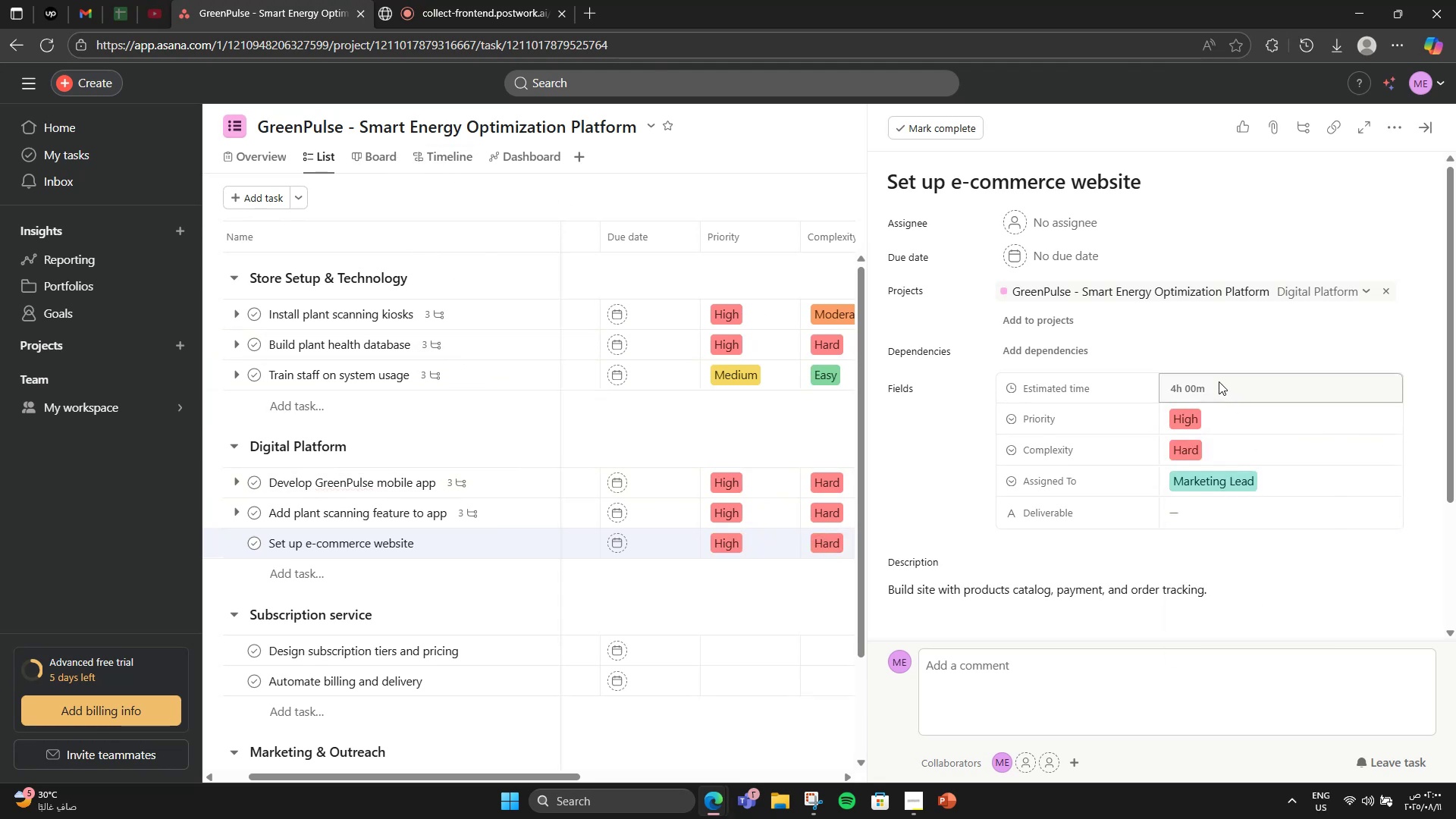 
left_click([1219, 381])
 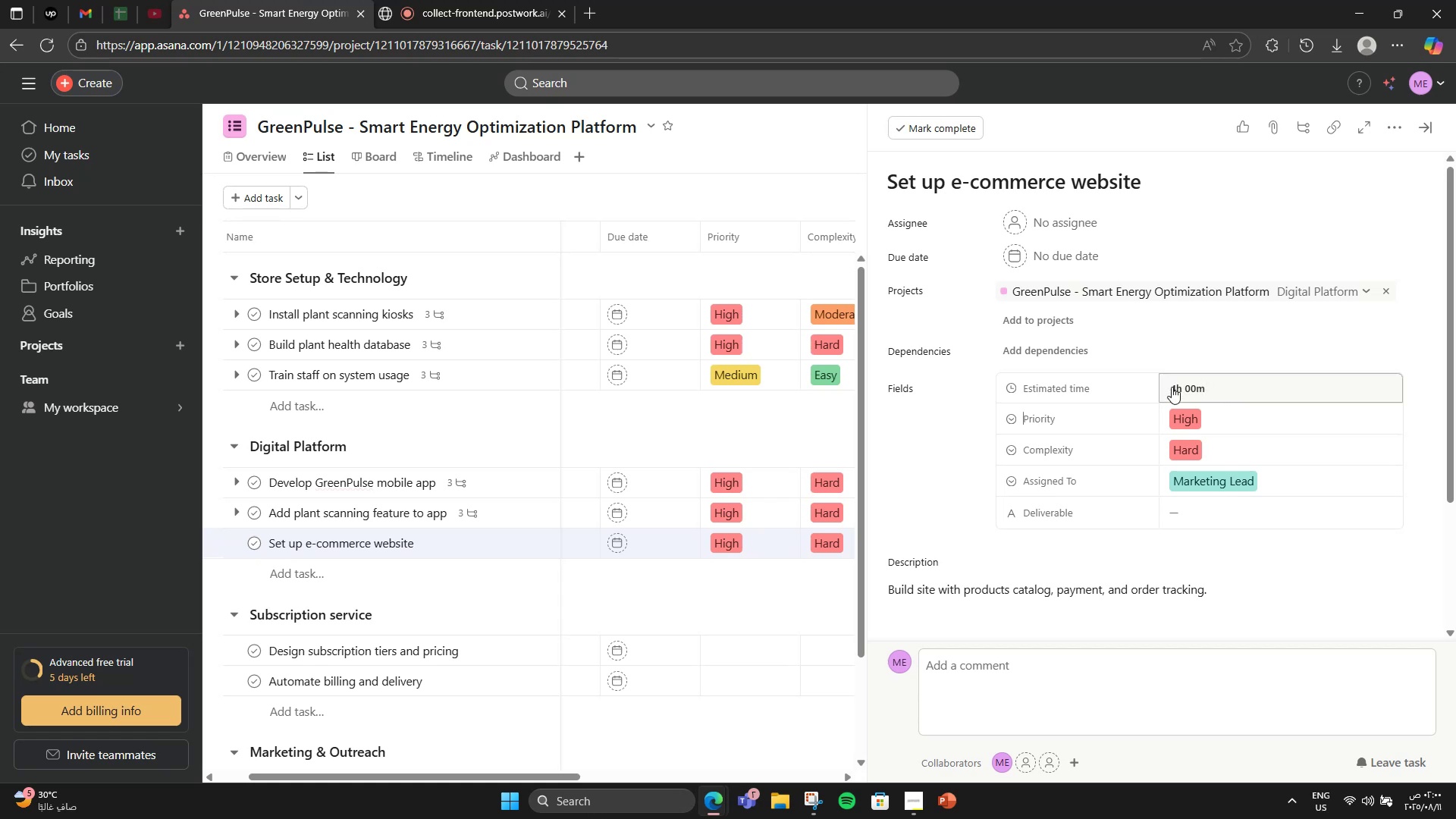 
left_click([1178, 394])
 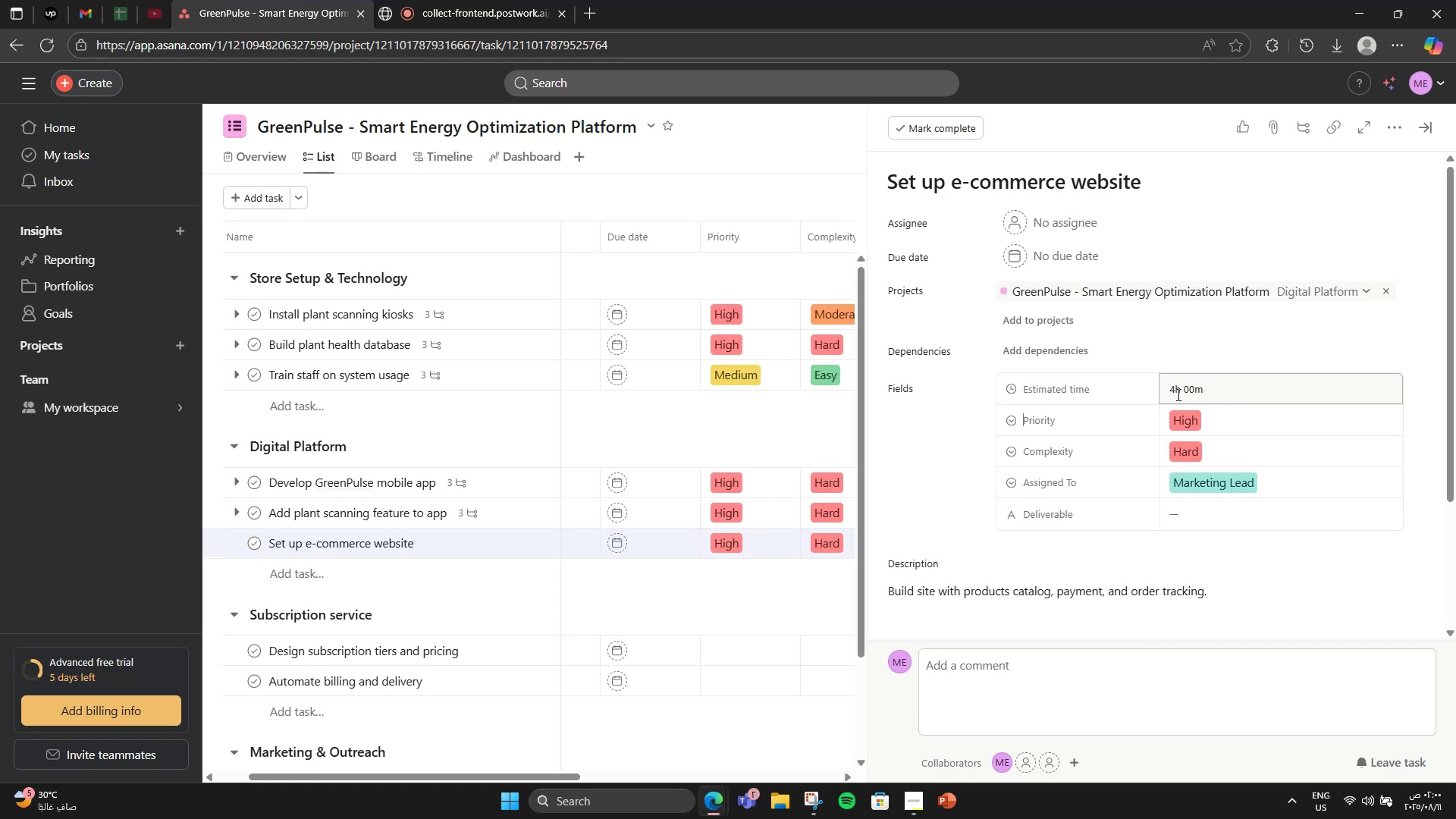 
left_click([1166, 390])
 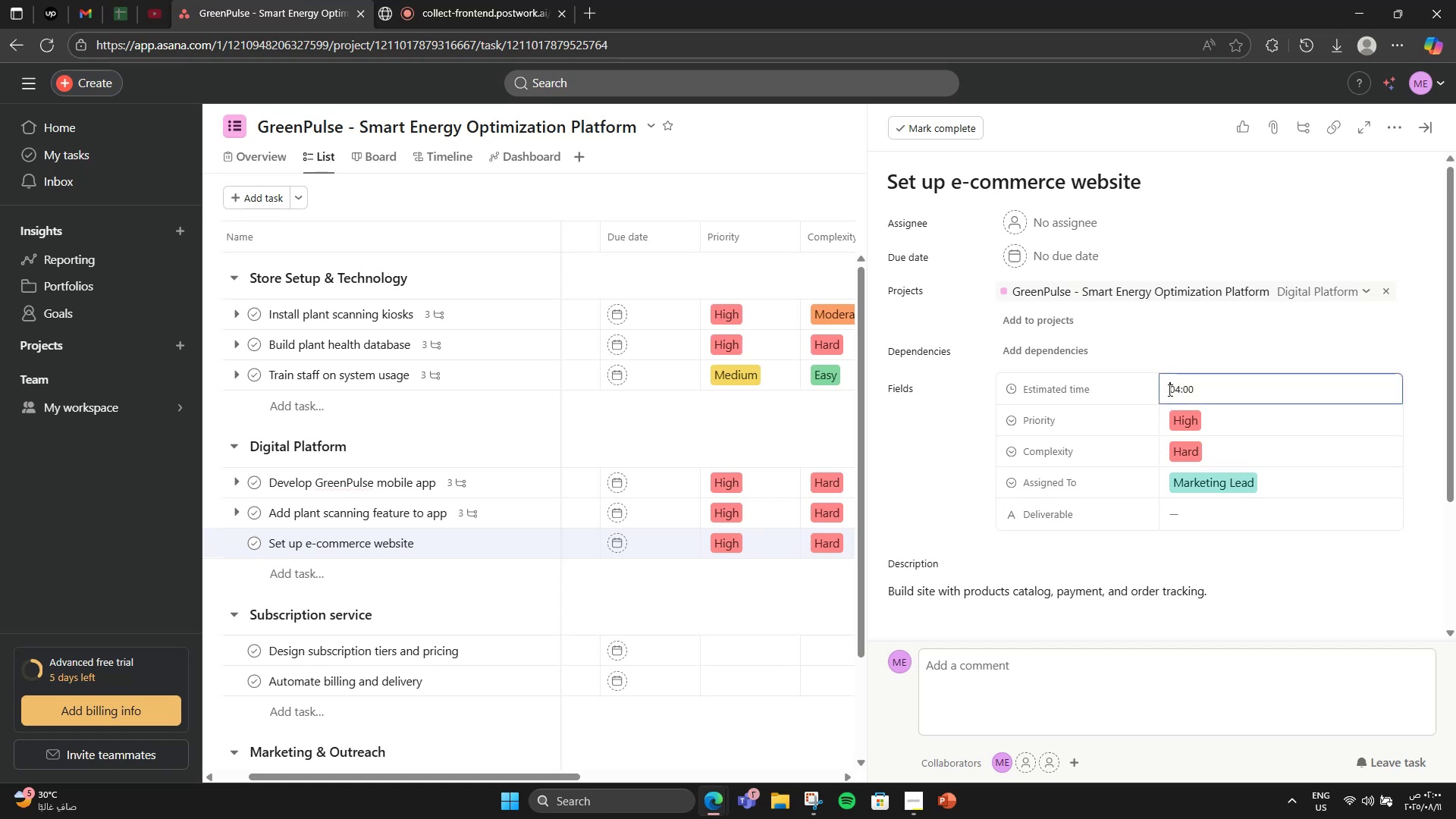 
double_click([1169, 390])
 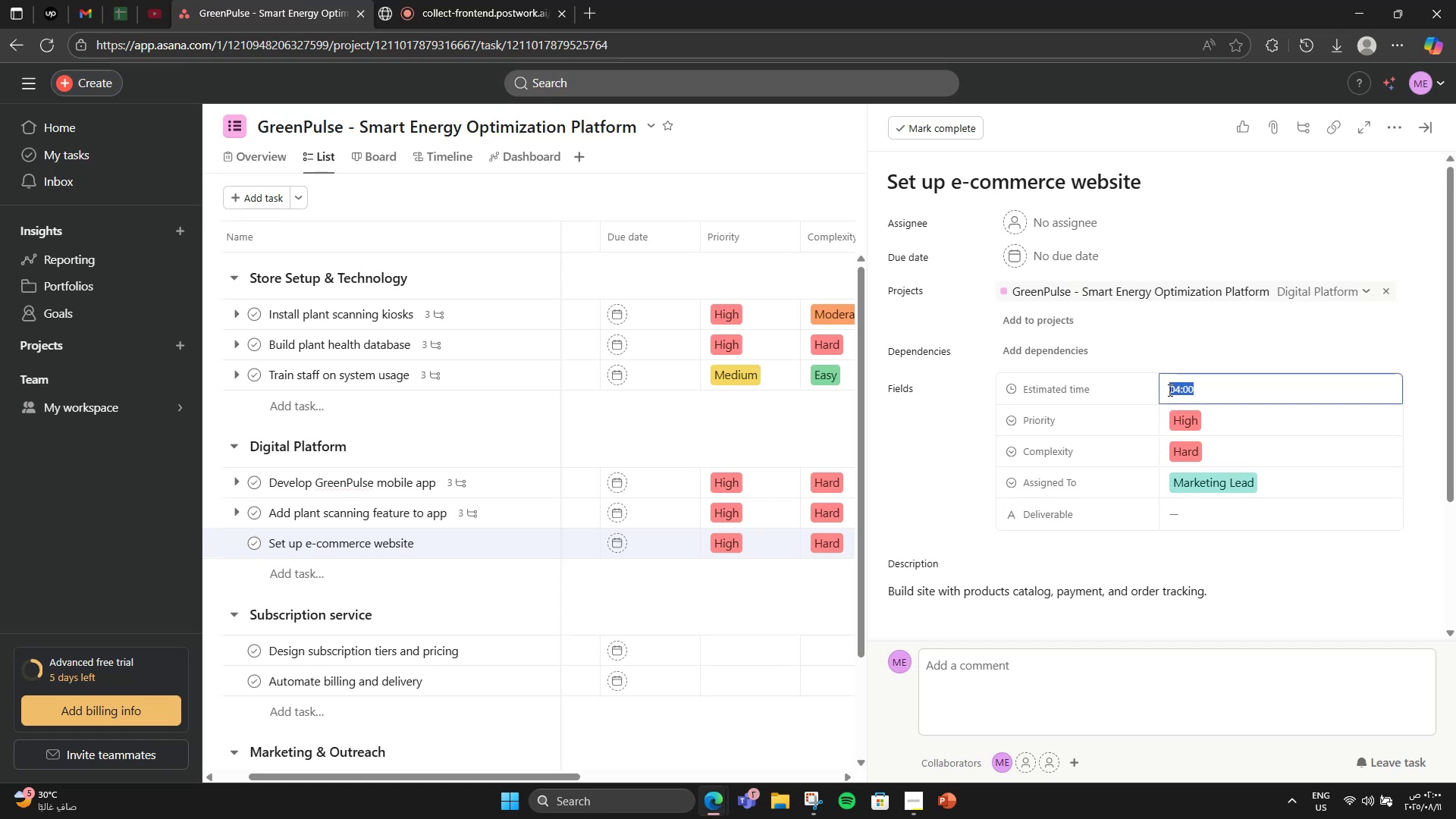 
triple_click([1169, 390])
 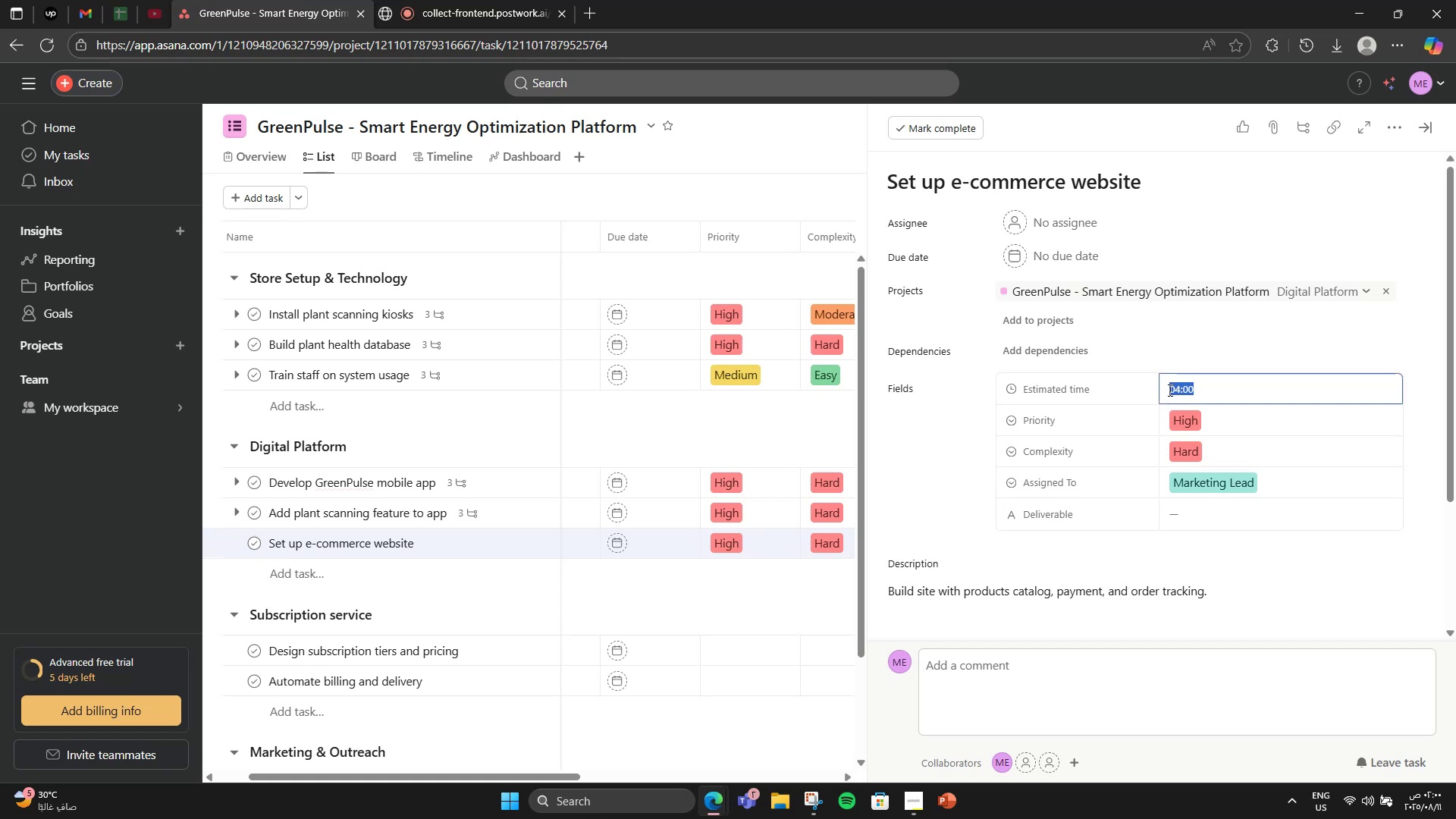 
key(Numpad1)
 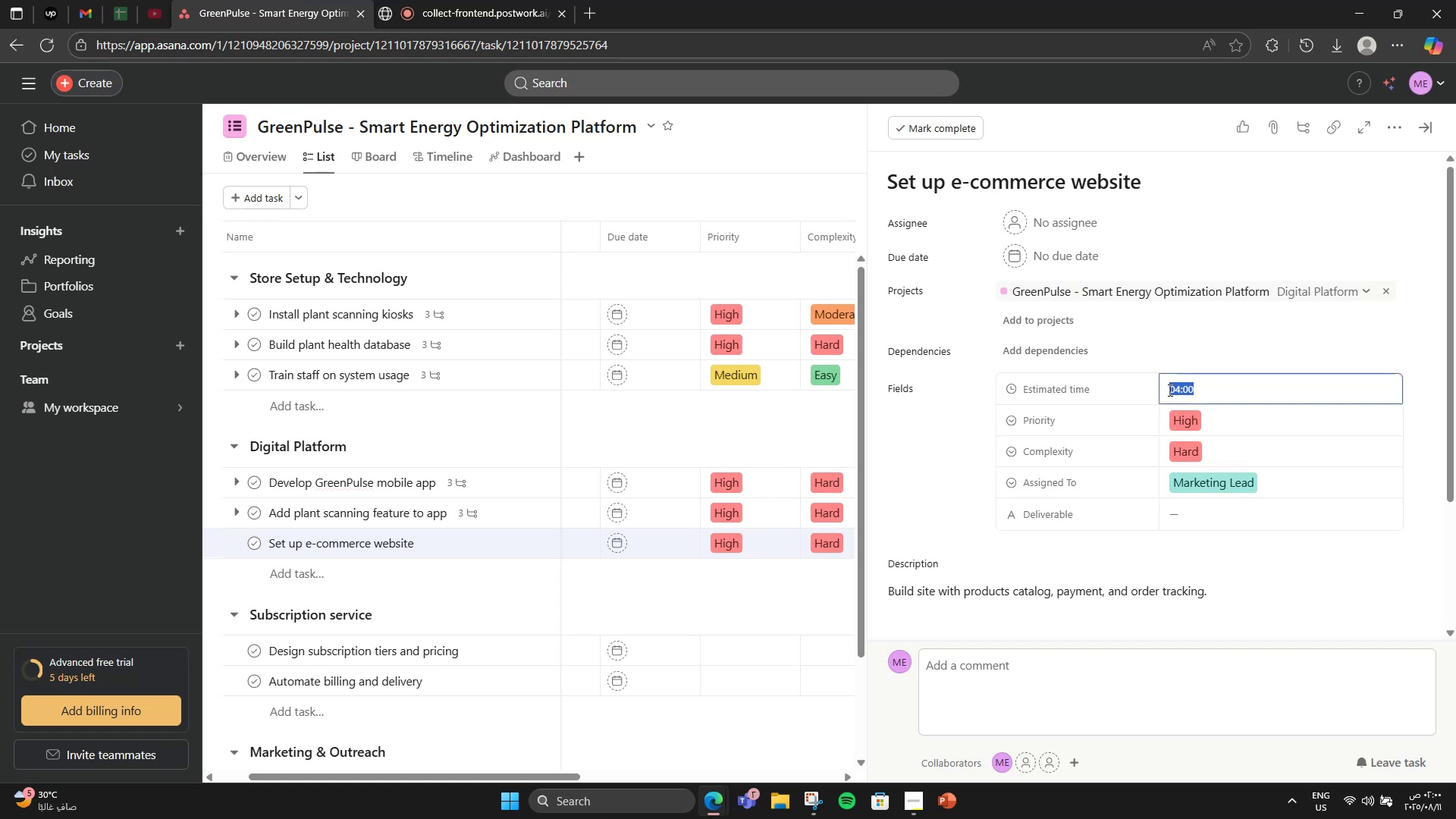 
key(Numpad5)
 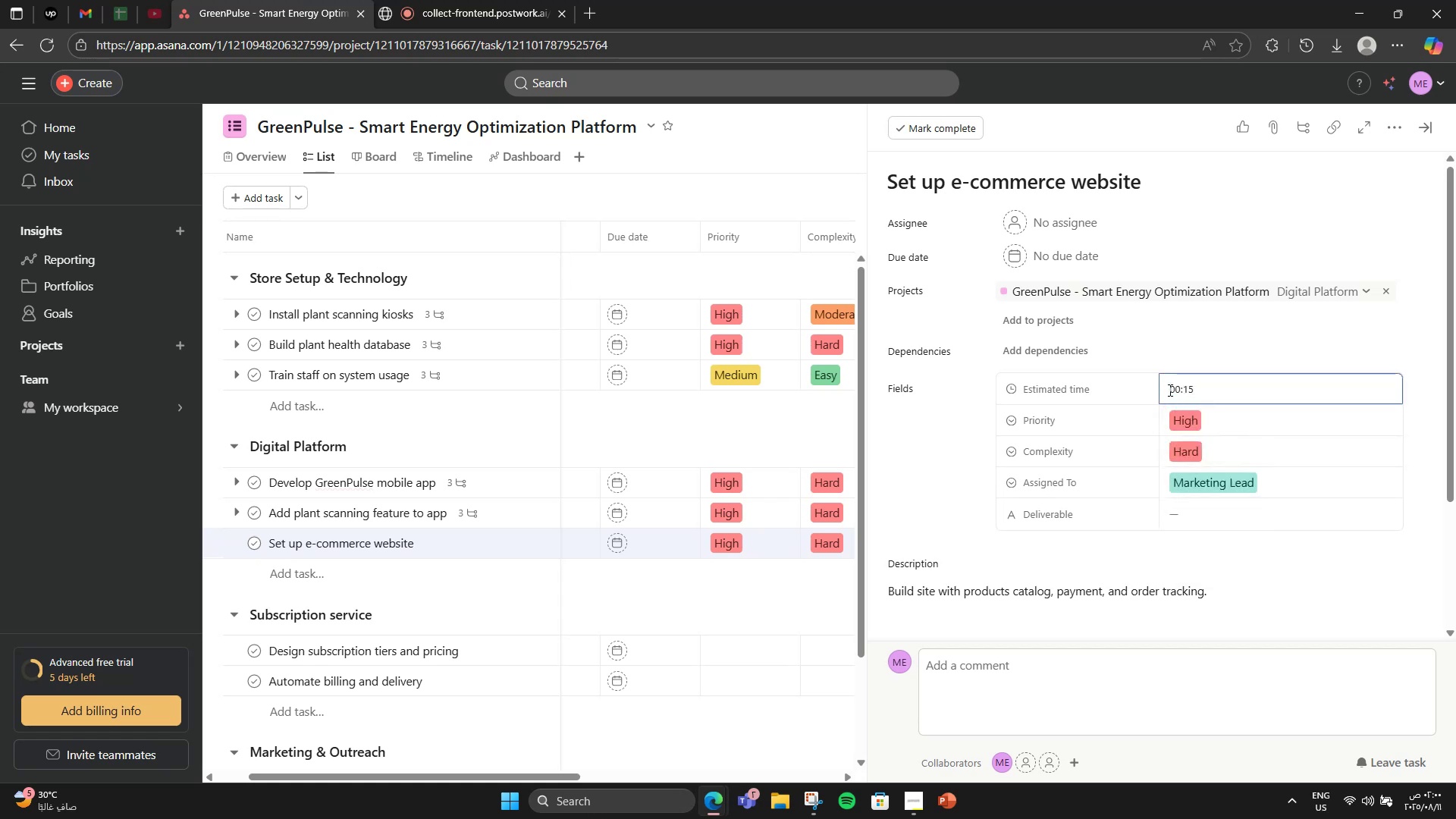 
key(Numpad0)
 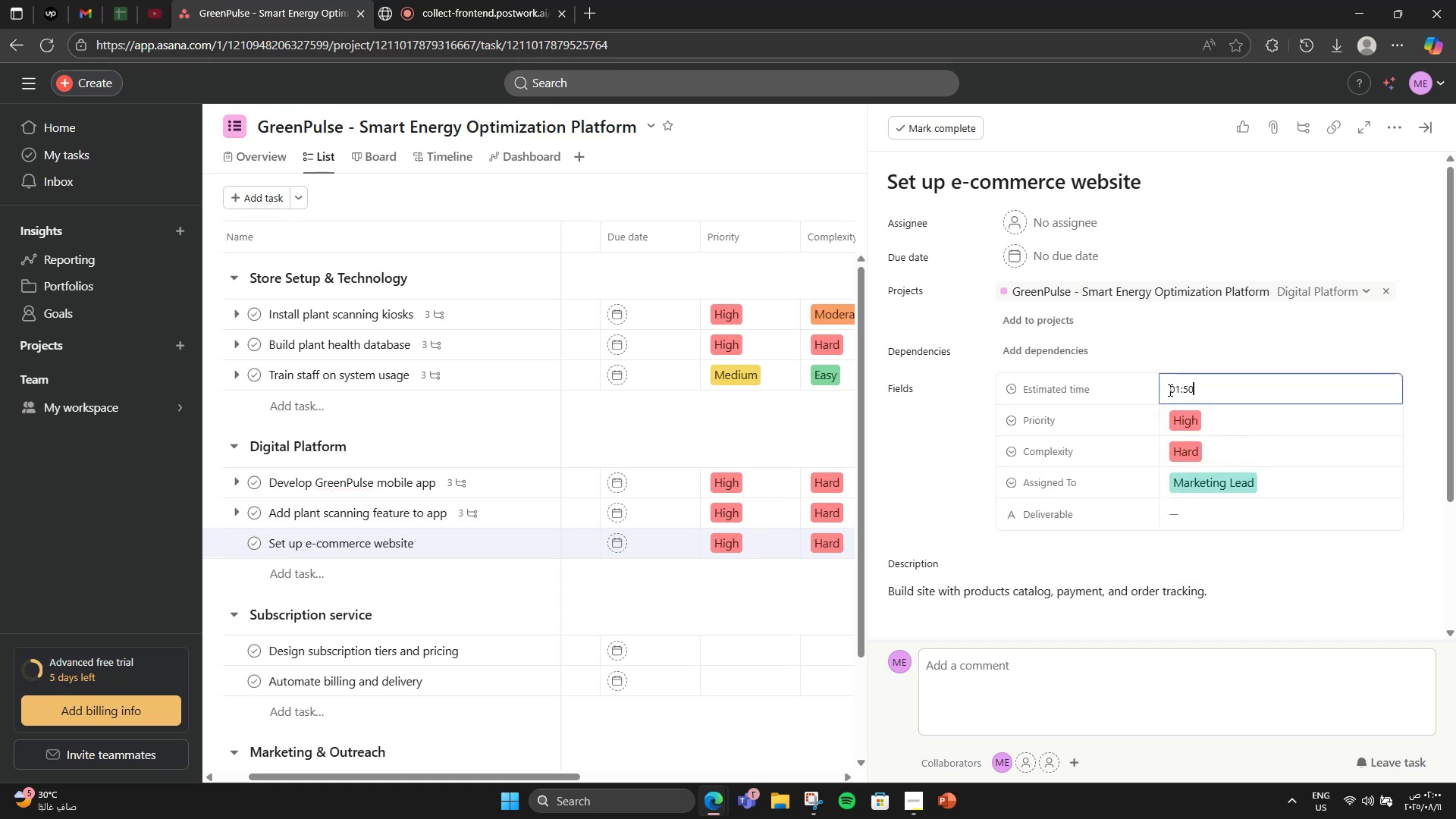 
key(Numpad0)
 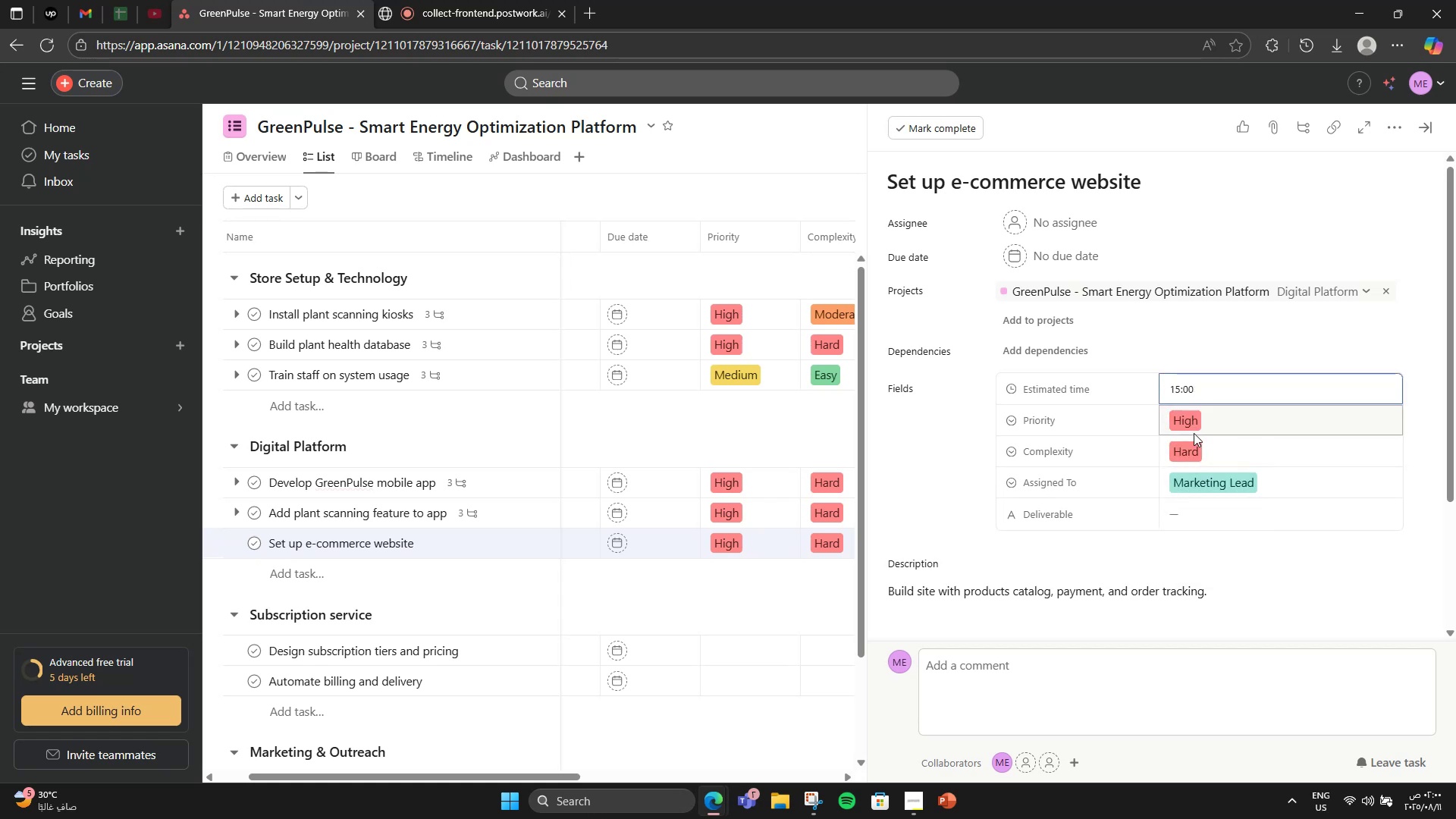 
mouse_move([1281, 528])
 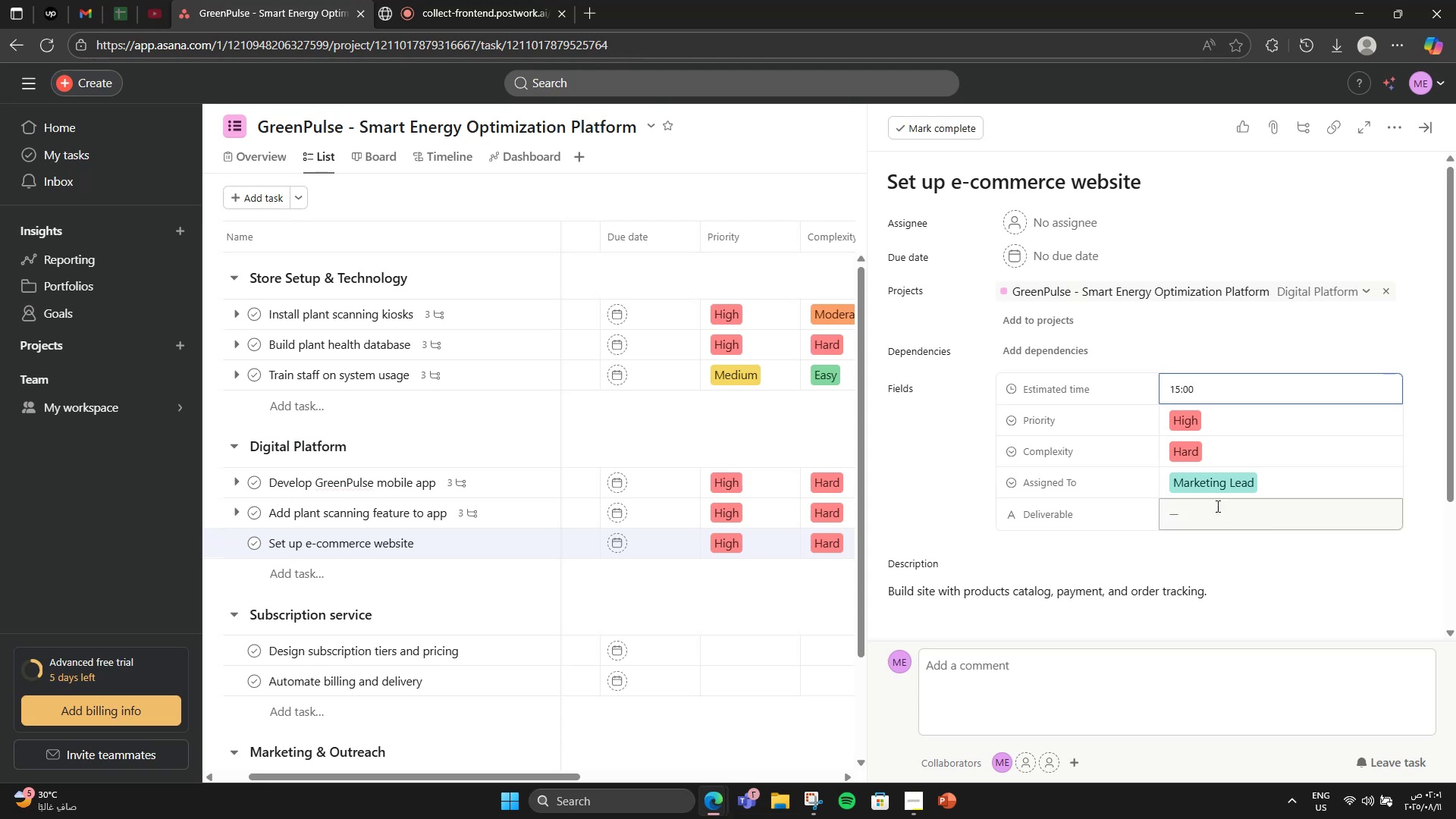 
left_click([1254, 484])
 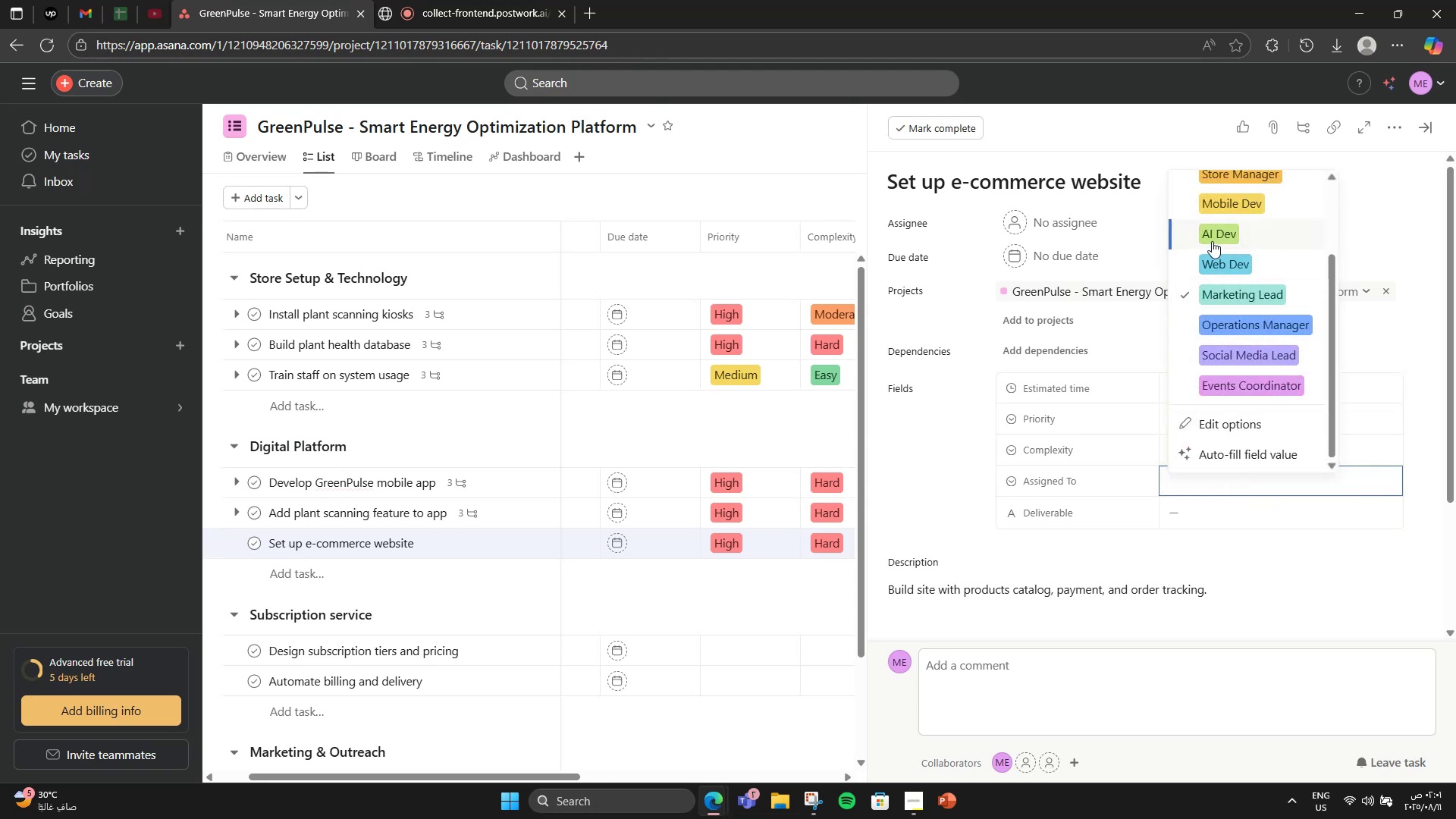 
left_click([1220, 260])
 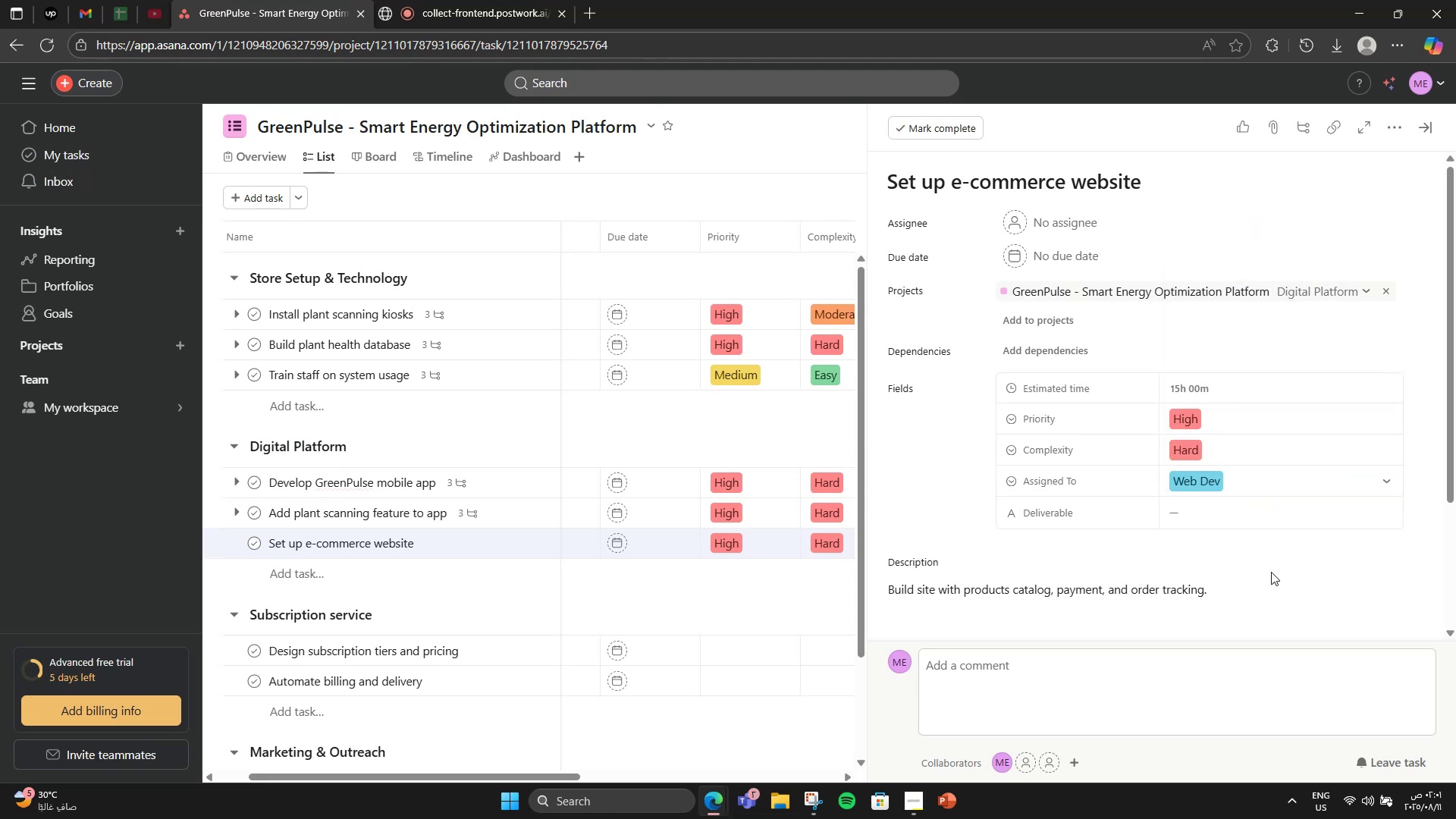 
left_click([1265, 516])
 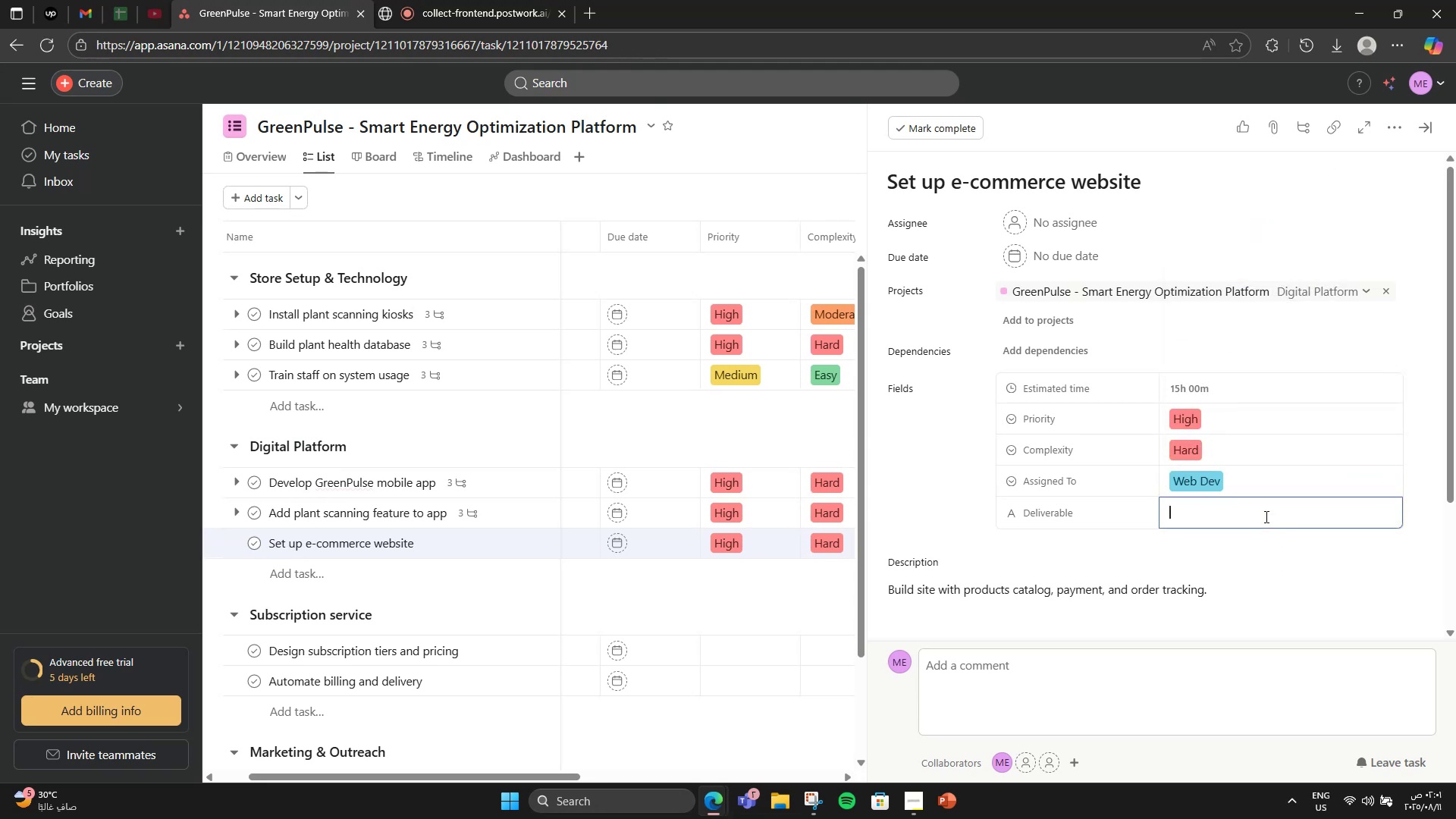 
type(Live website)
 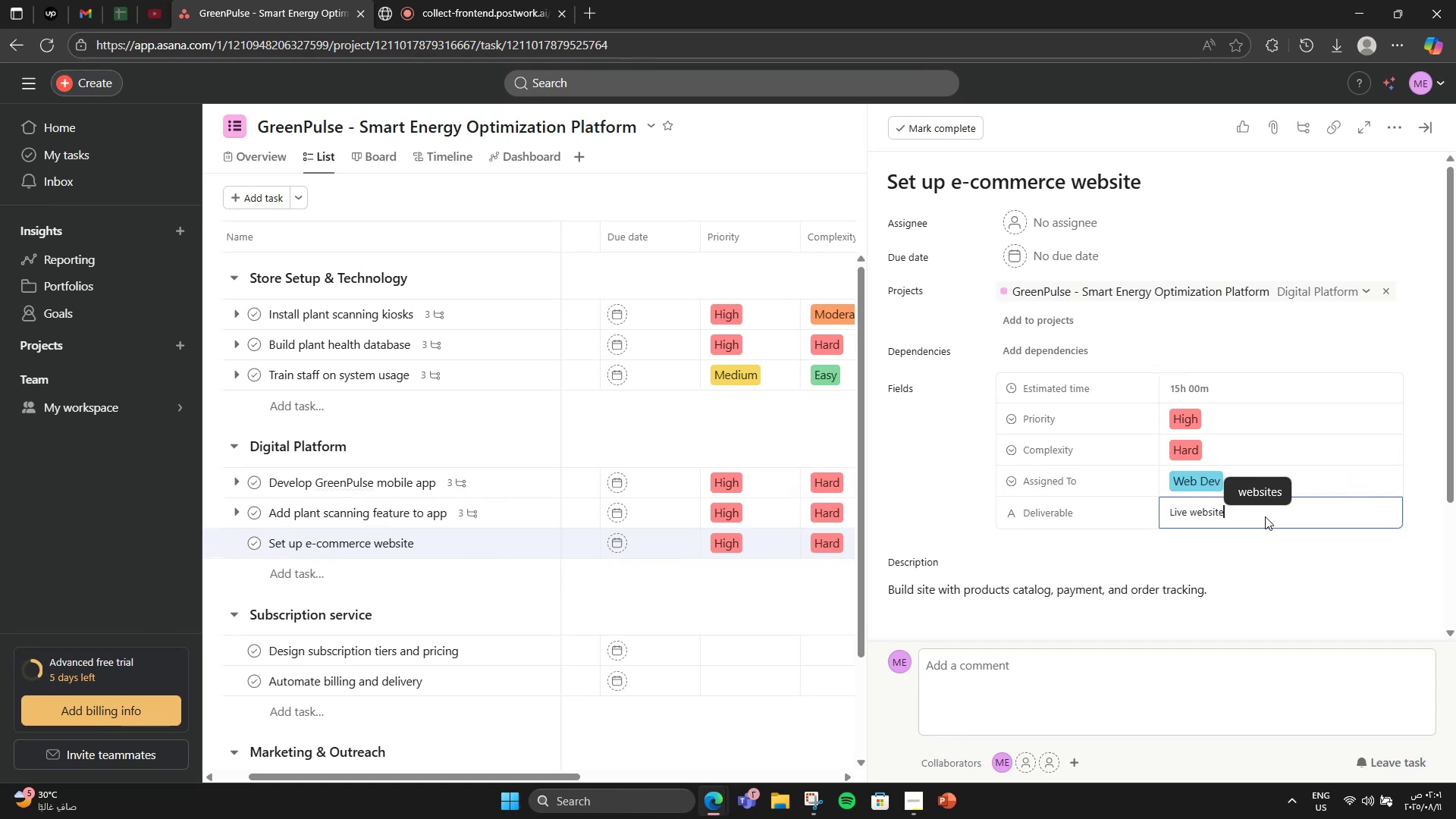 
scroll: coordinate [1189, 557], scroll_direction: down, amount: 3.0
 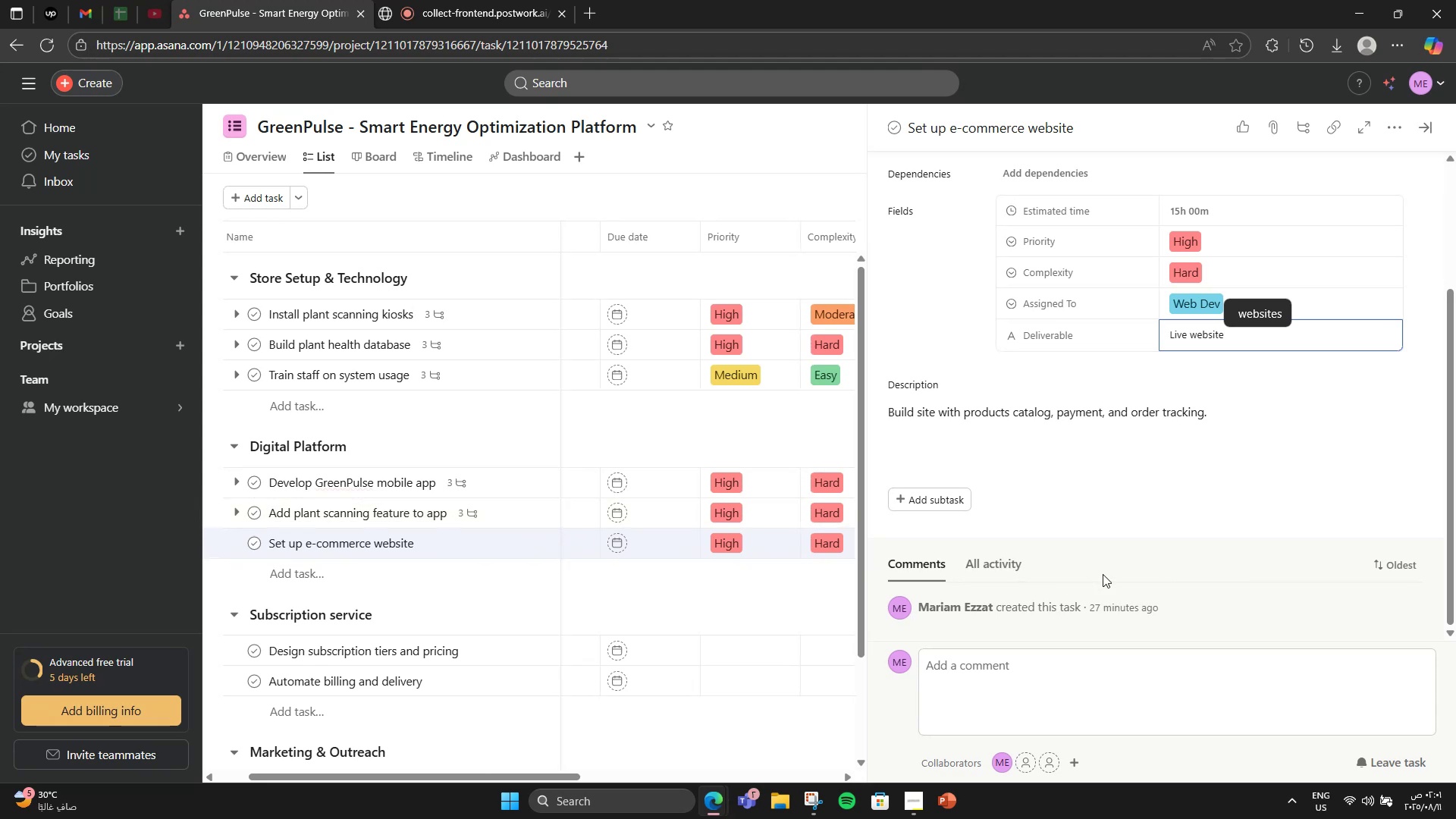 
wait(5.66)
 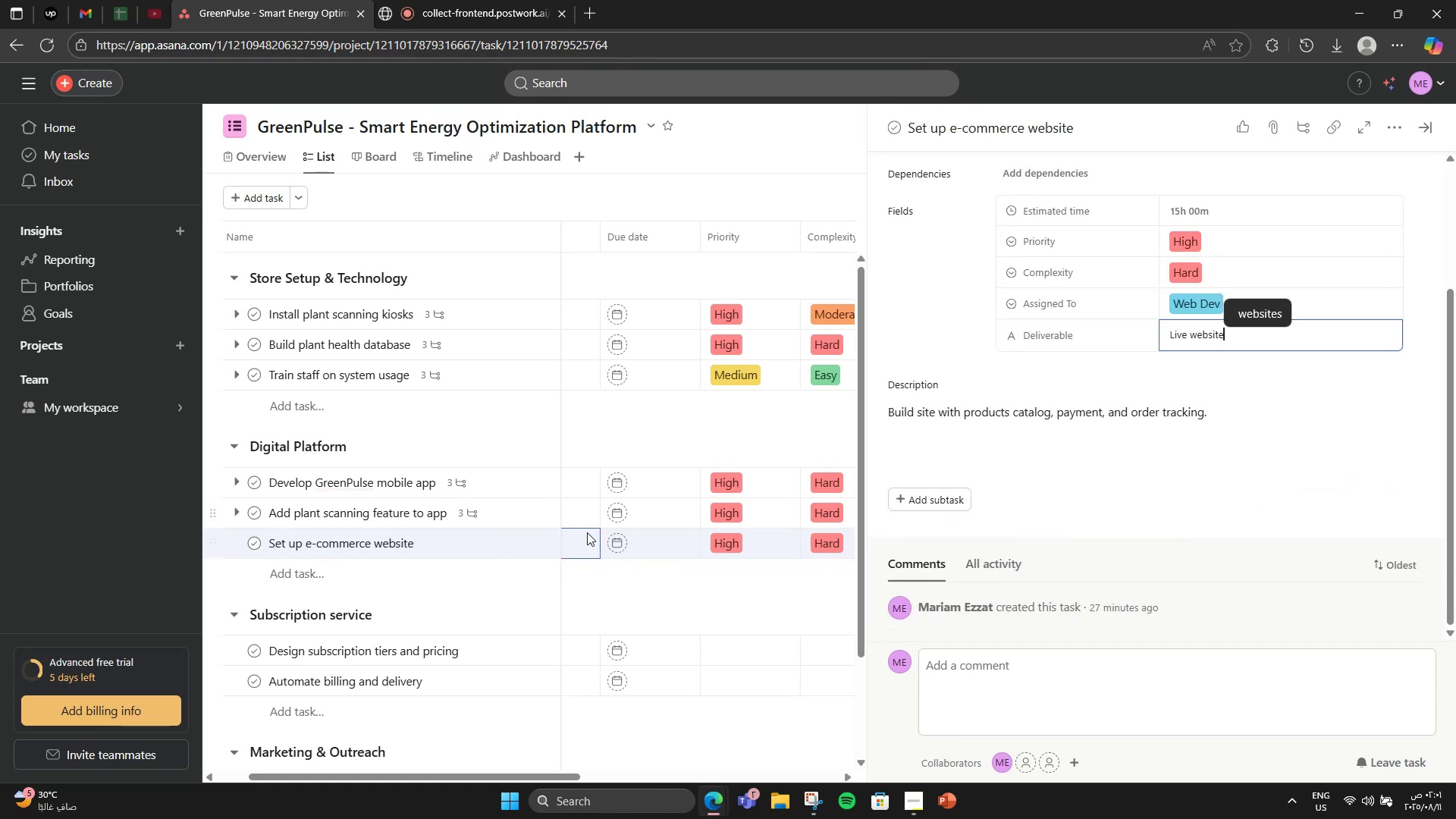 
left_click([1251, 381])
 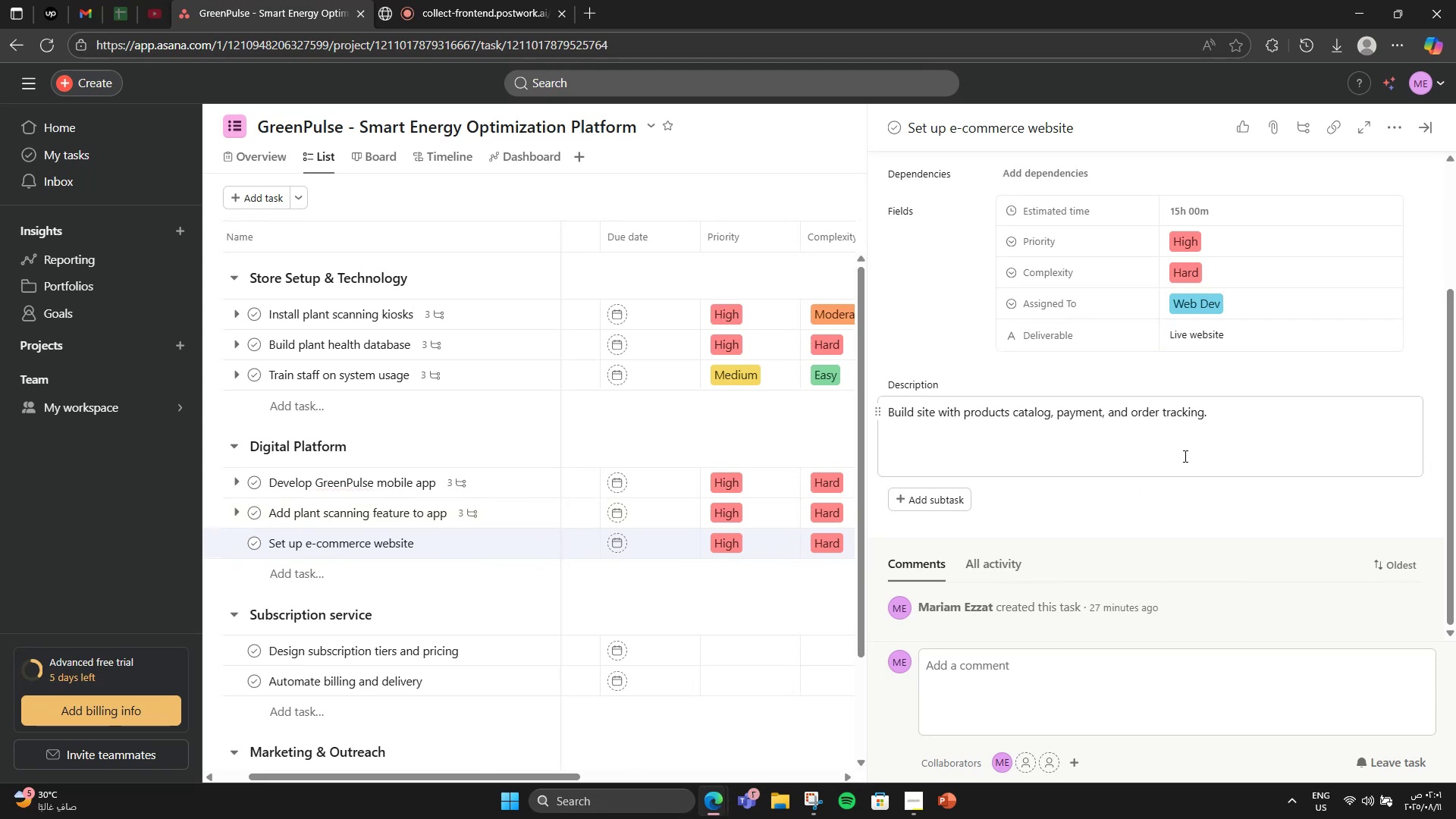 
left_click([1184, 456])
 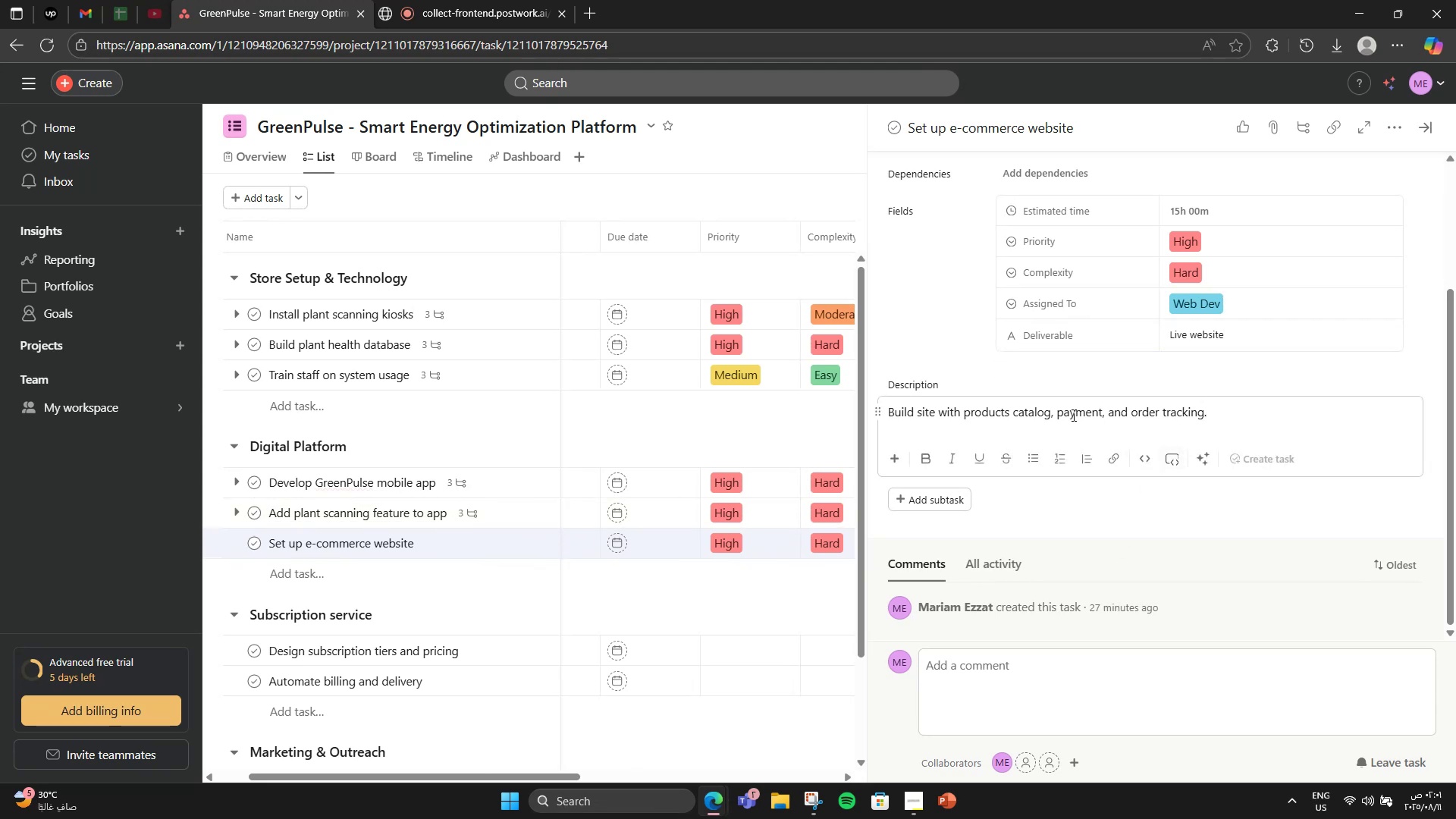 
left_click([1052, 413])
 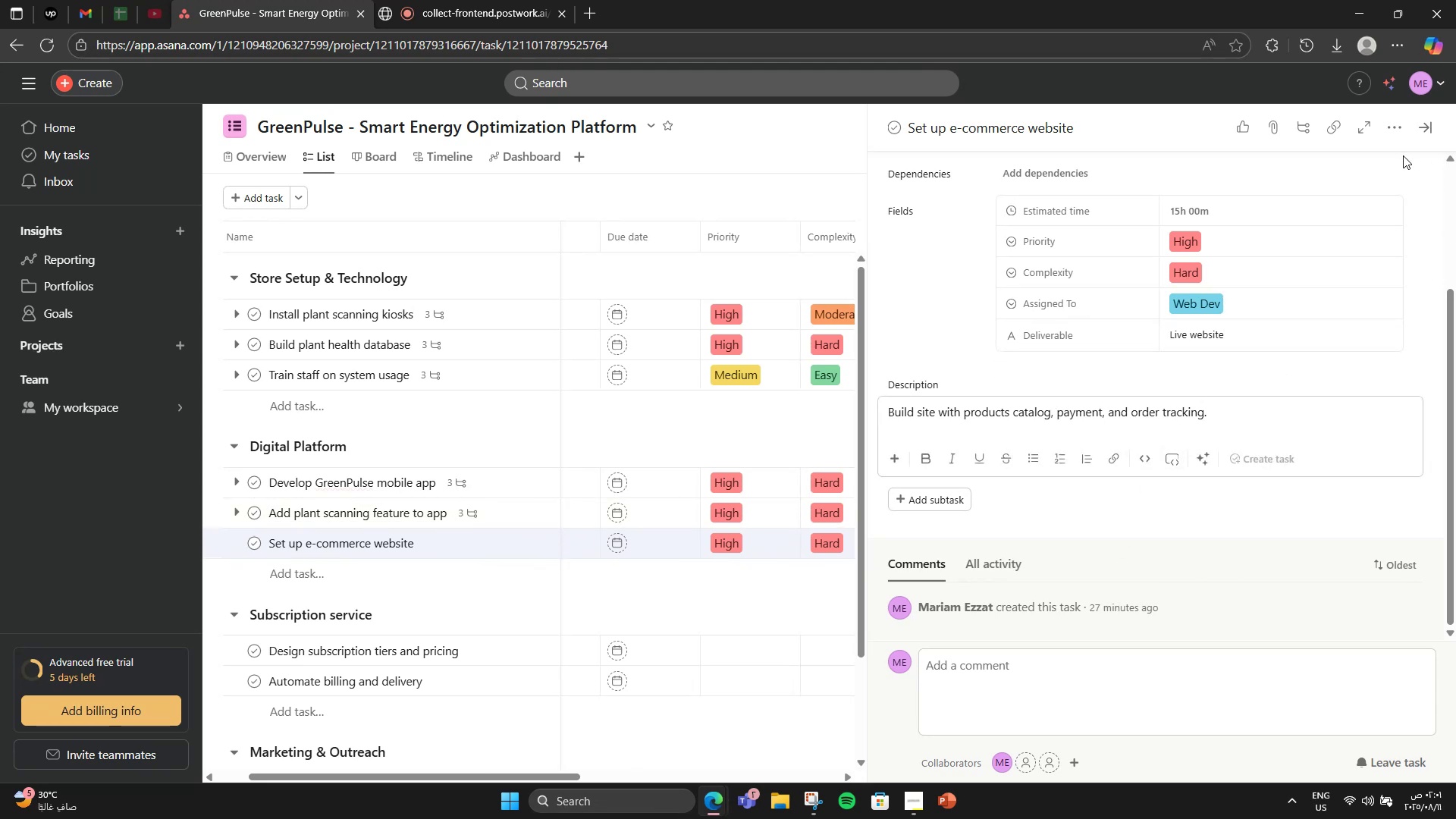 
left_click([1401, 136])
 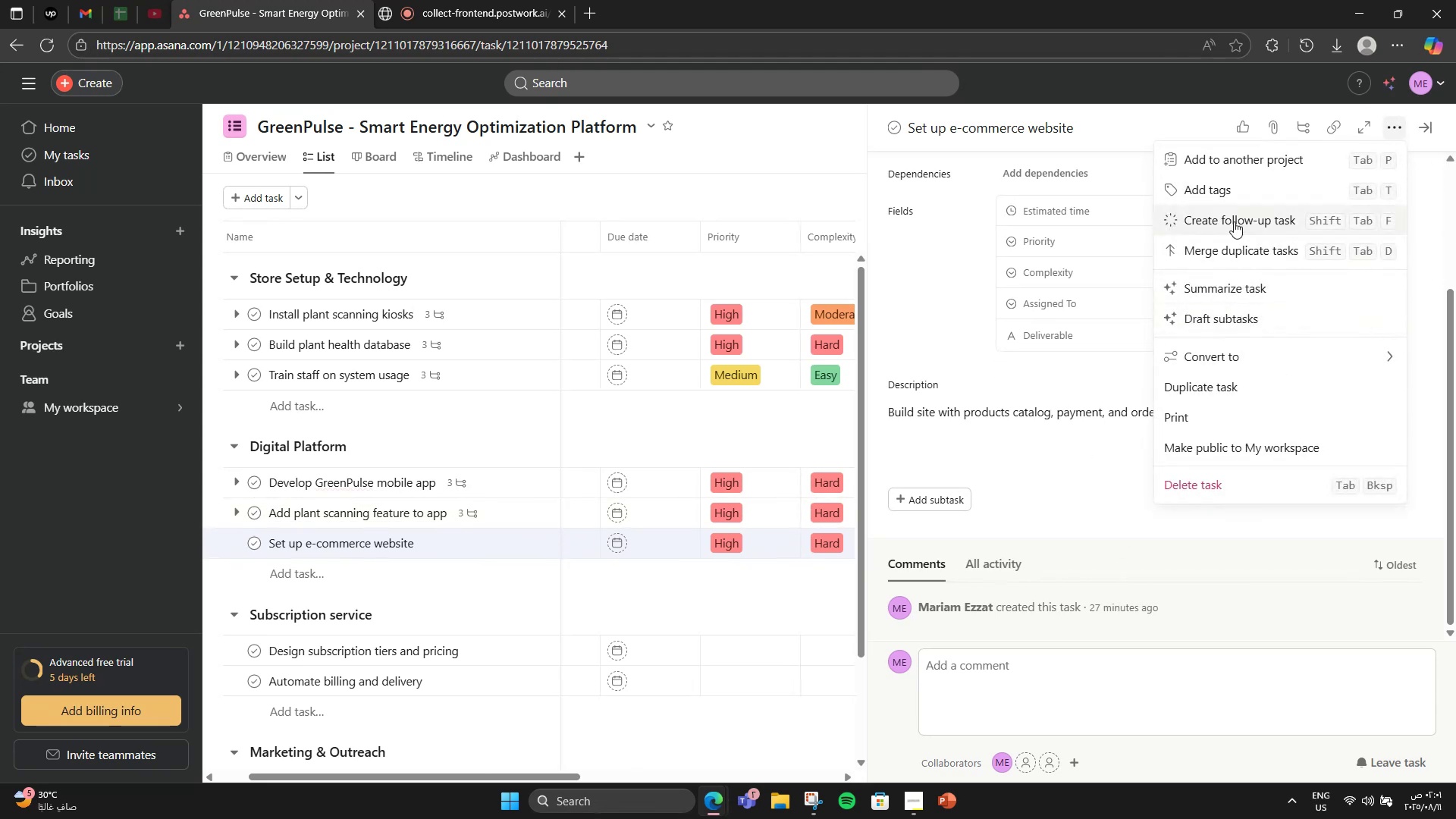 
left_click([1206, 199])
 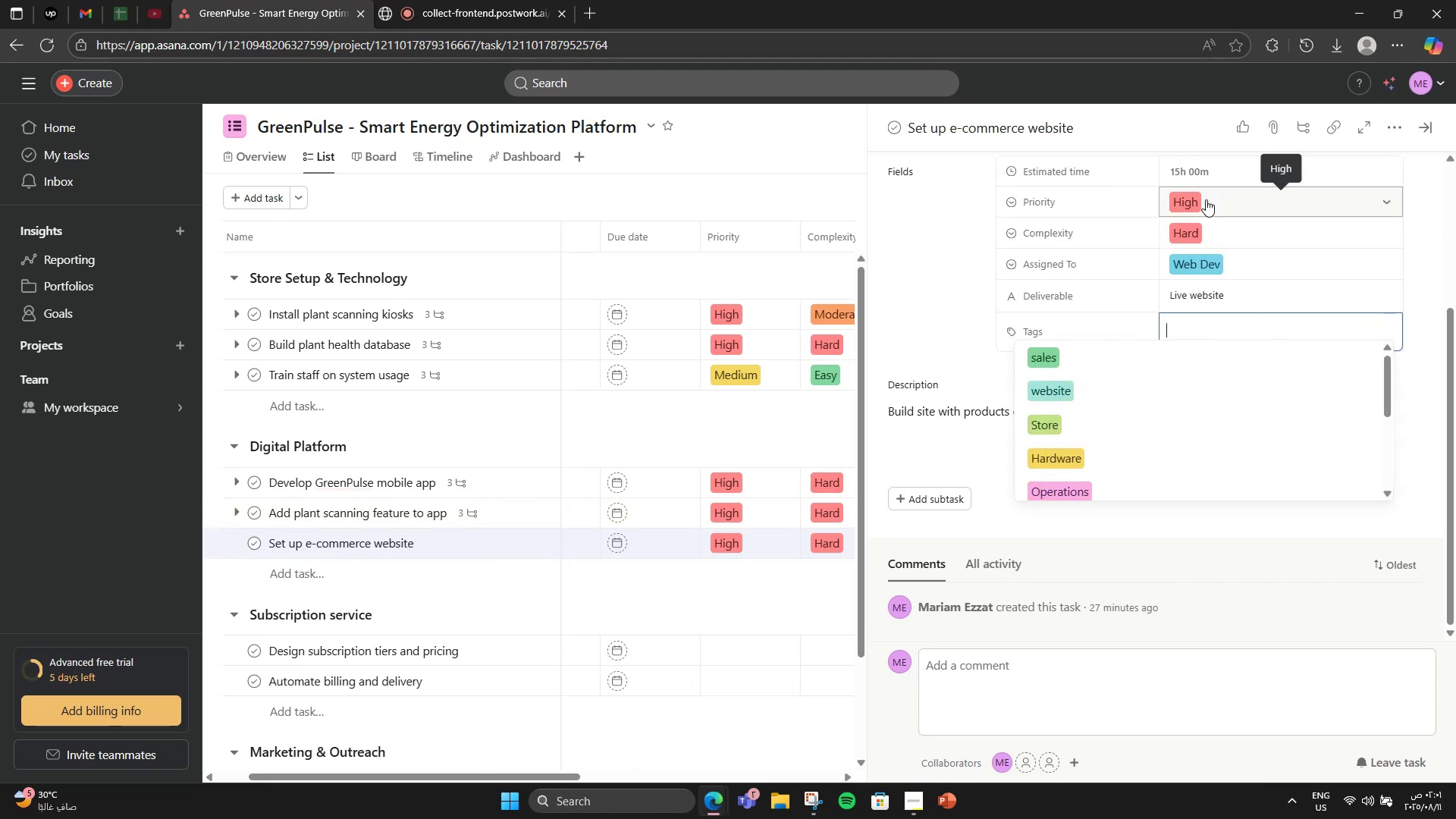 
type(website )
 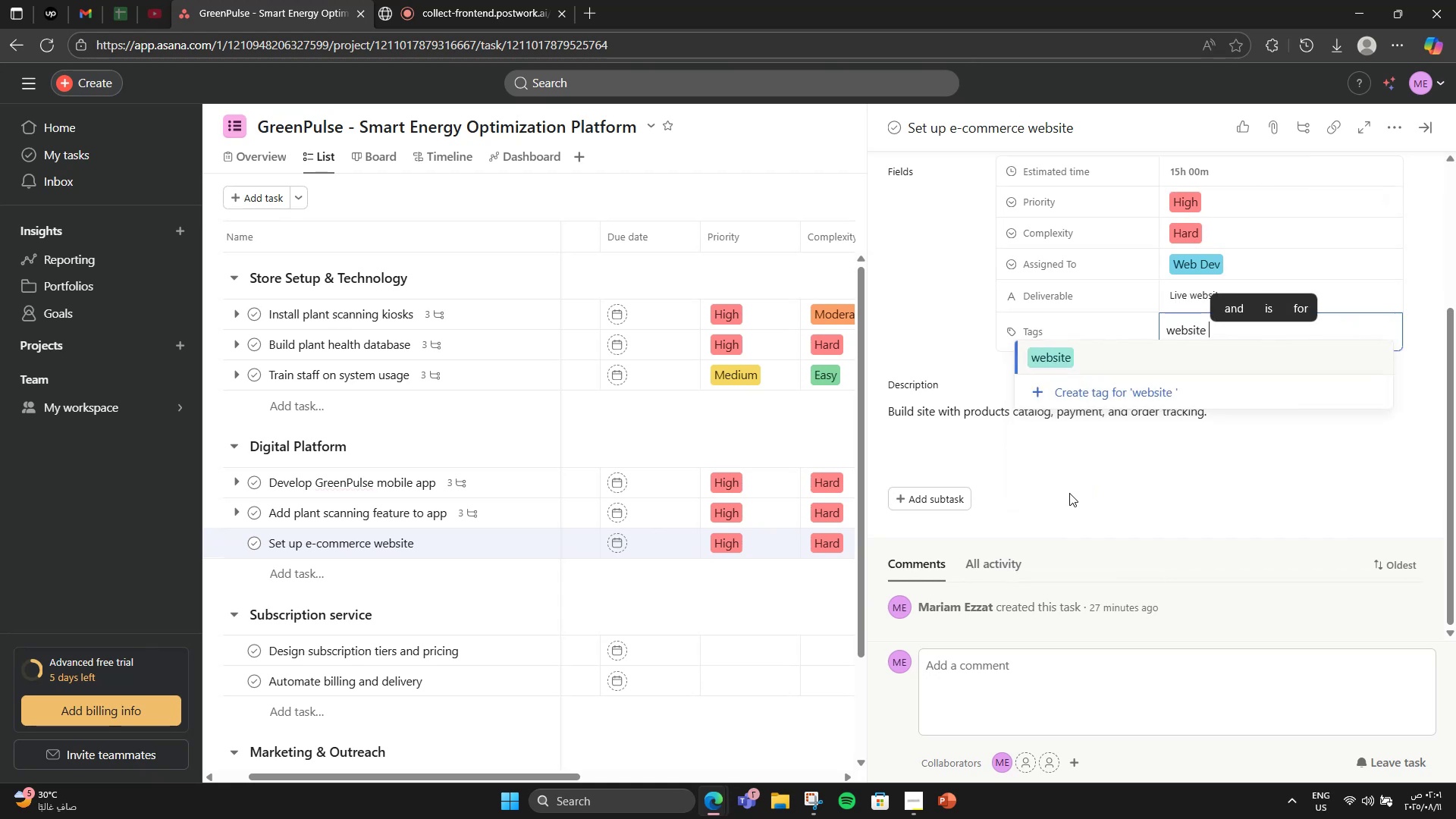 
left_click([1192, 350])
 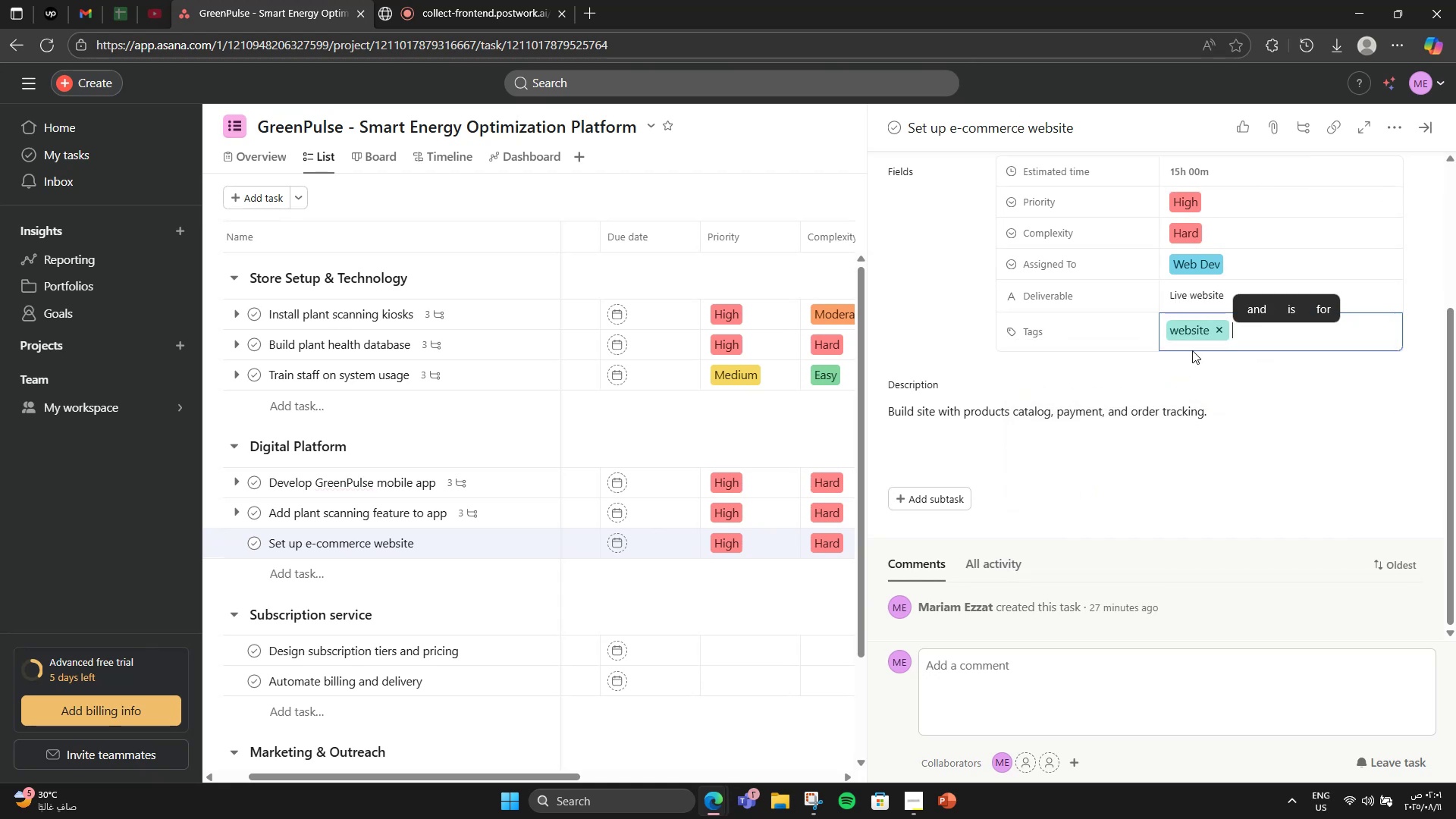 
type(sales)
 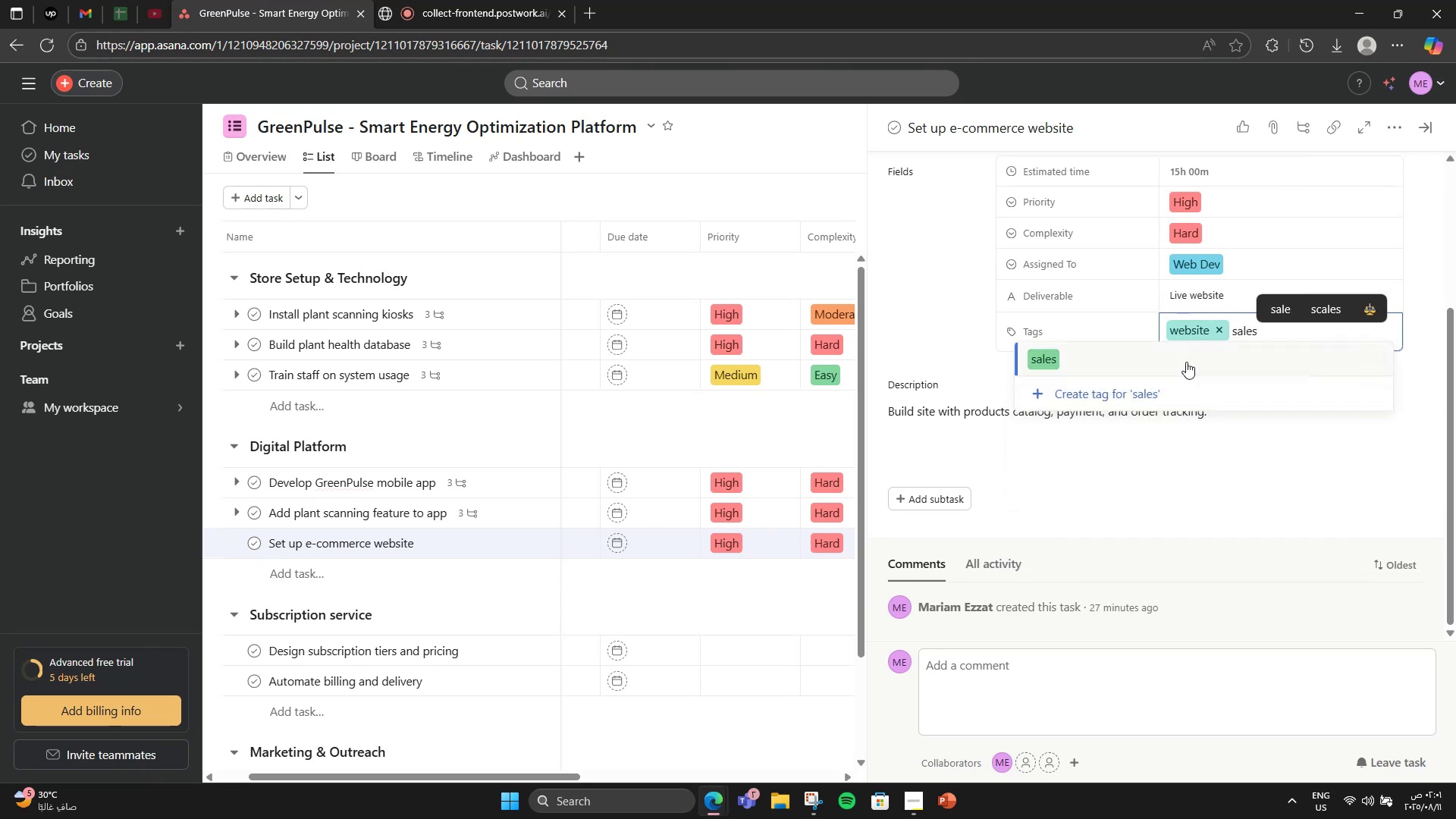 
left_click([1181, 365])
 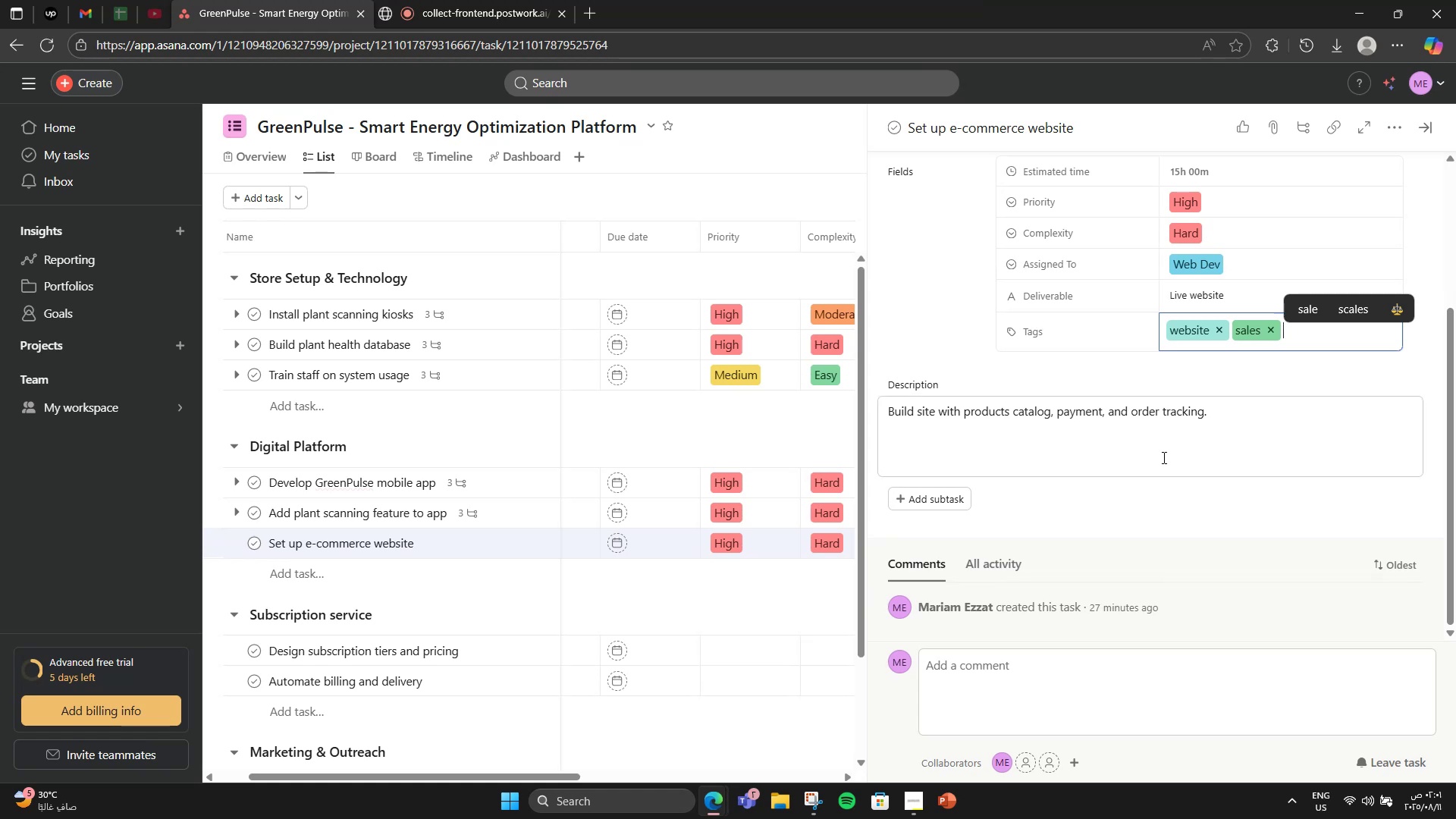 
scroll: coordinate [1200, 456], scroll_direction: down, amount: 1.0
 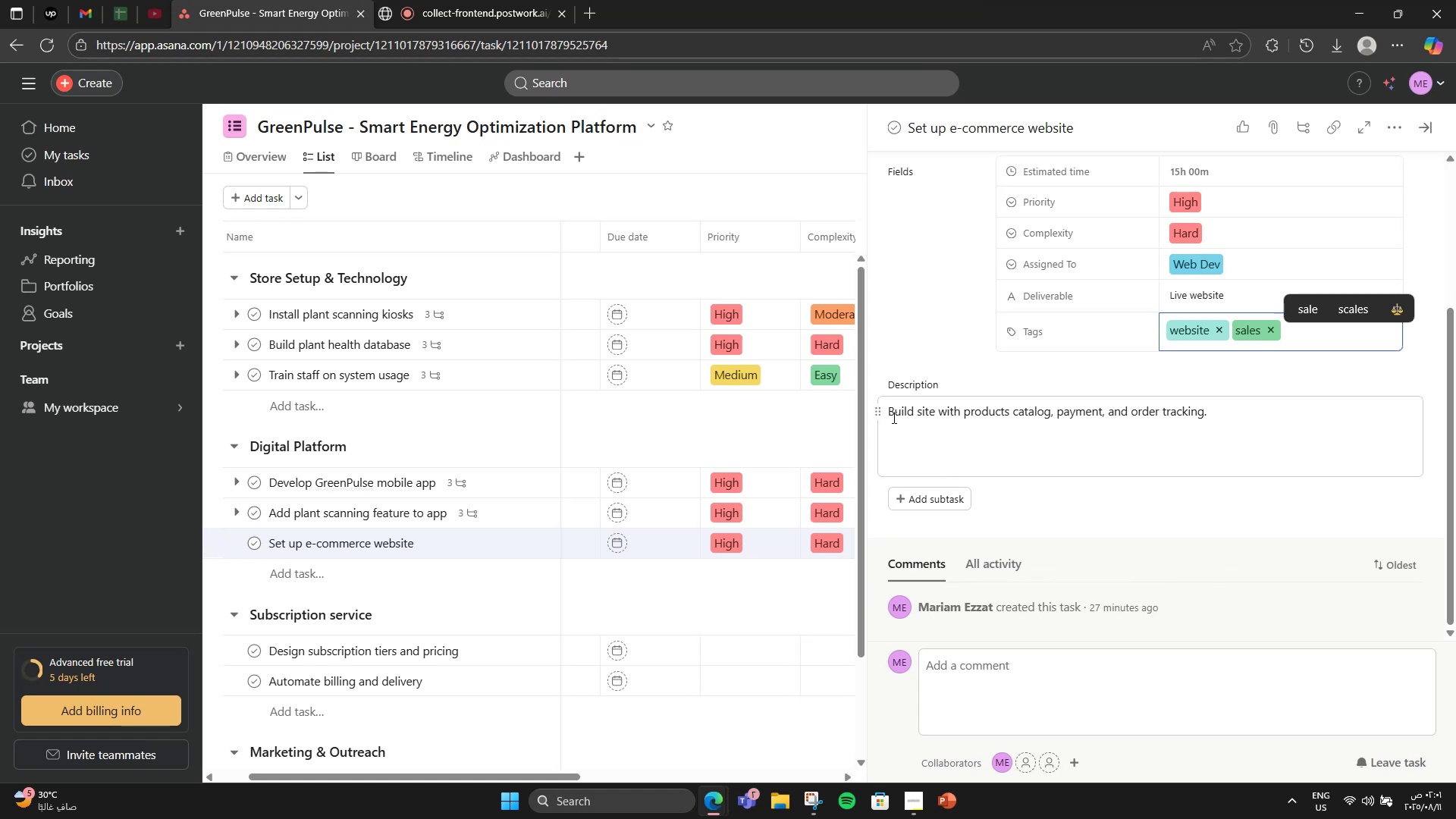 
wait(6.58)
 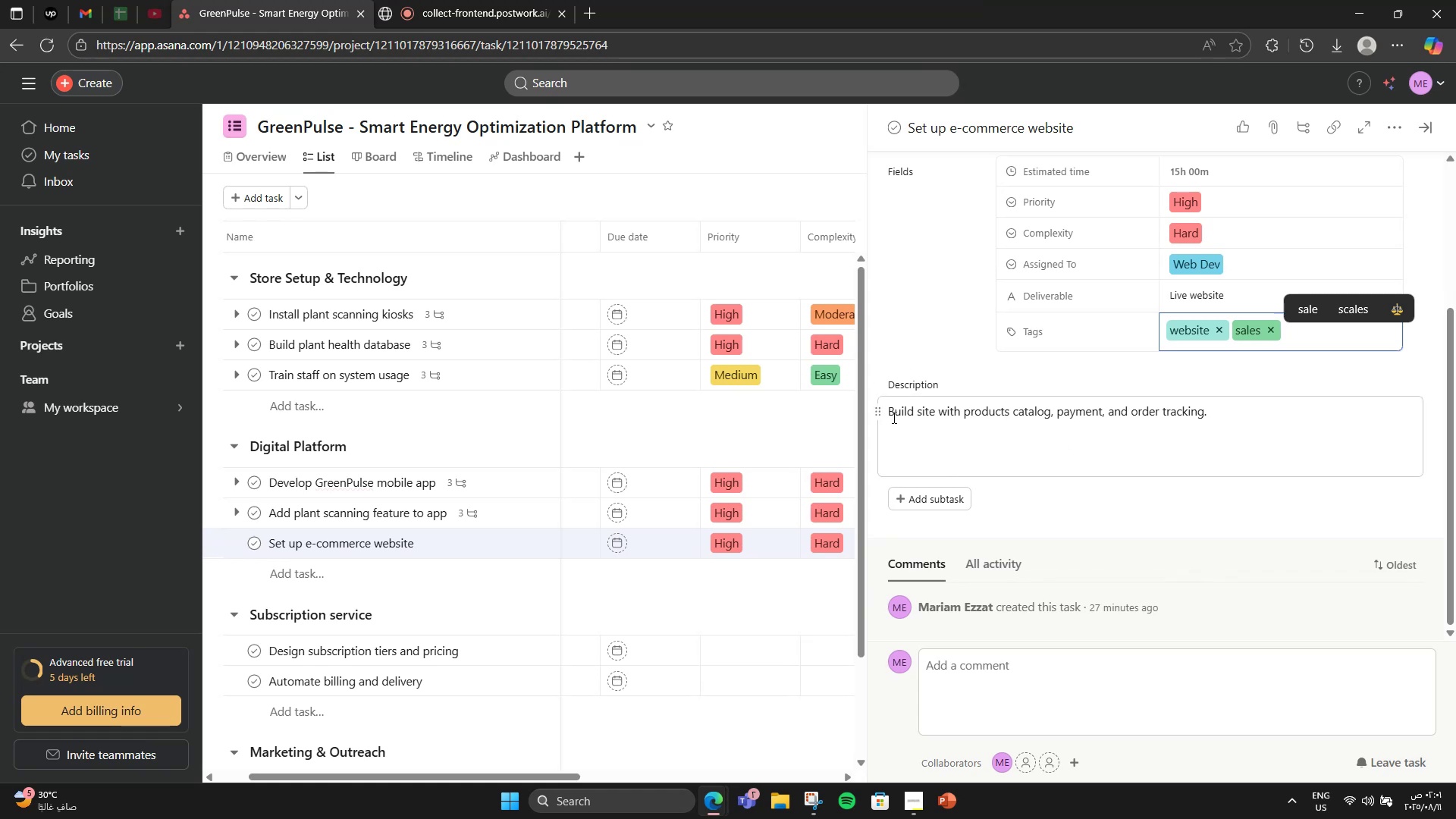 
left_click([921, 505])
 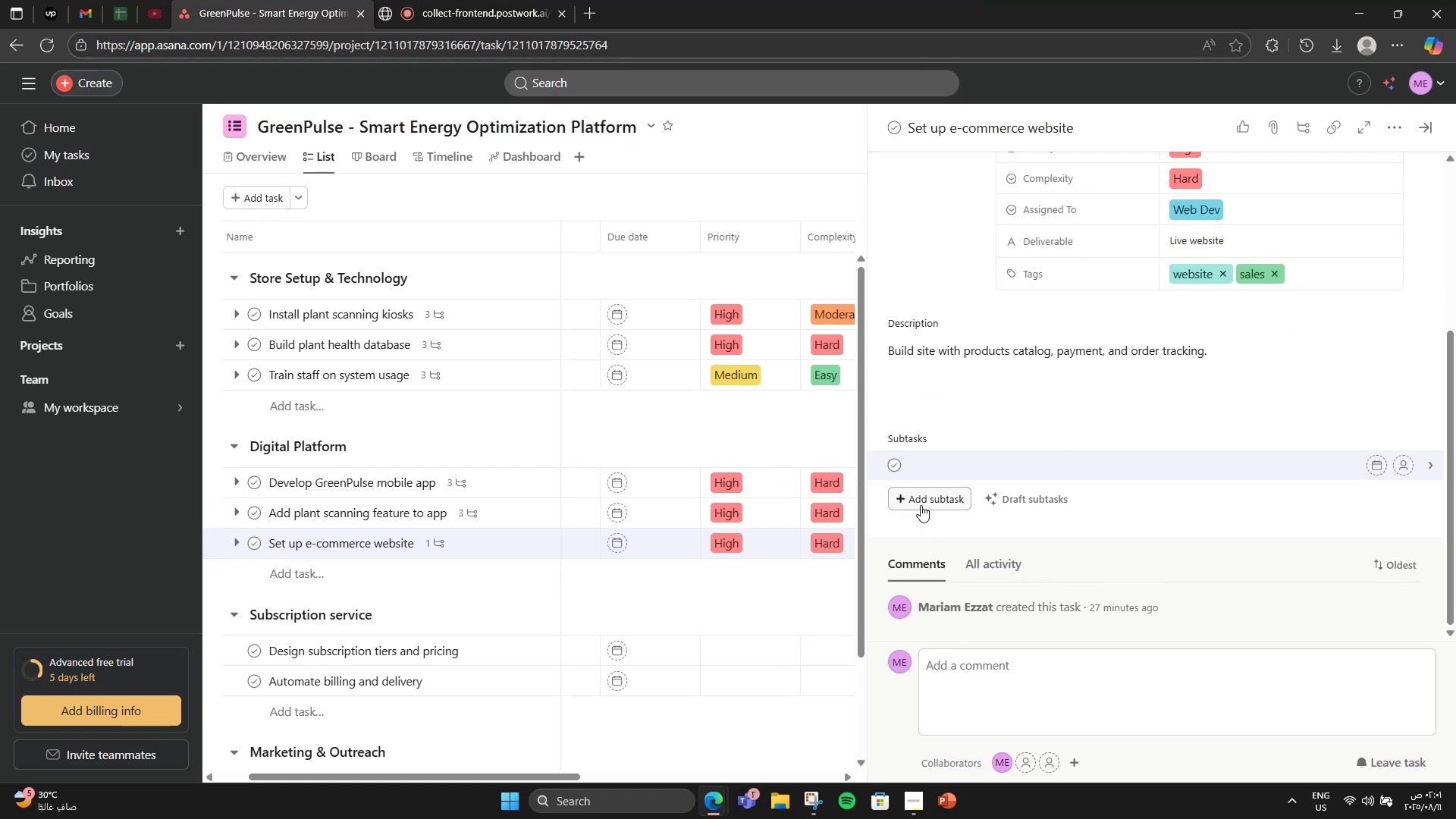 
type(Design page)
 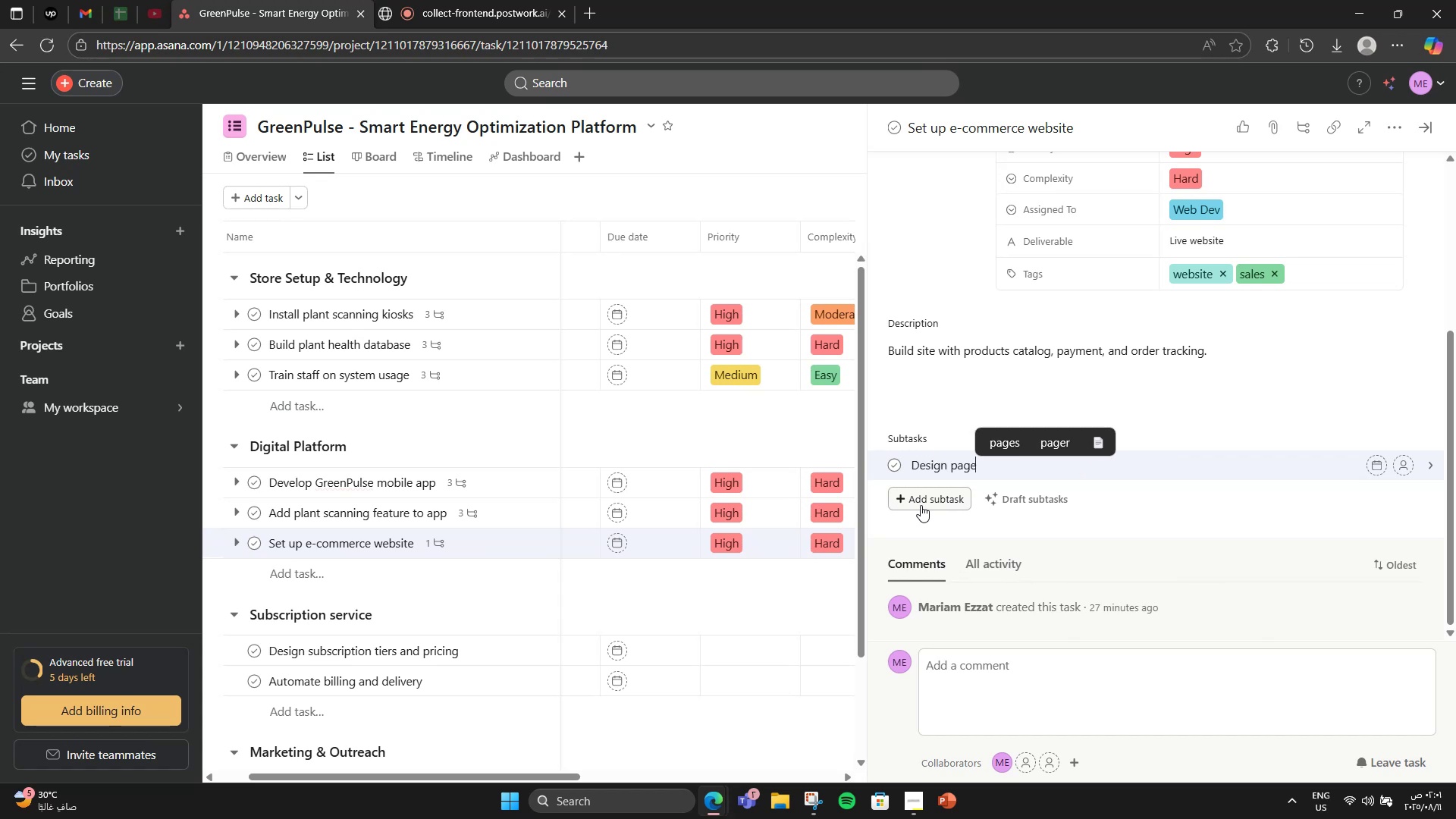 
key(Enter)
 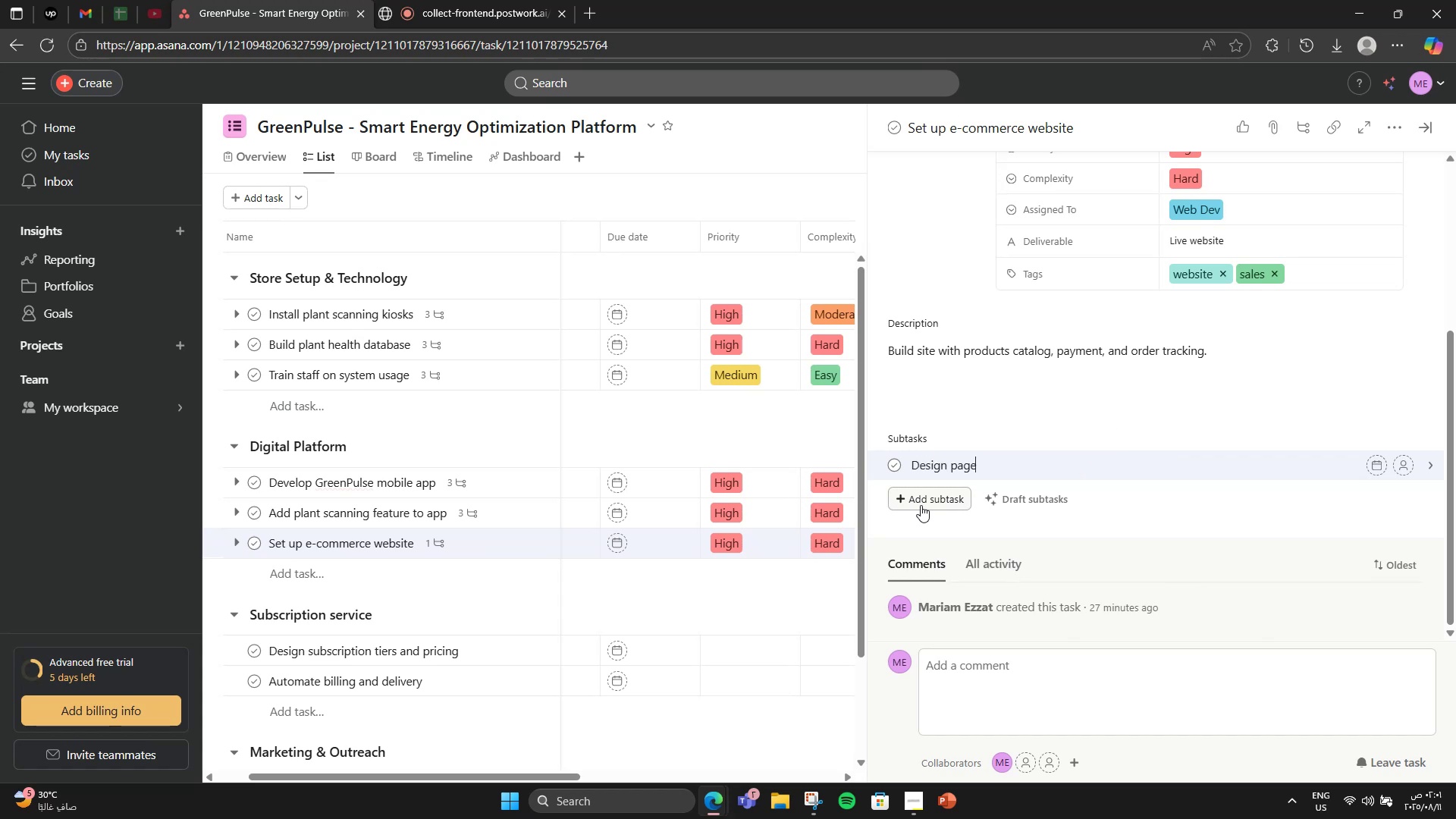 
key(S)
 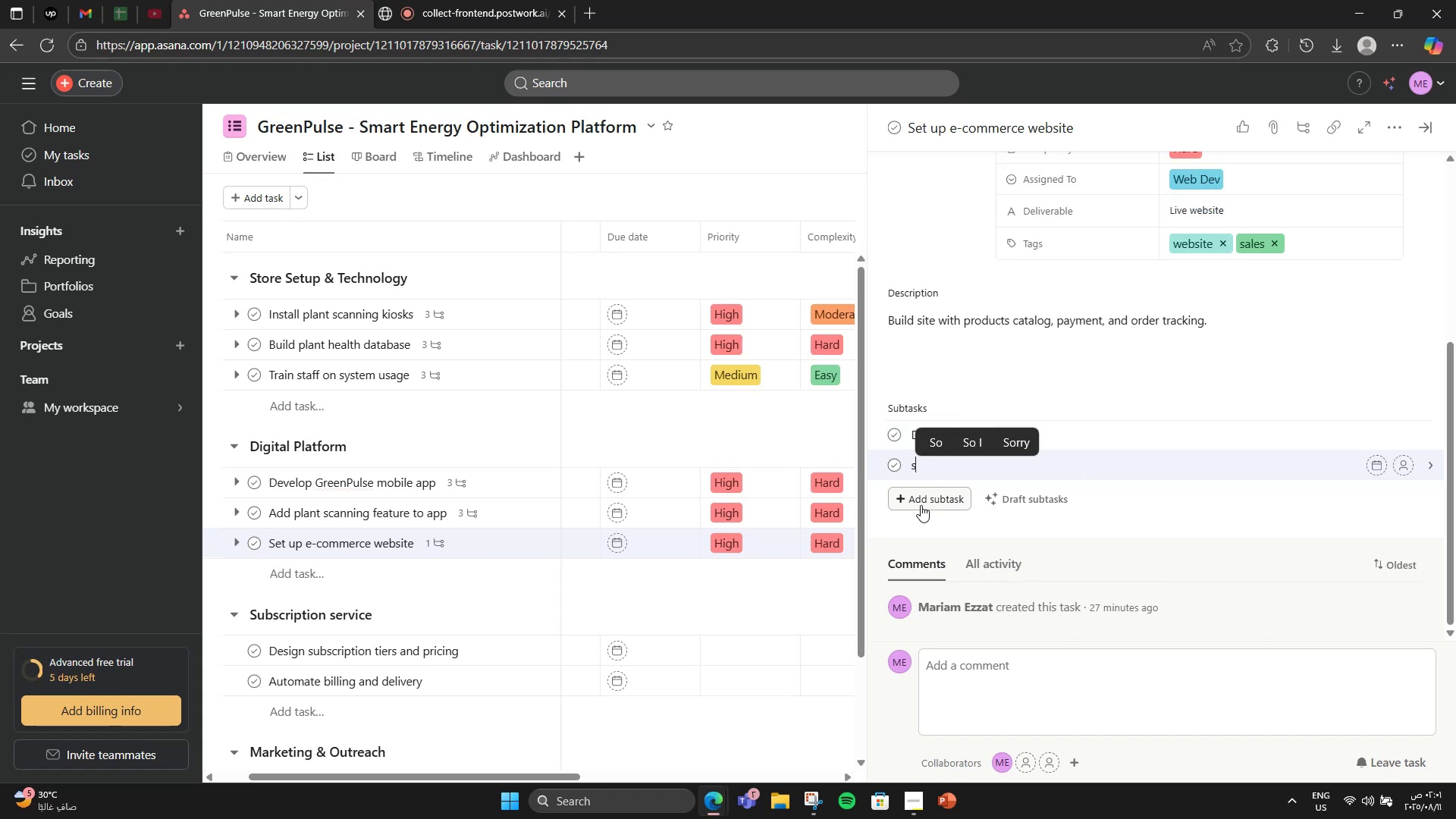 
key(Backspace)
 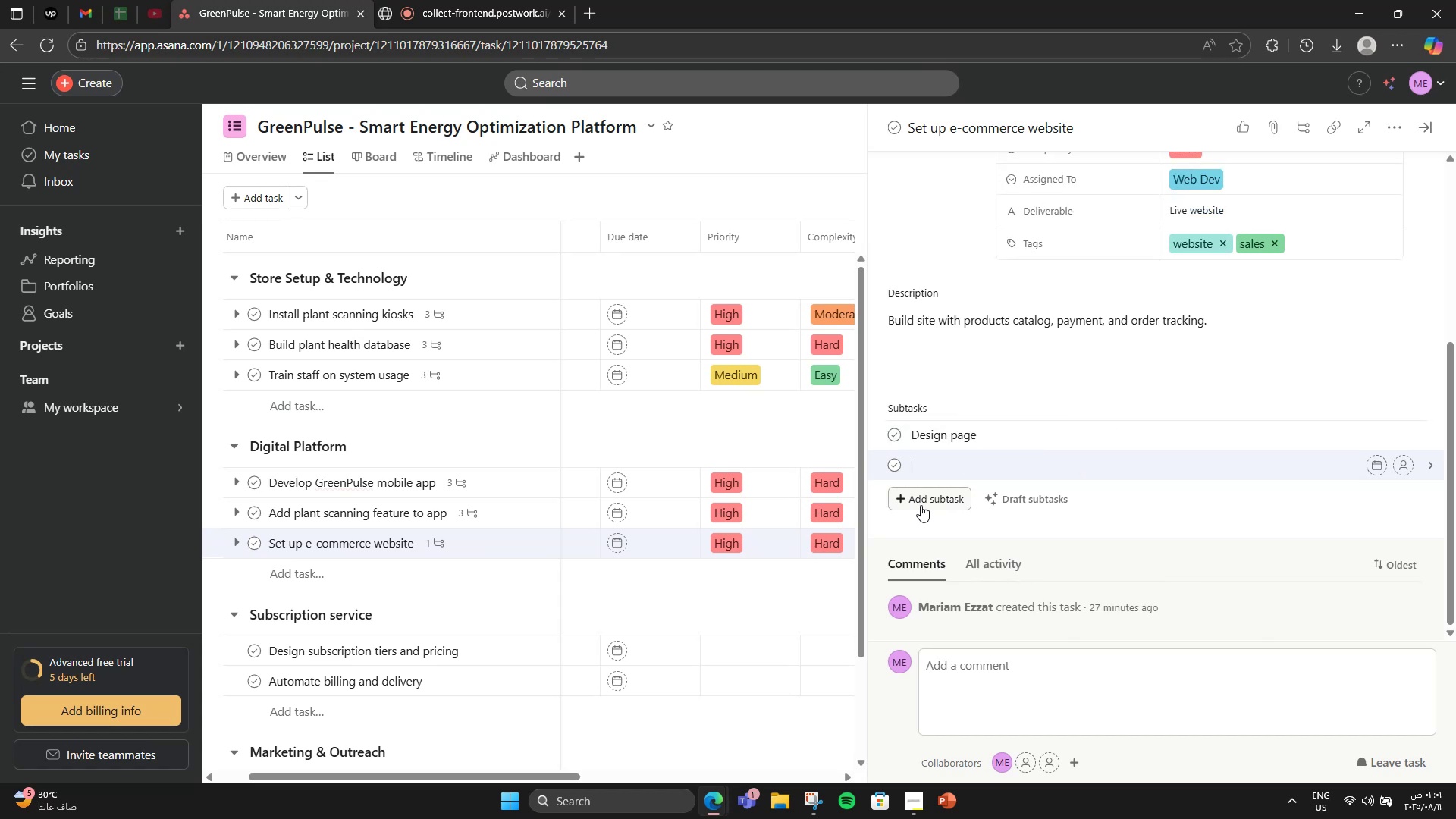 
key(Backspace)
 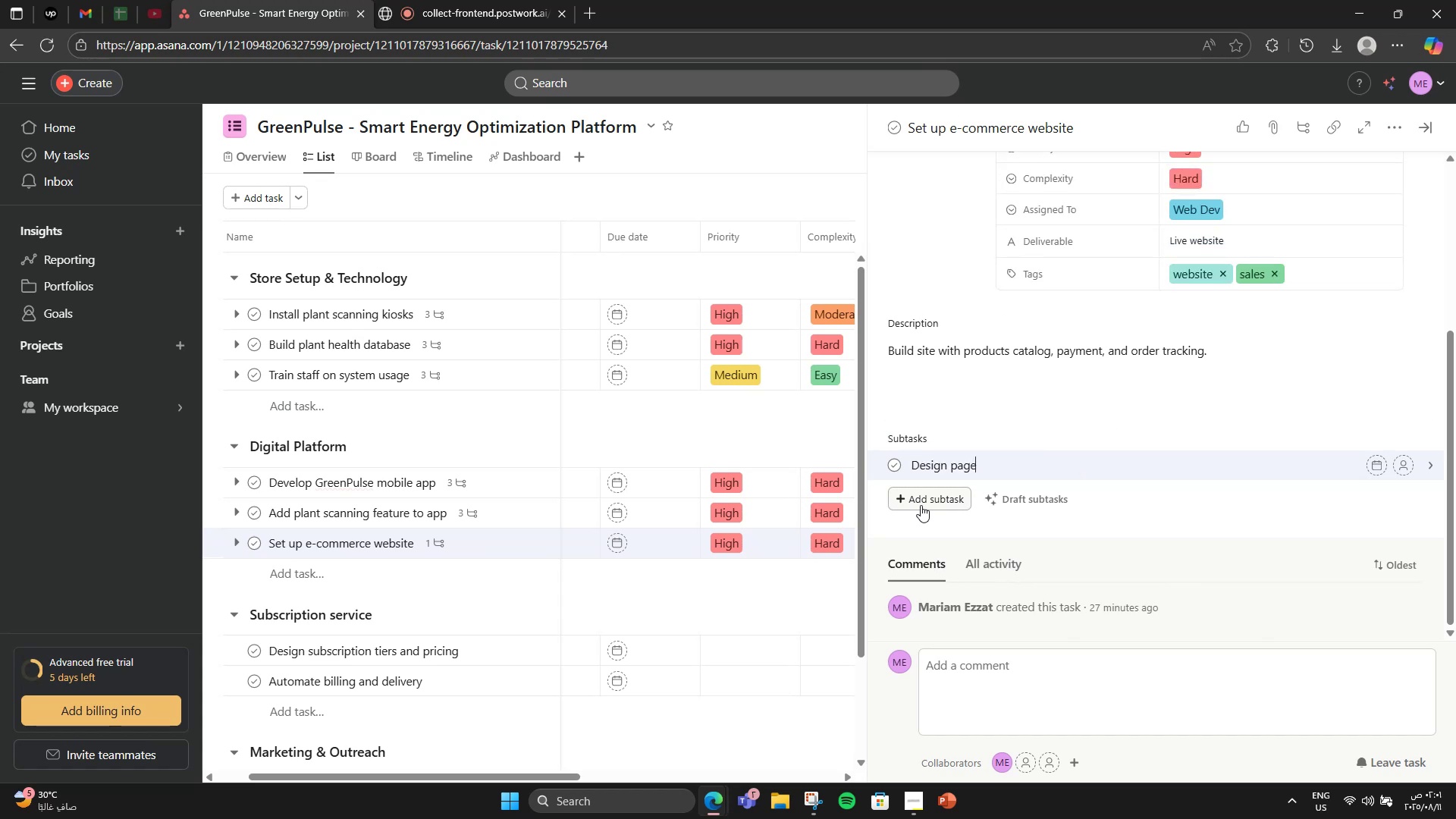 
key(S)
 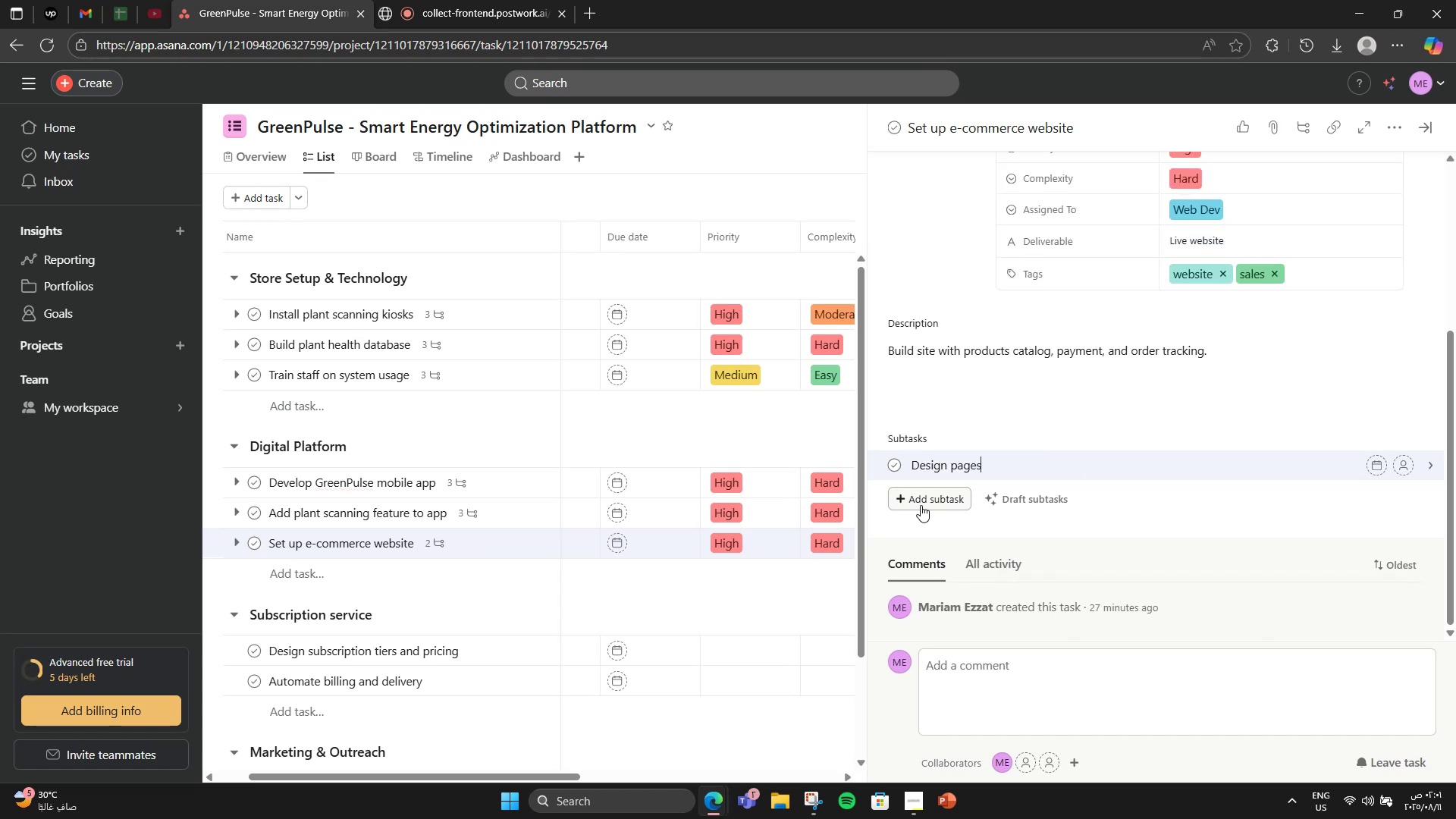 
key(Enter)
 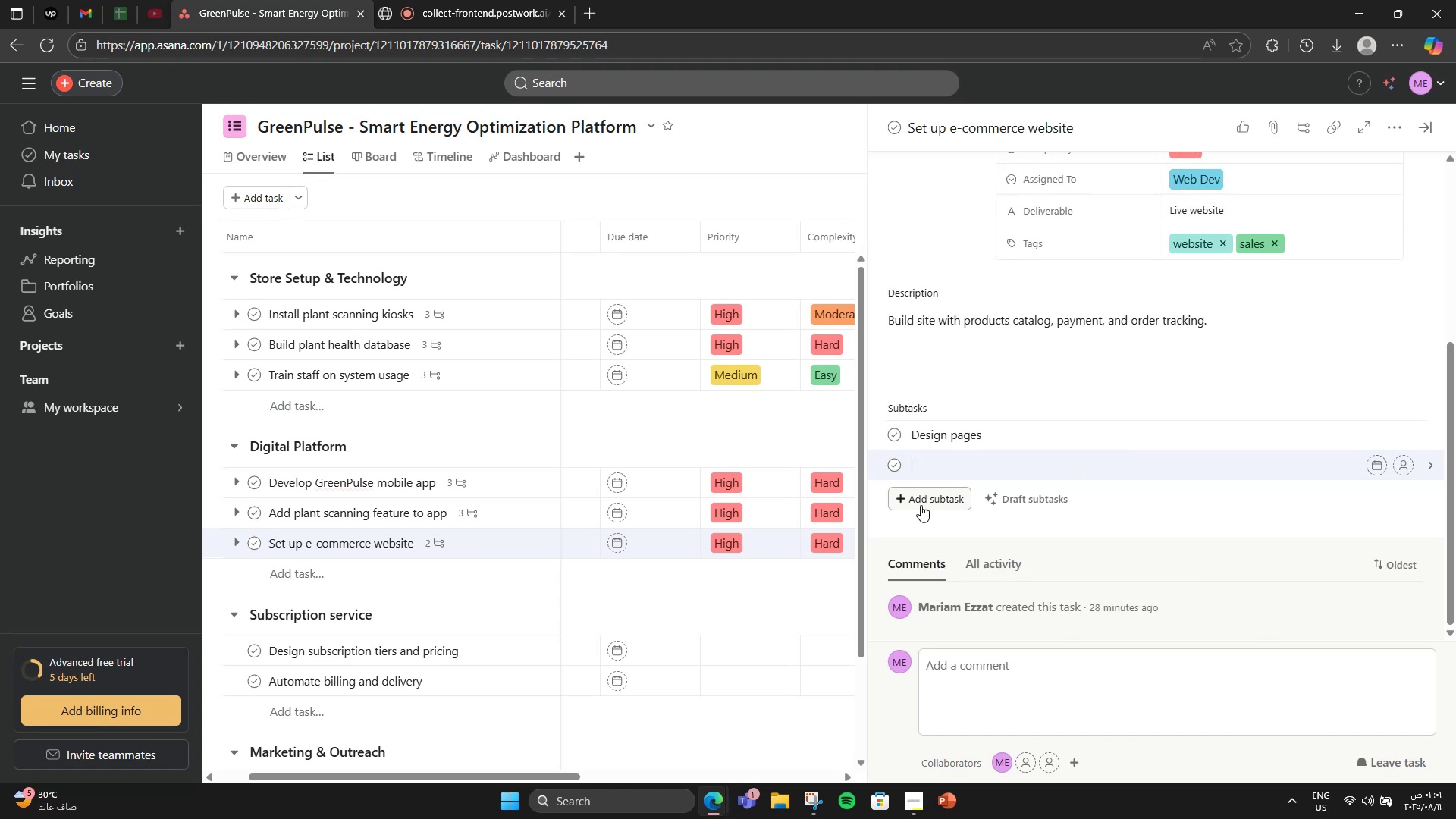 
type(Inter)
key(Backspace)
type(grate )
key(Backspace)
type( payments)
 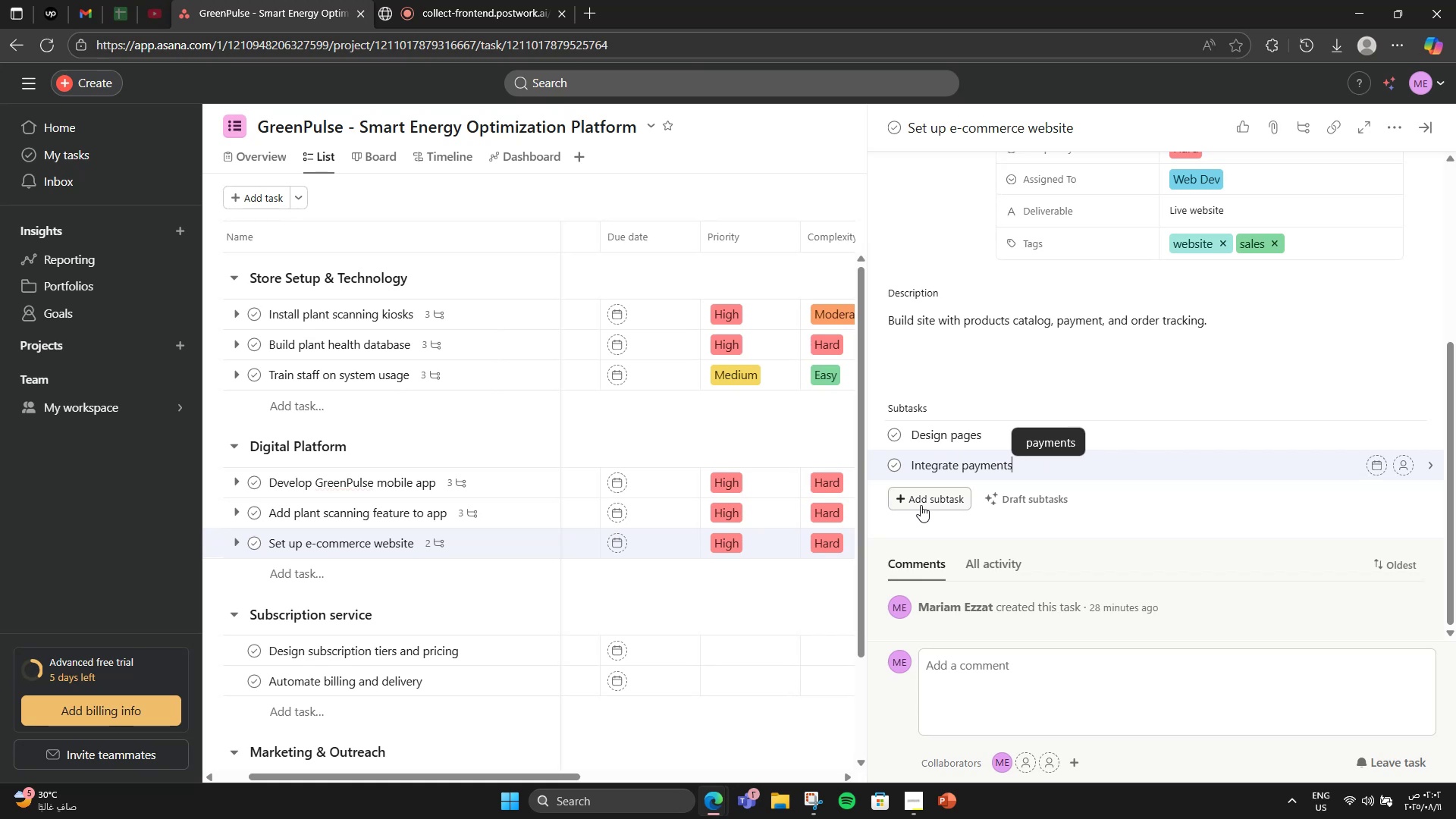 
key(Enter)
 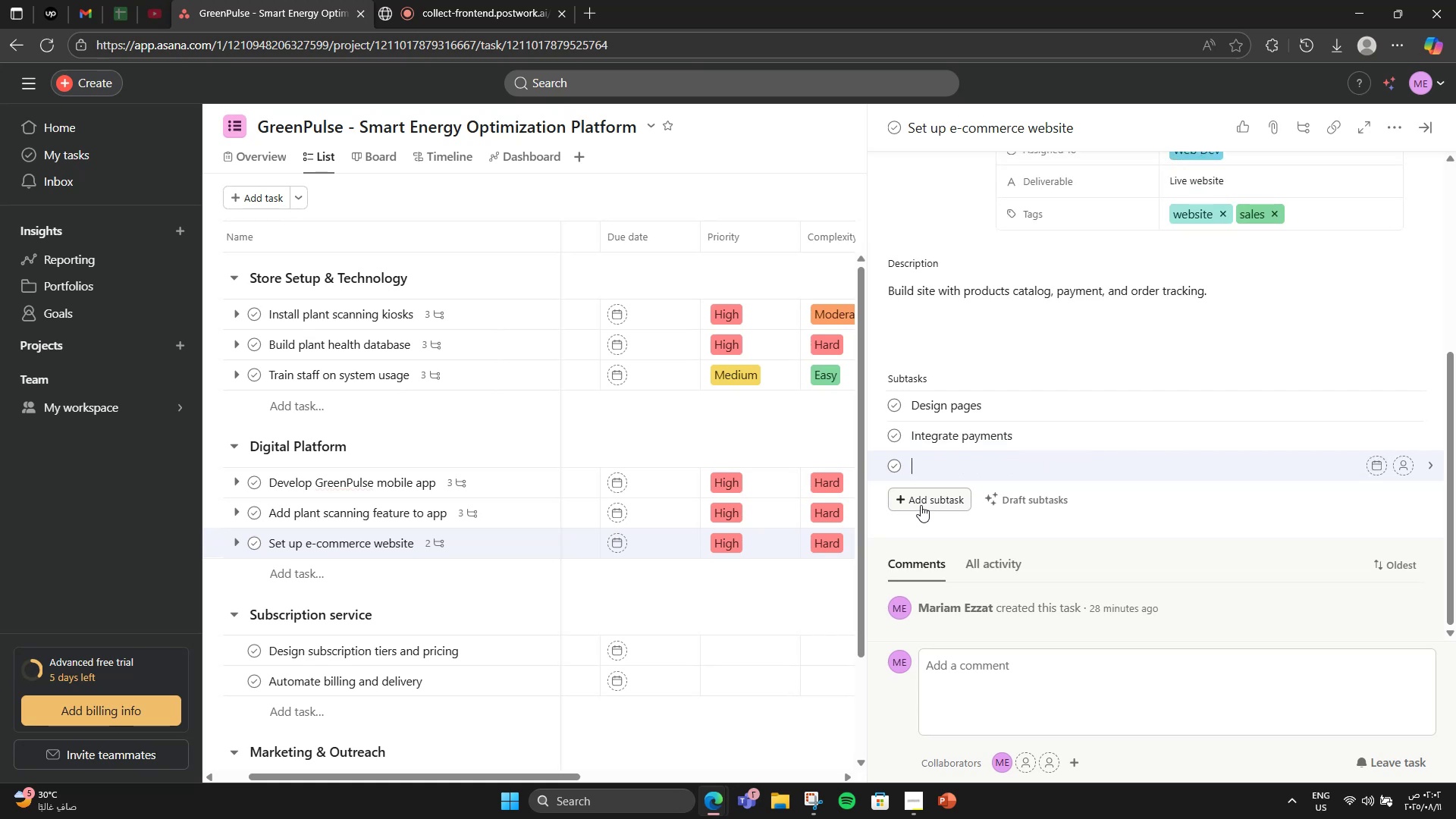 
type(Test checkout)
 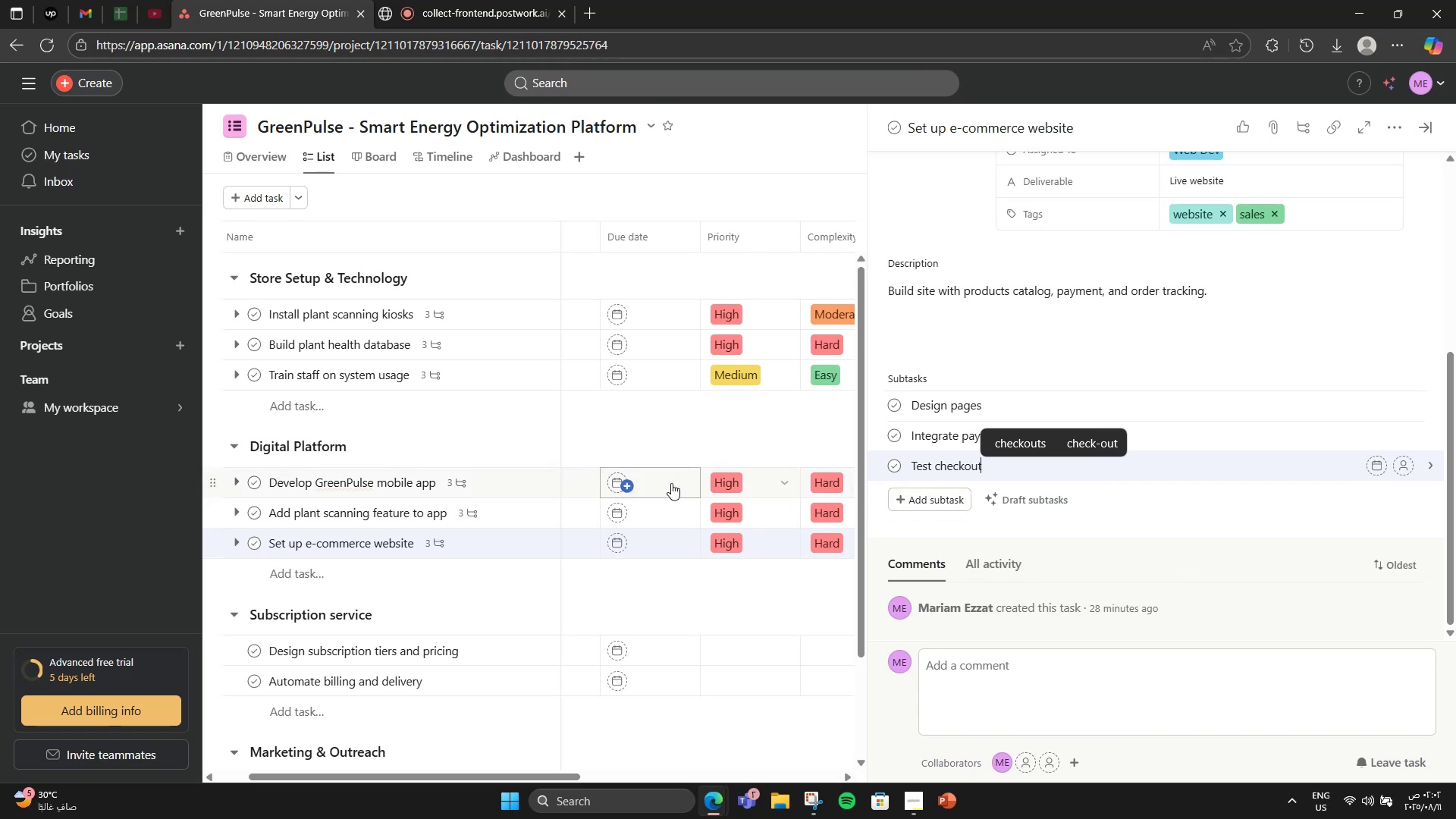 
left_click([495, 523])
 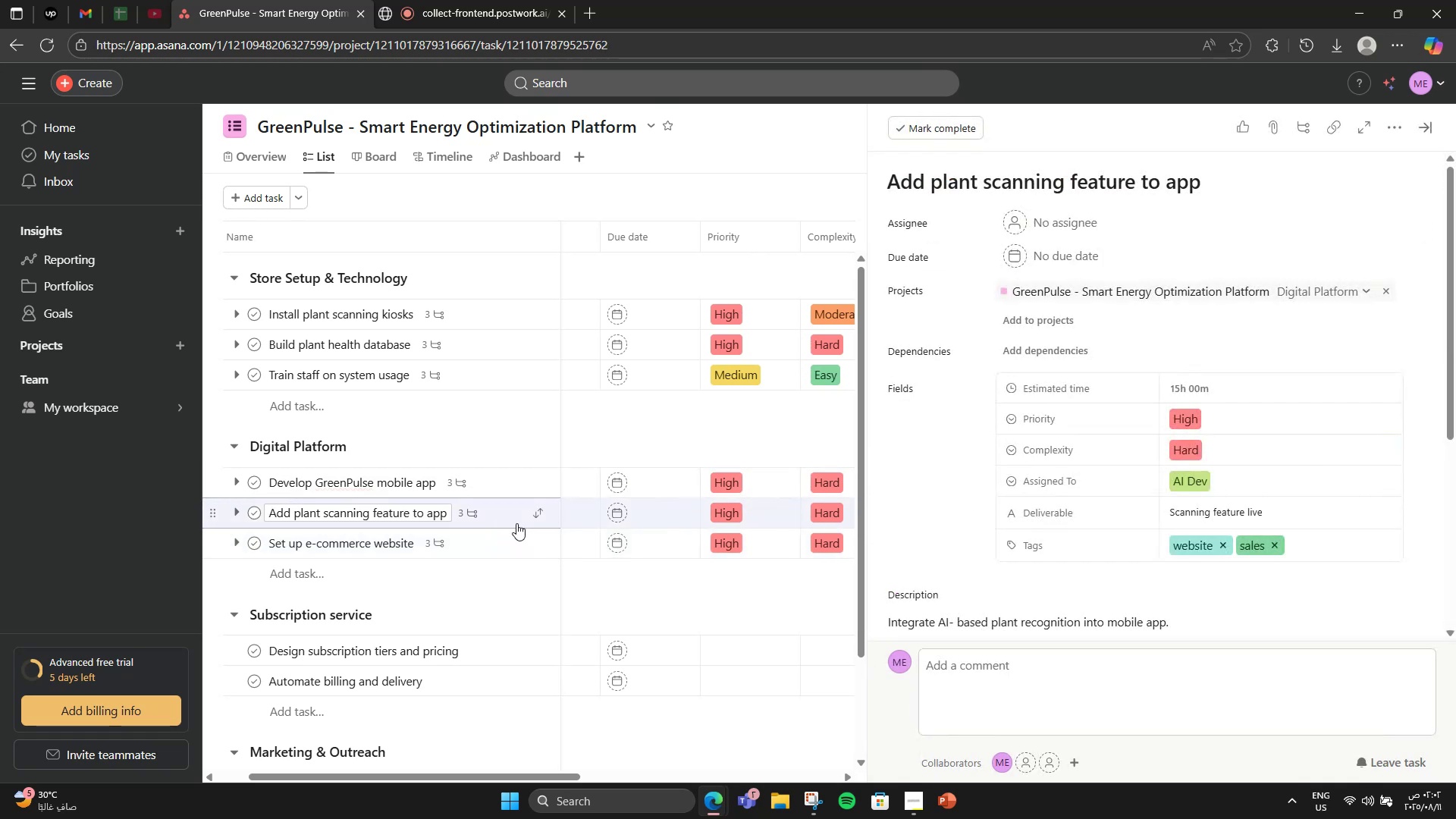 
scroll: coordinate [1042, 561], scroll_direction: down, amount: 3.0
 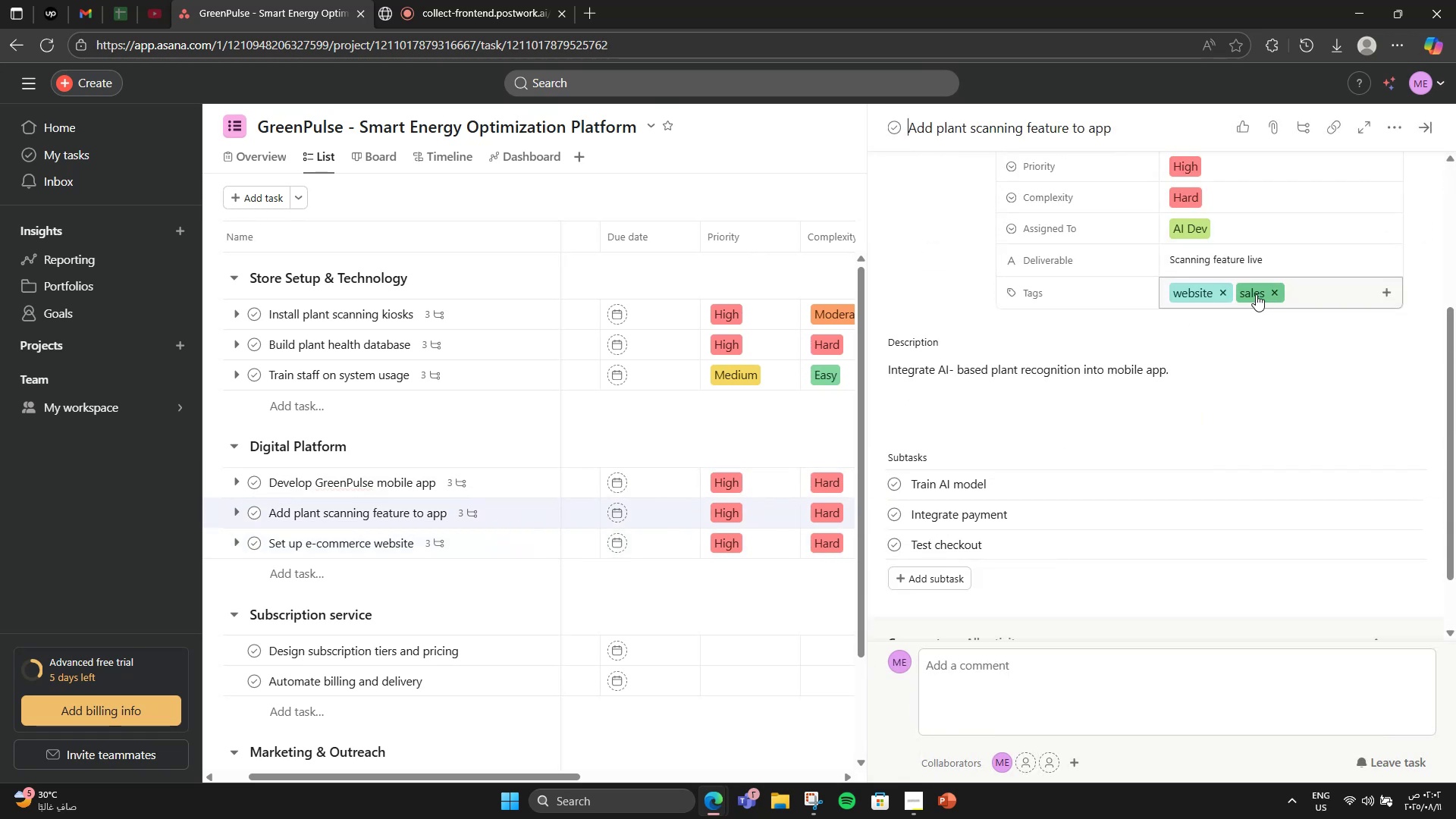 
double_click([1224, 287])
 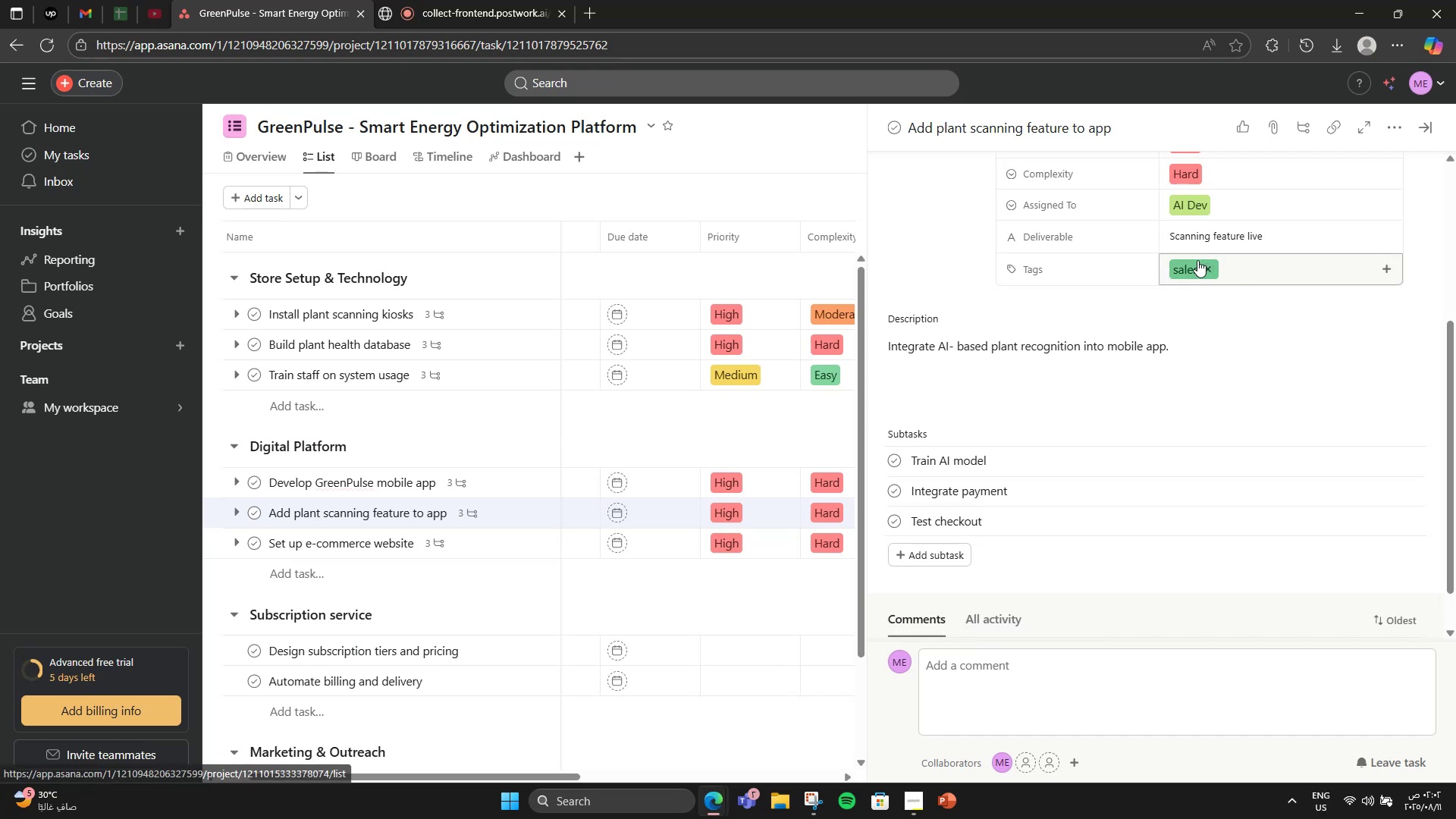 
double_click([1215, 268])
 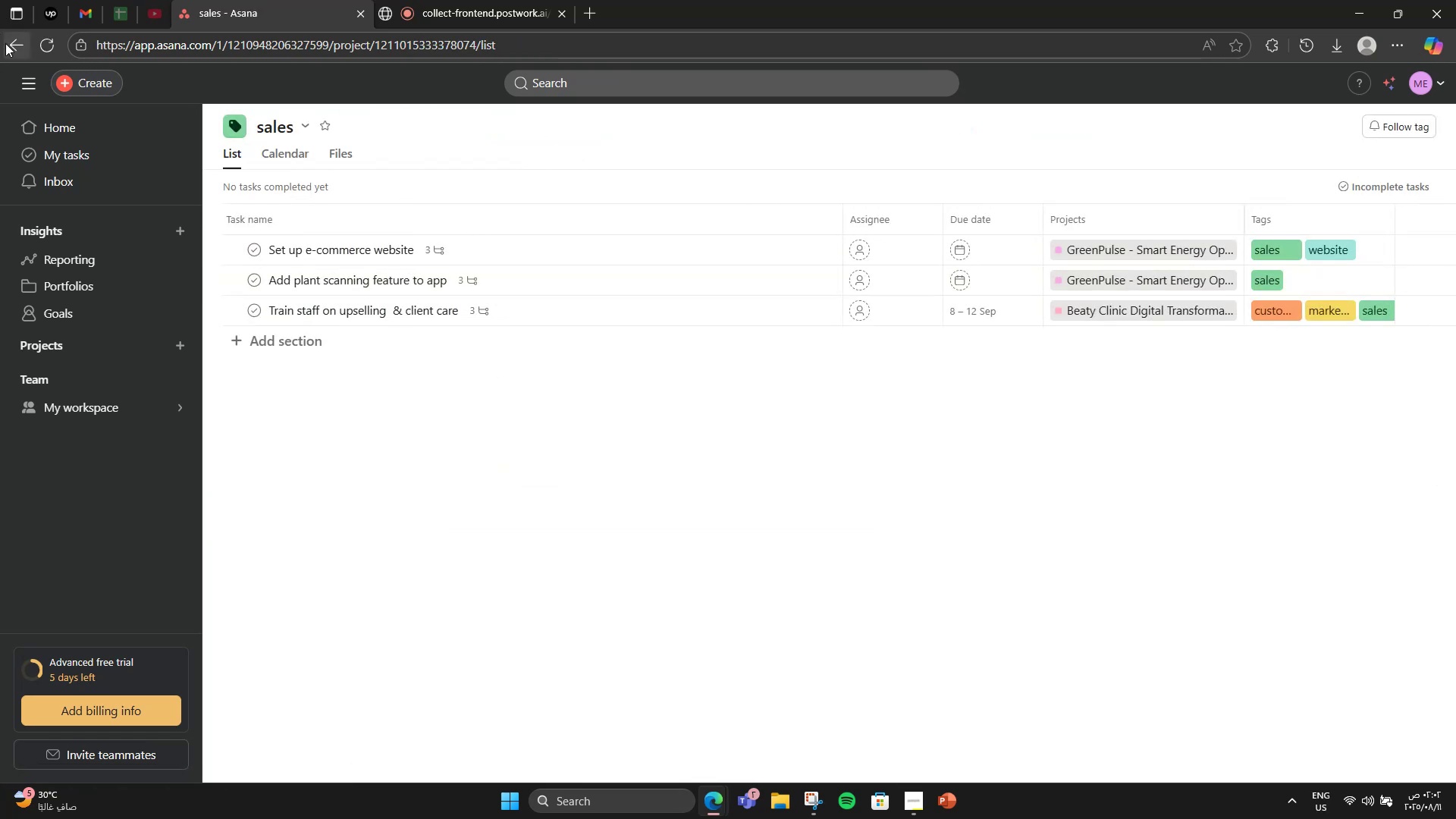 
left_click([13, 42])
 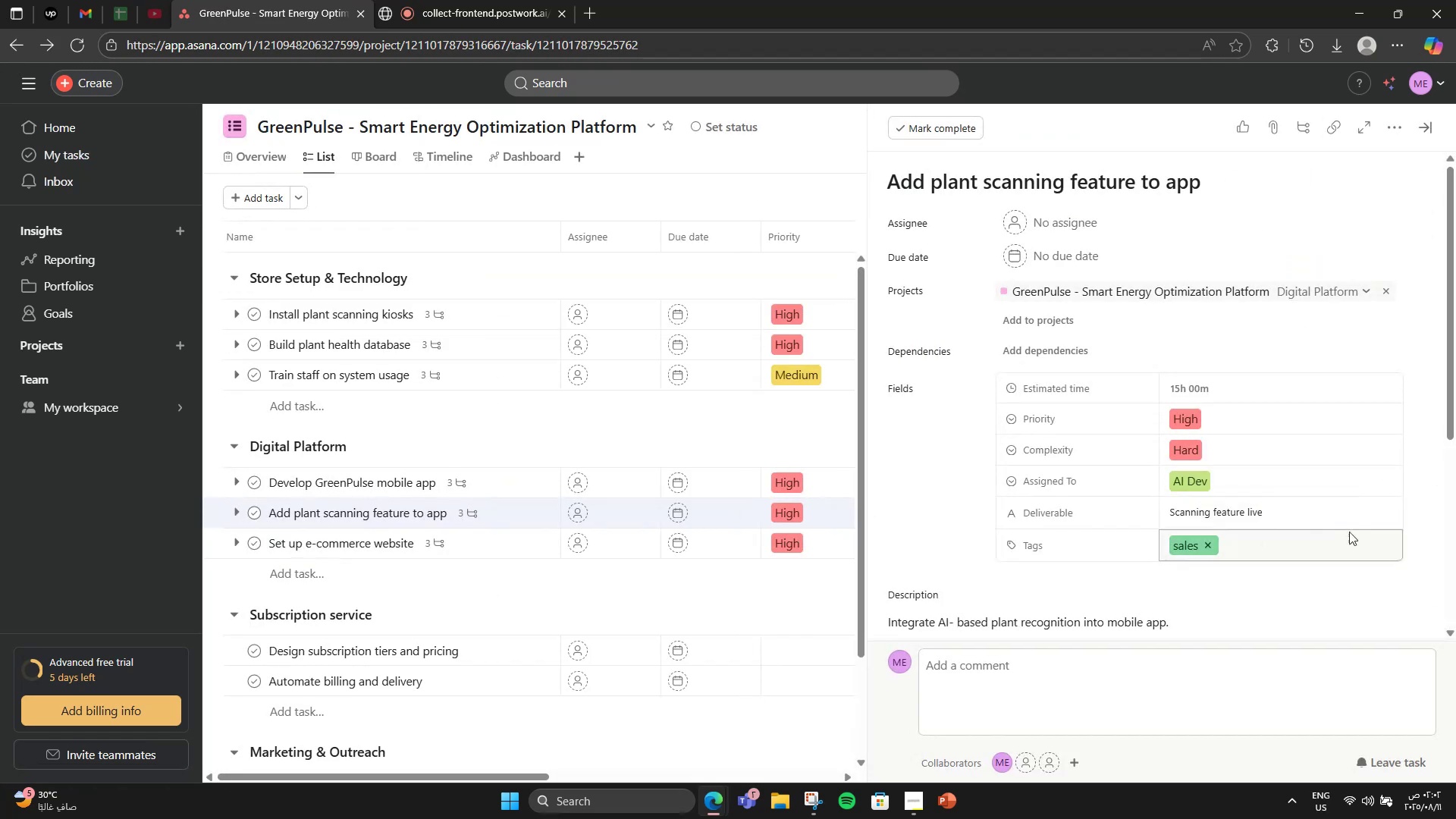 
left_click([1207, 541])
 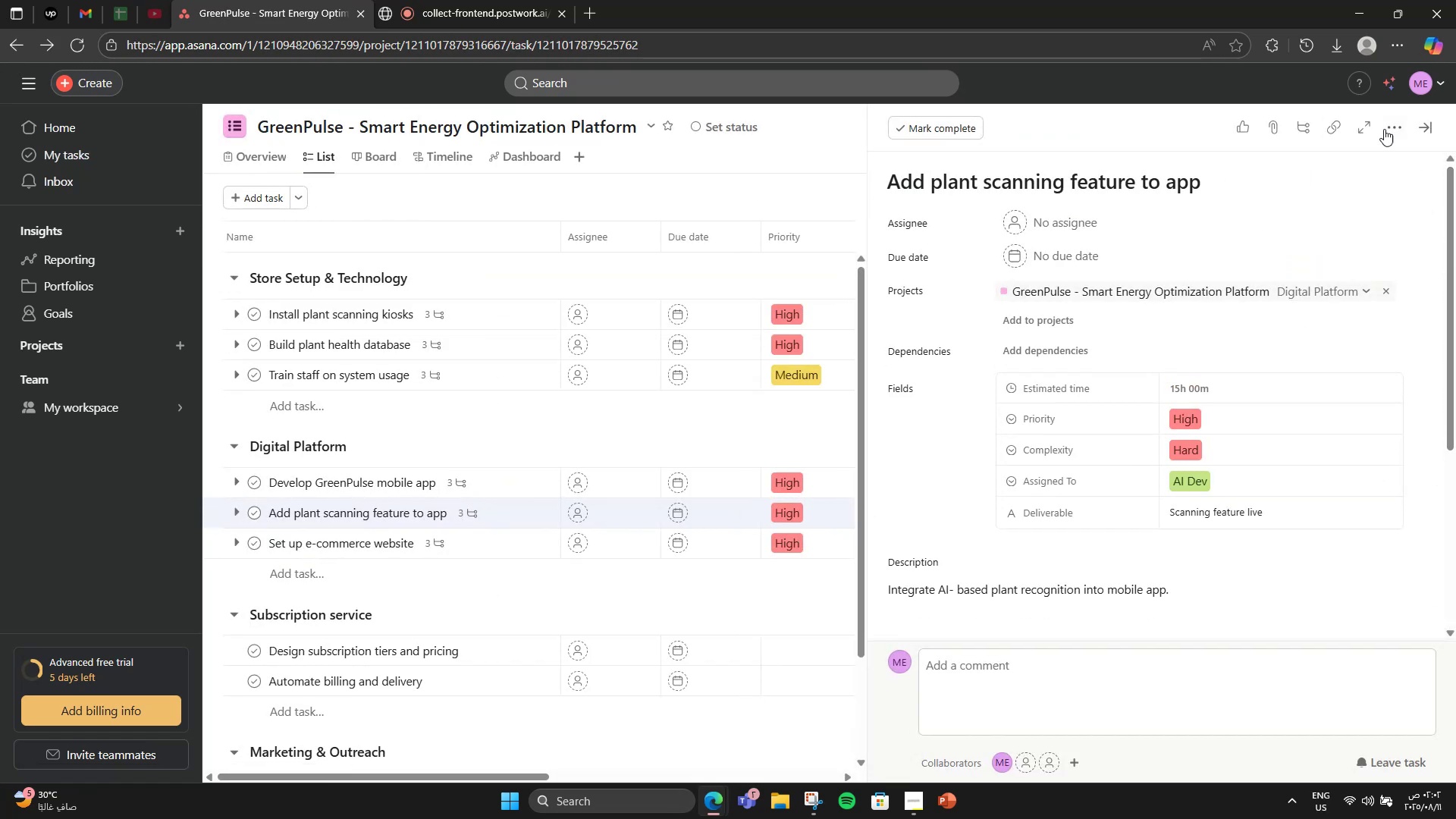 
double_click([1391, 125])
 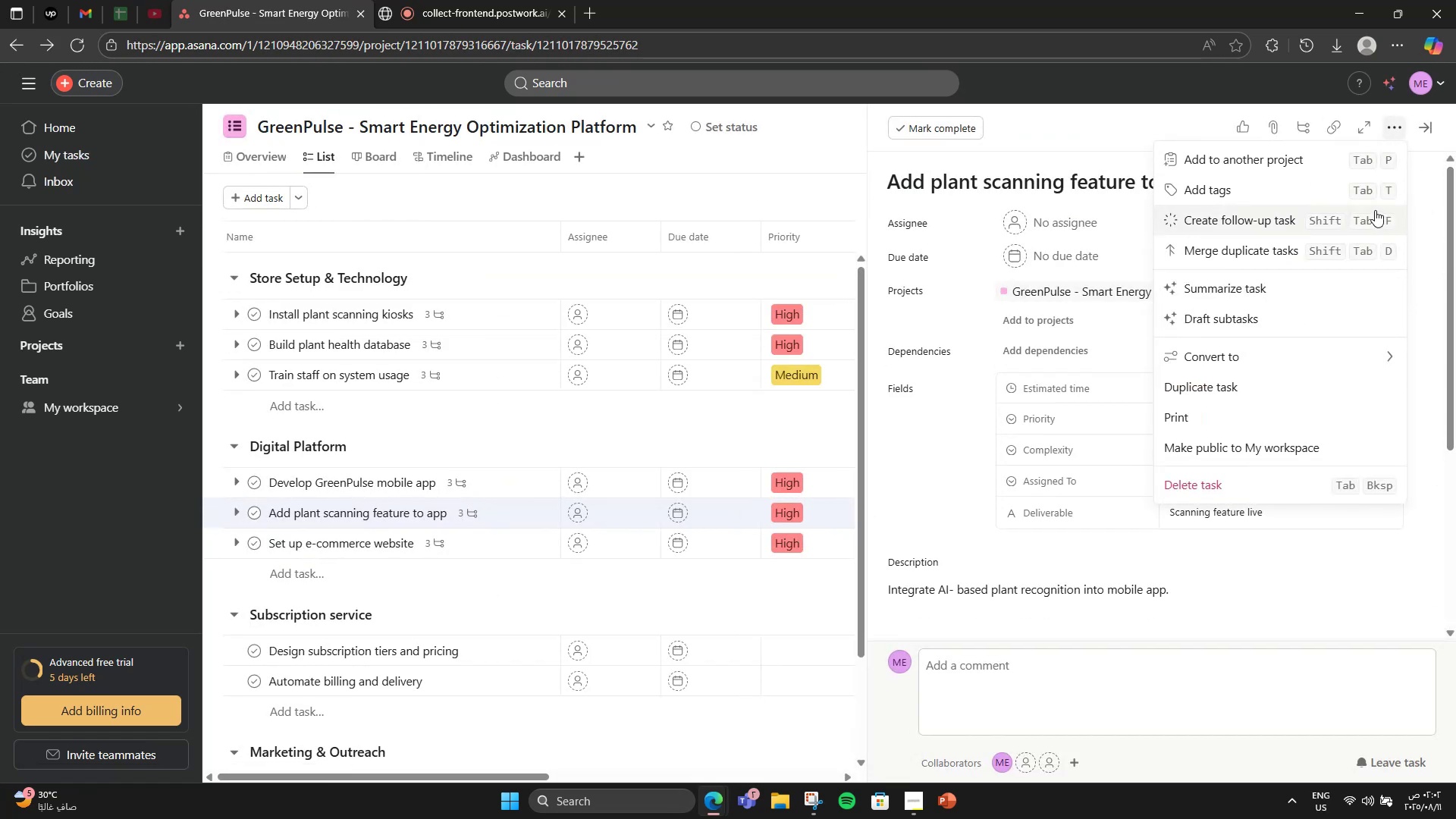 
left_click([1345, 192])
 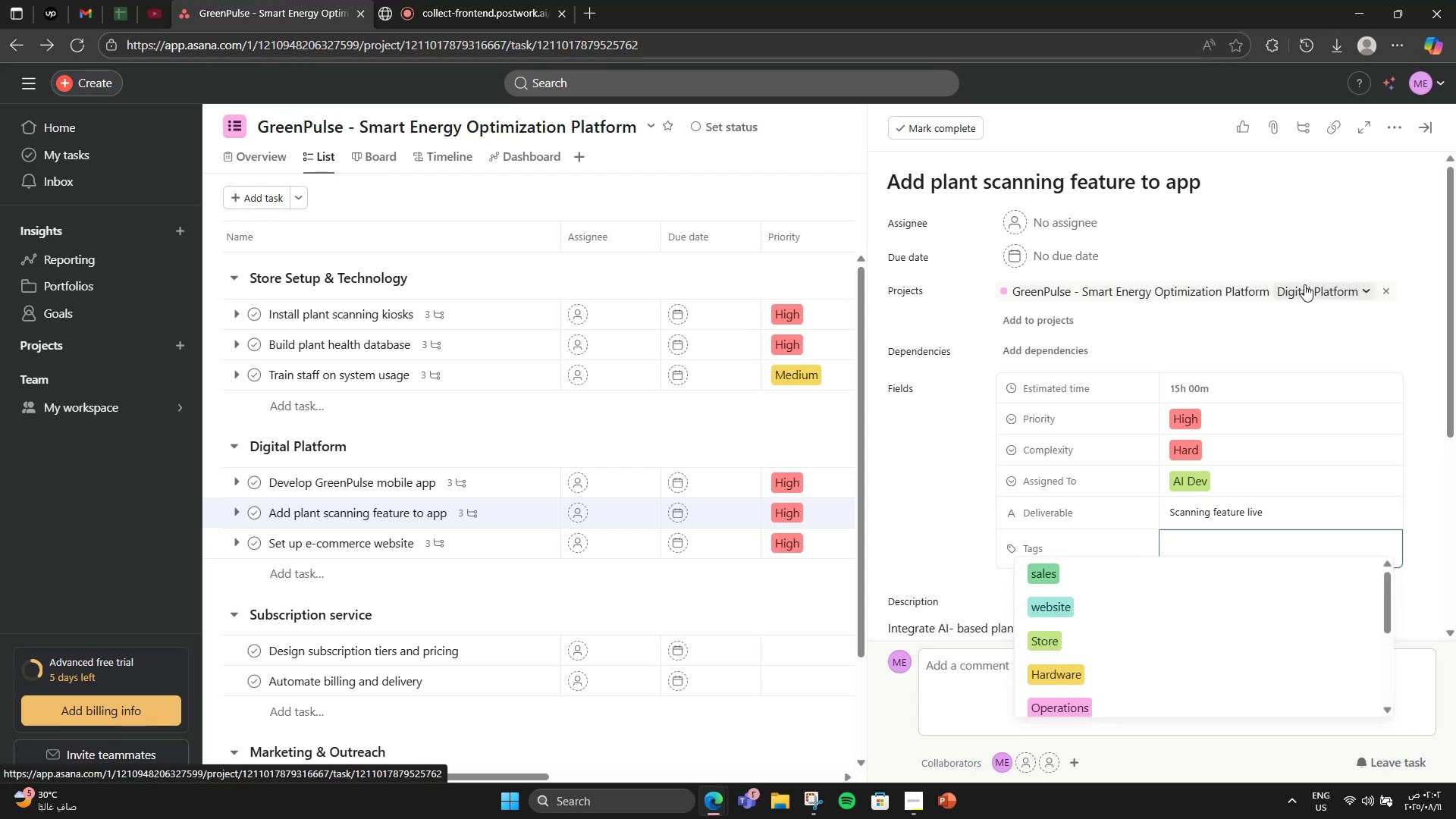 
key(CapsLock)
 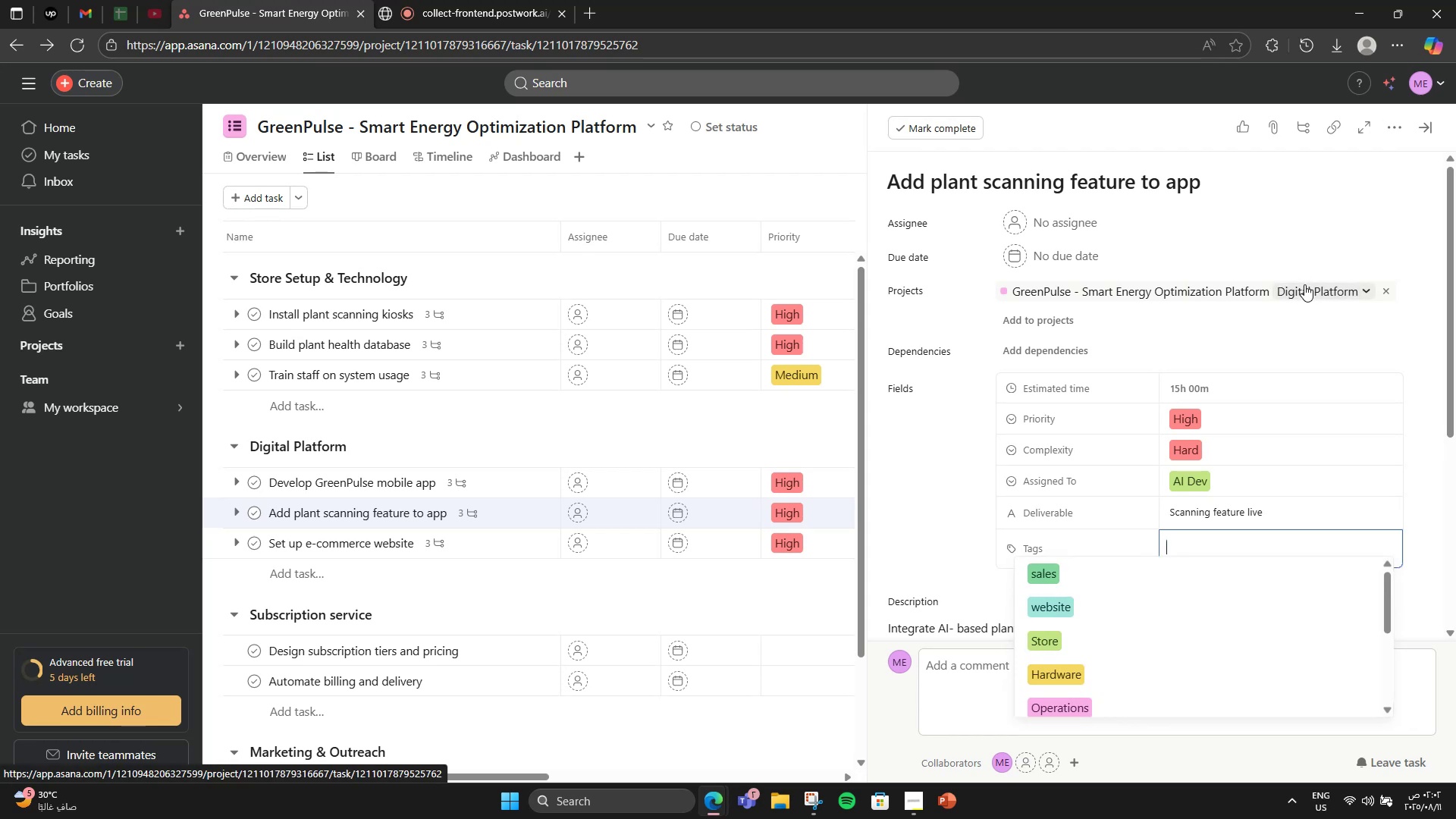 
key(A)
 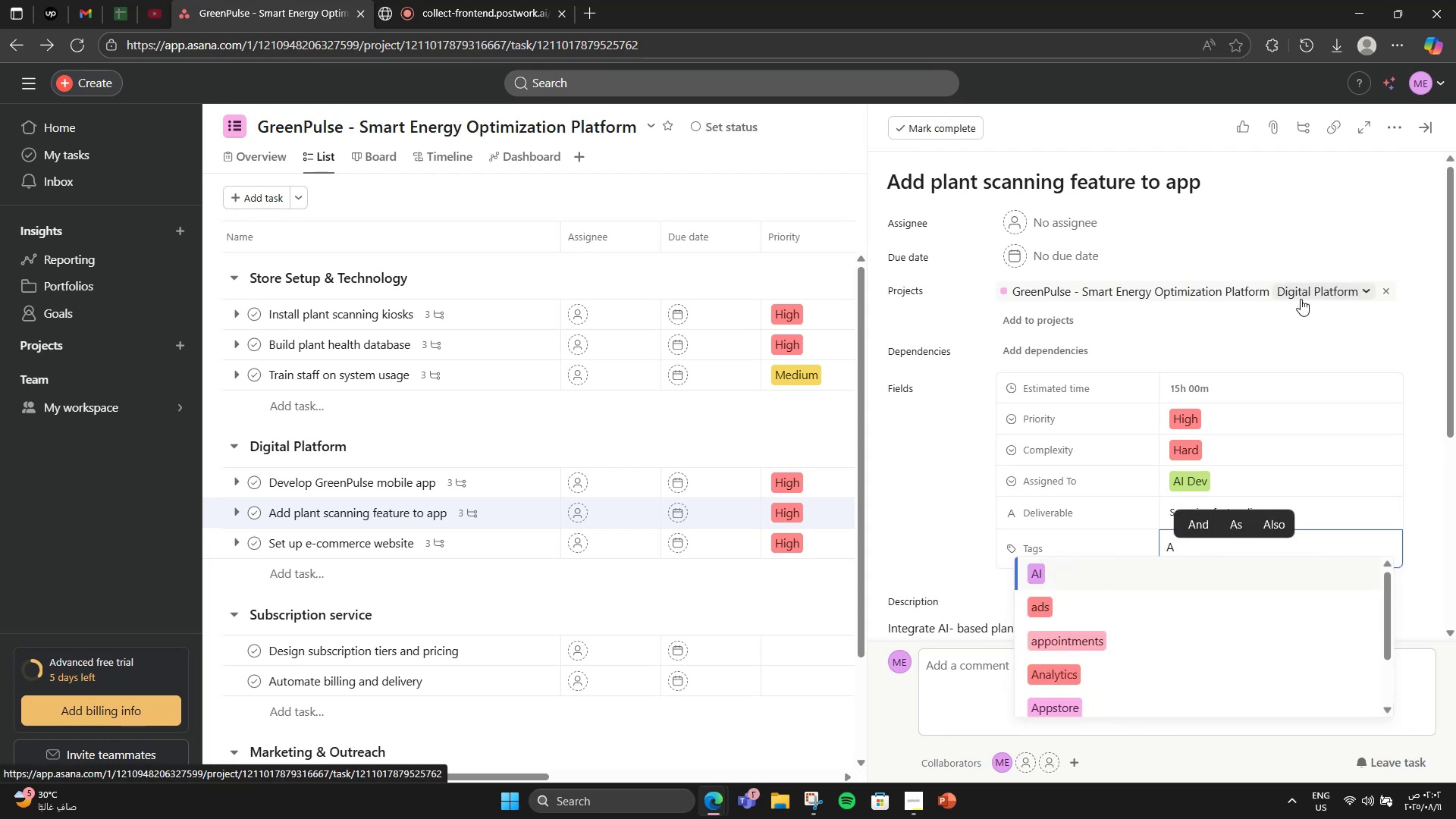 
left_click([1155, 574])
 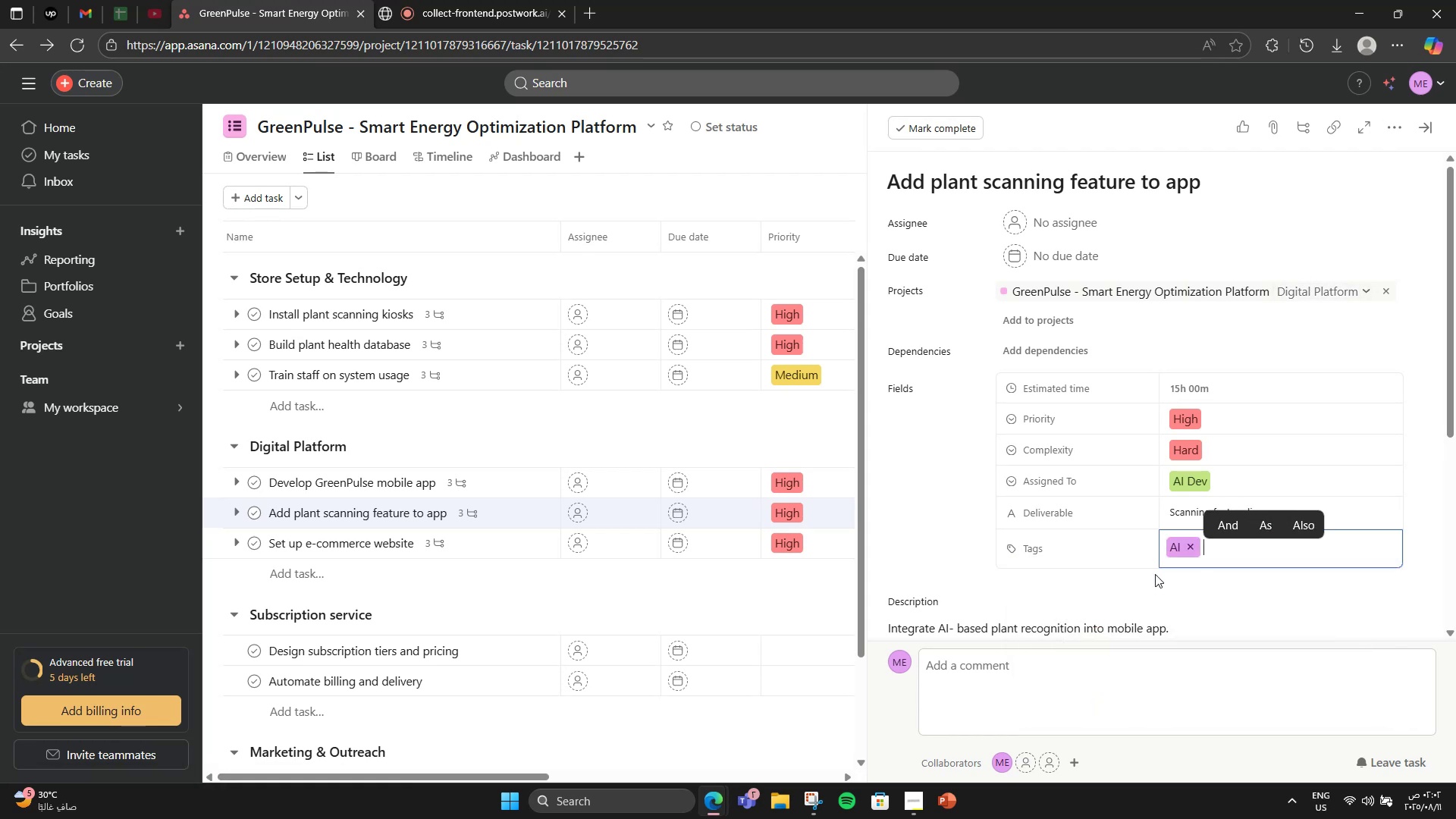 
type(App)
 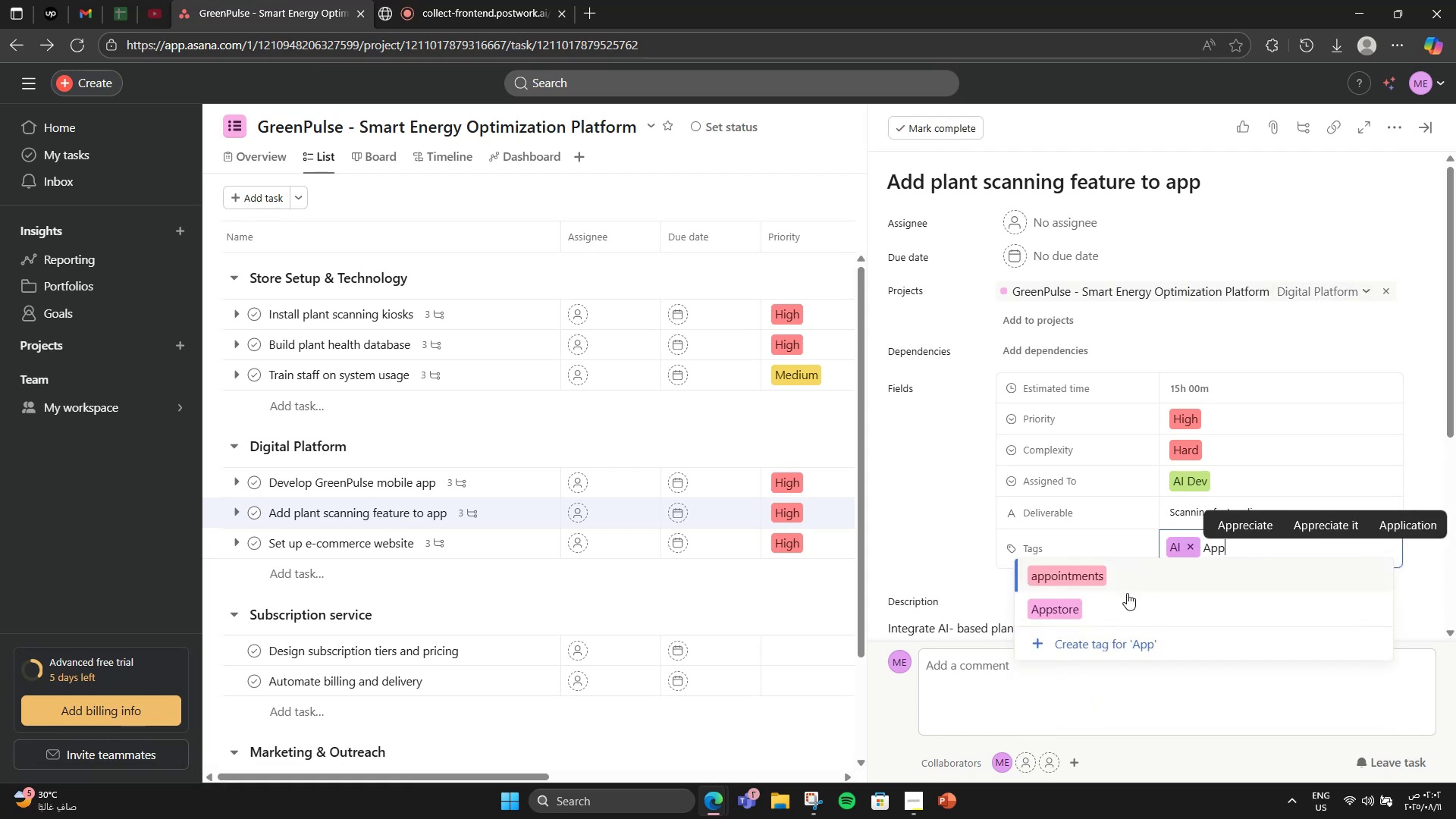 
left_click([1090, 635])
 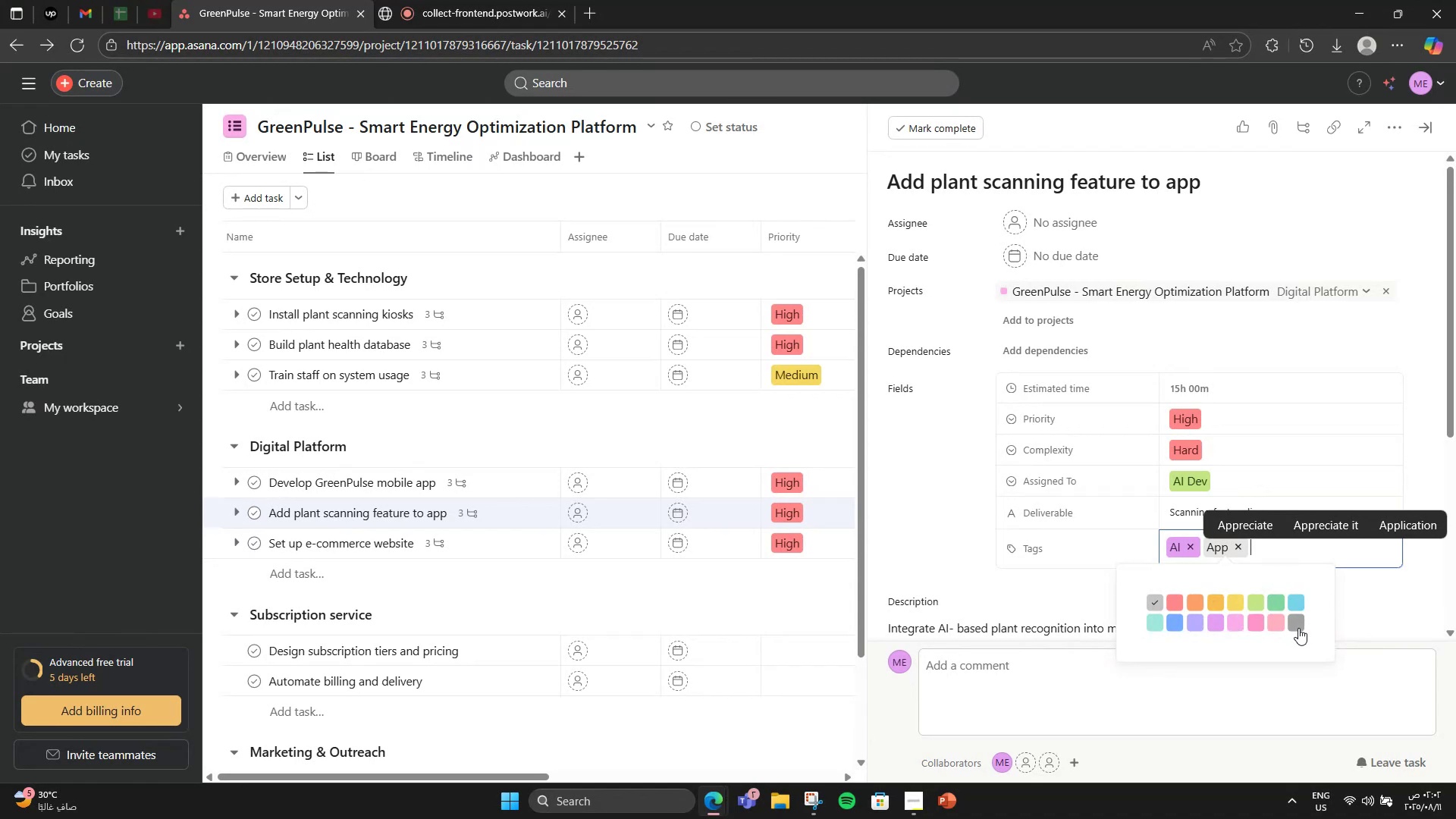 
double_click([1288, 624])
 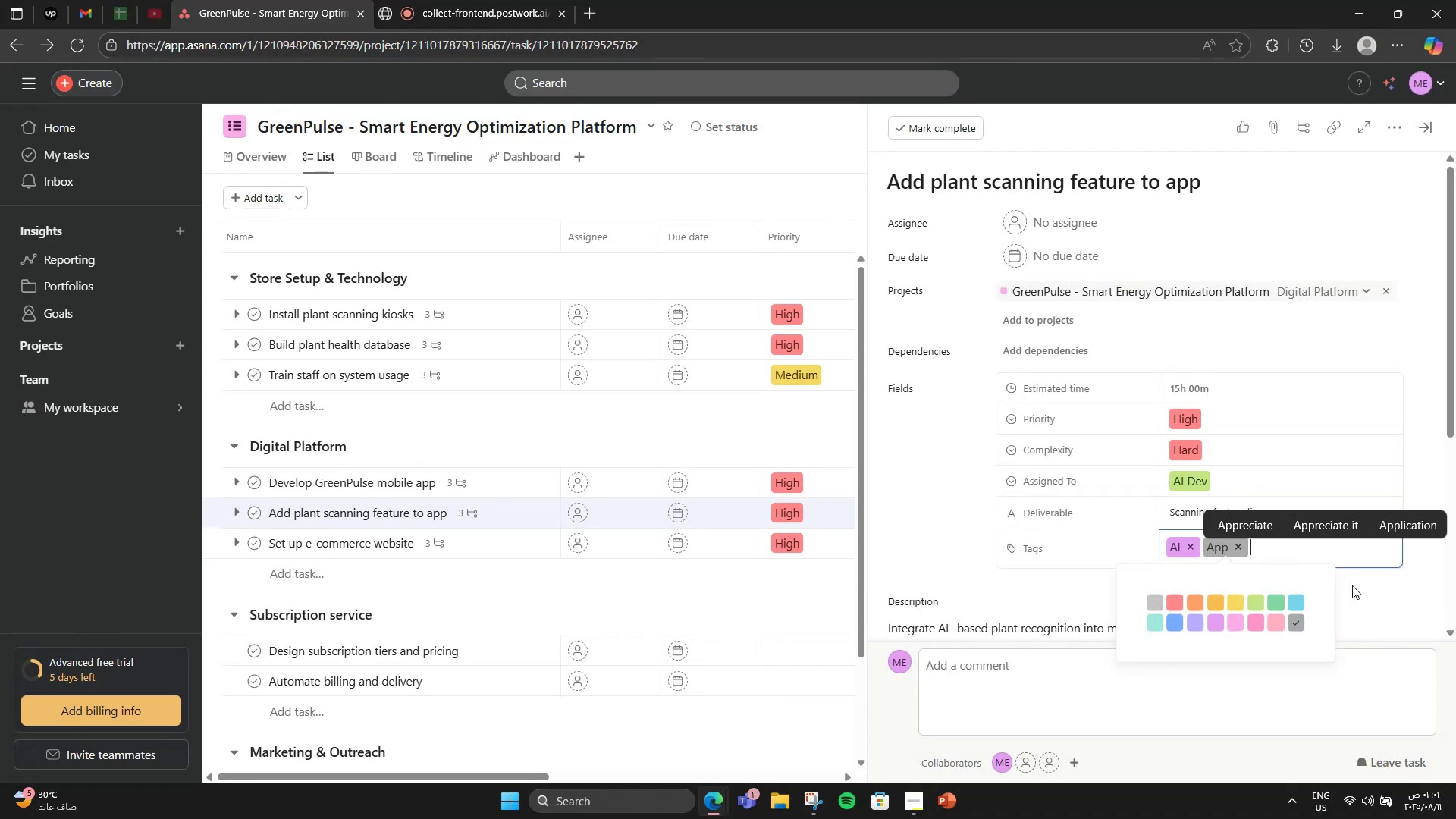 
left_click([1363, 567])
 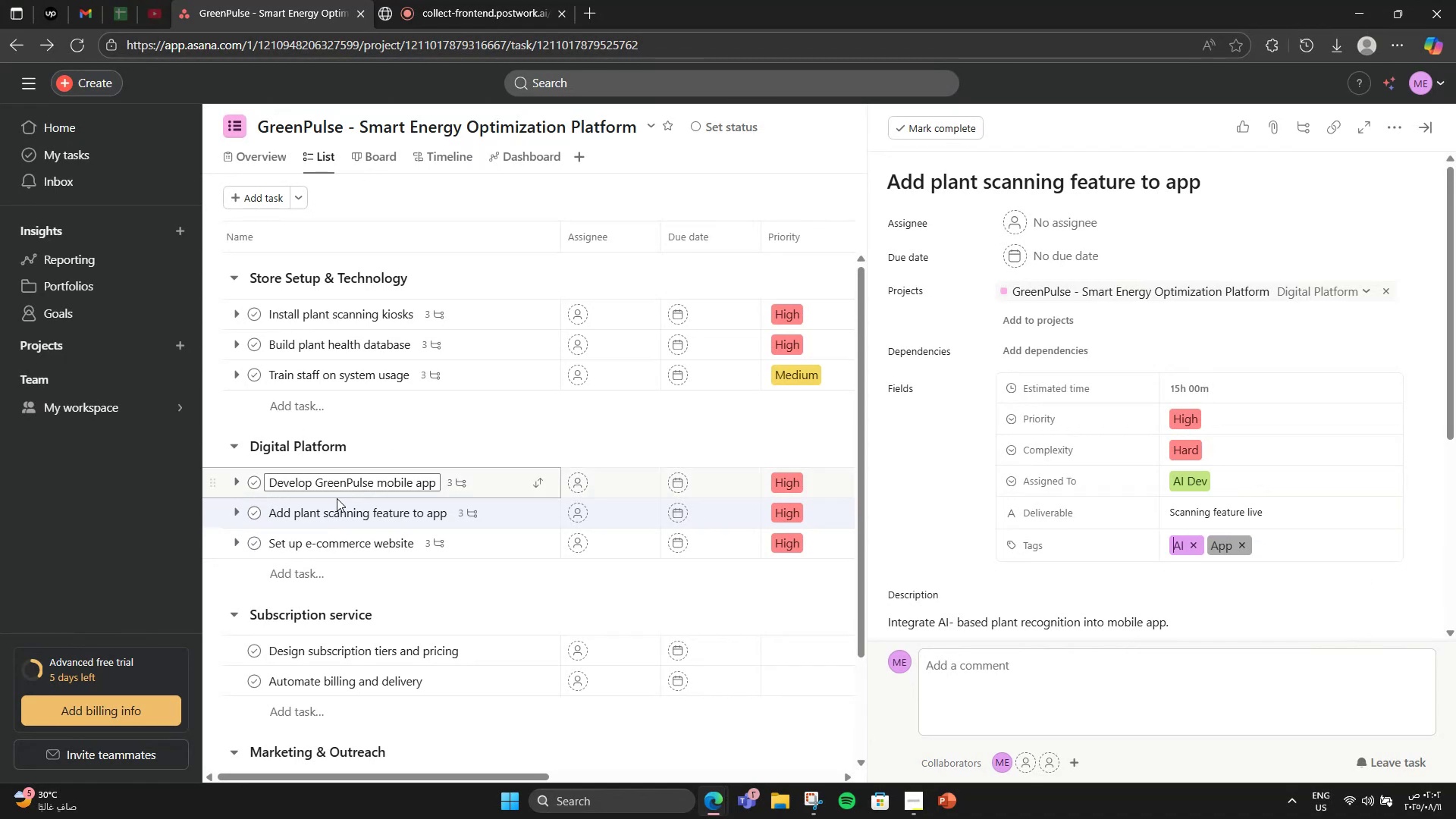 
left_click([501, 484])
 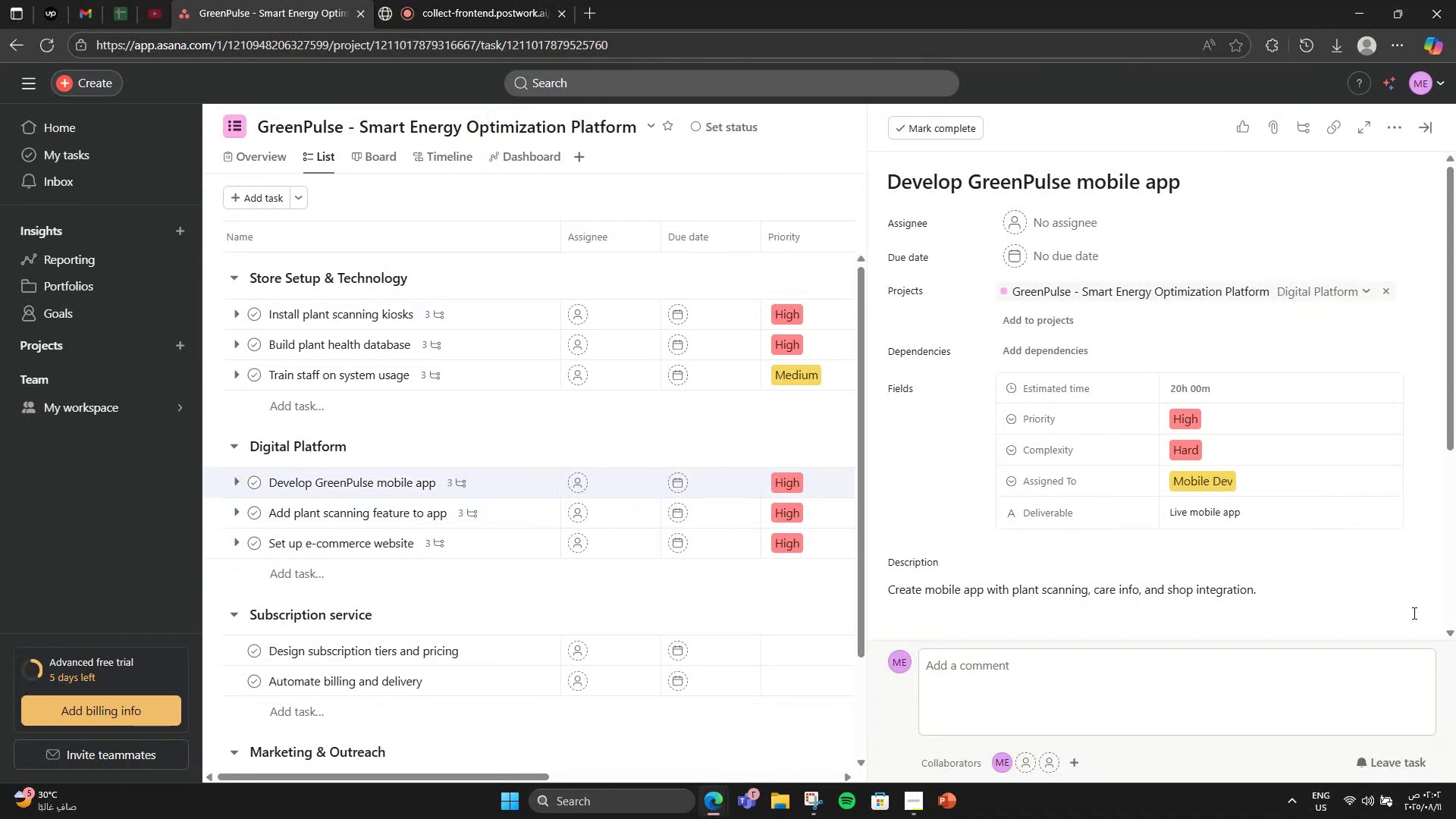 
scroll: coordinate [1303, 545], scroll_direction: down, amount: 2.0
 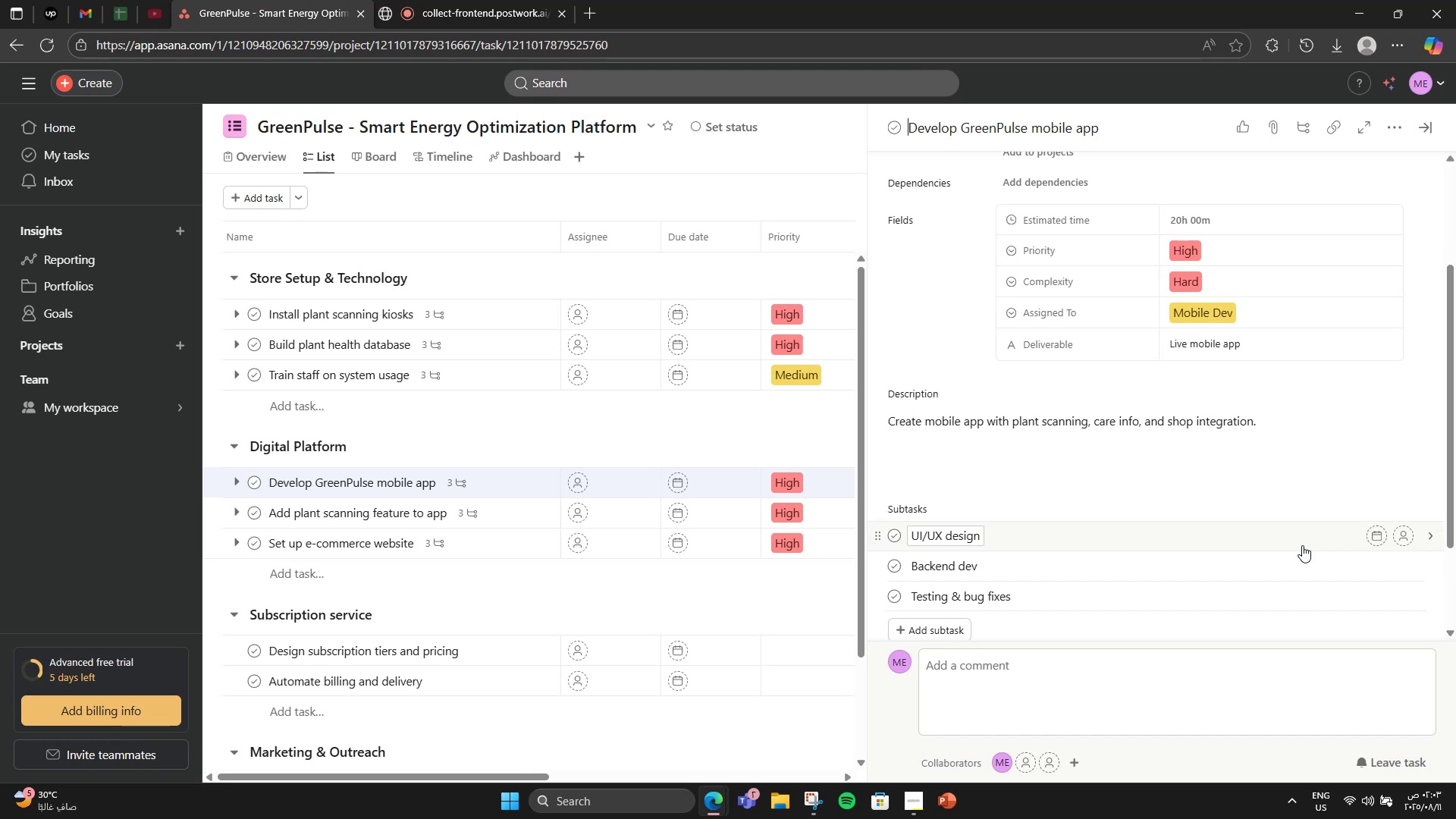 
scroll: coordinate [1302, 545], scroll_direction: up, amount: 2.0
 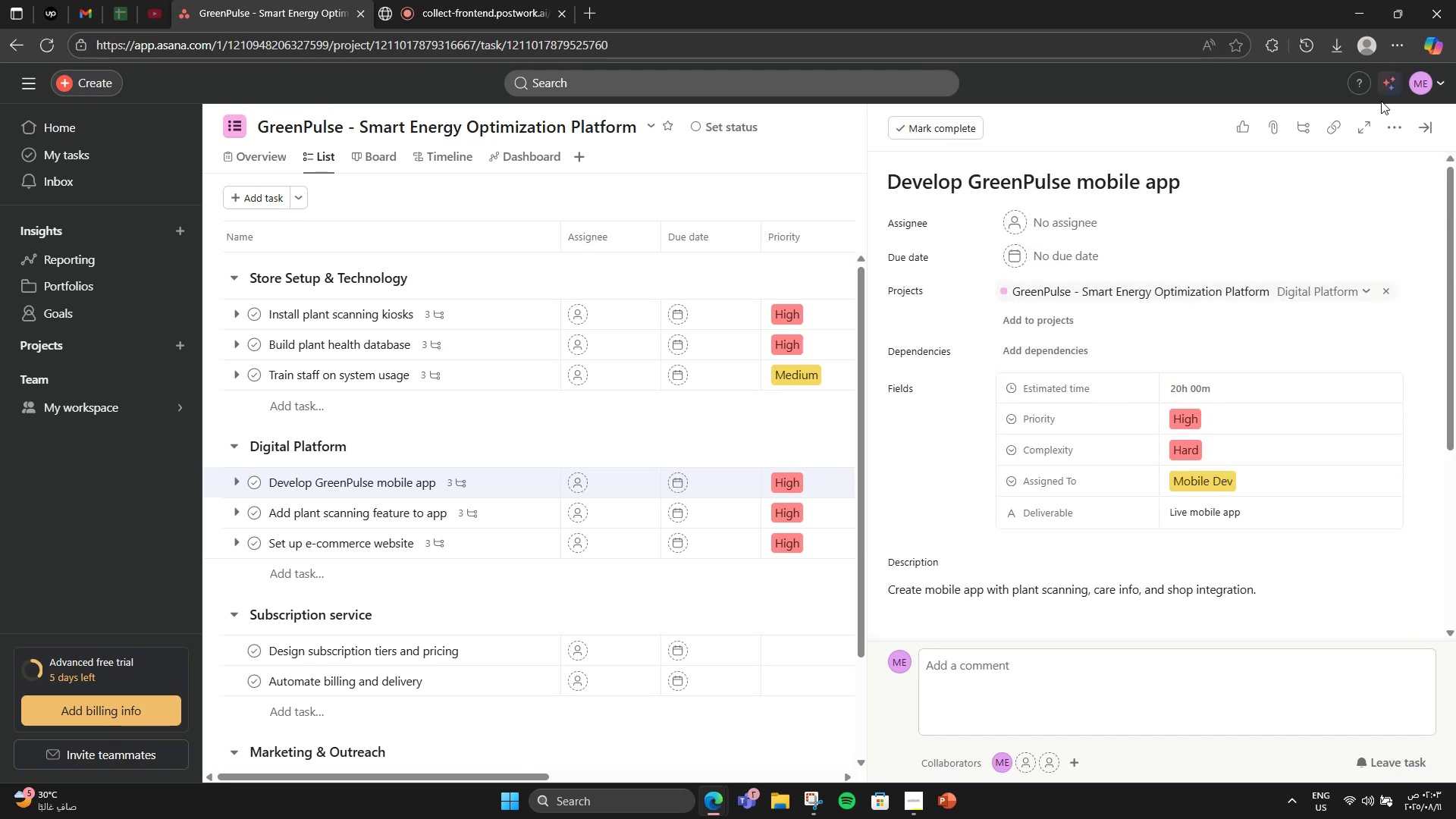 
left_click([1393, 130])
 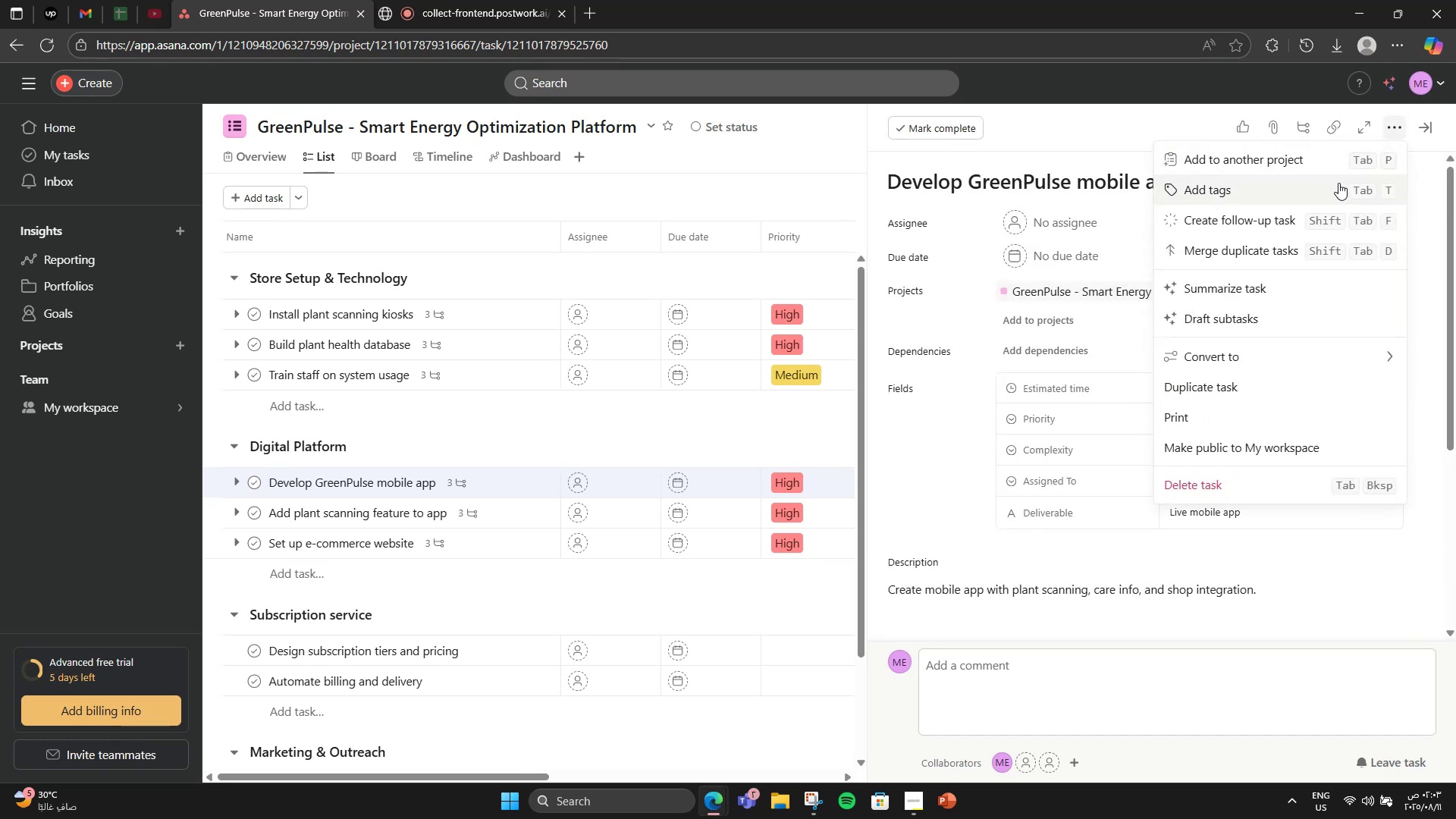 
left_click([1330, 185])
 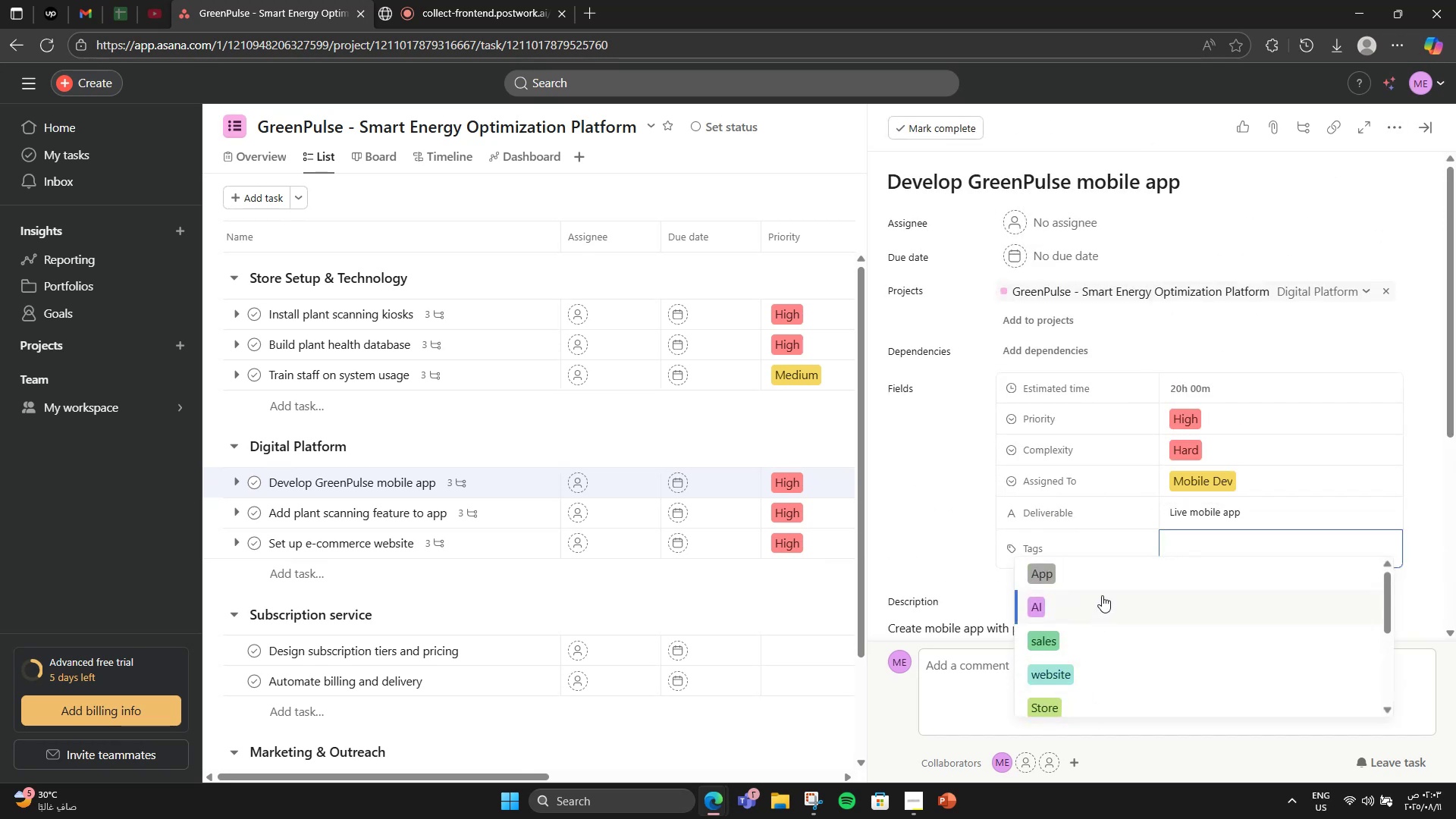 
type(app)
 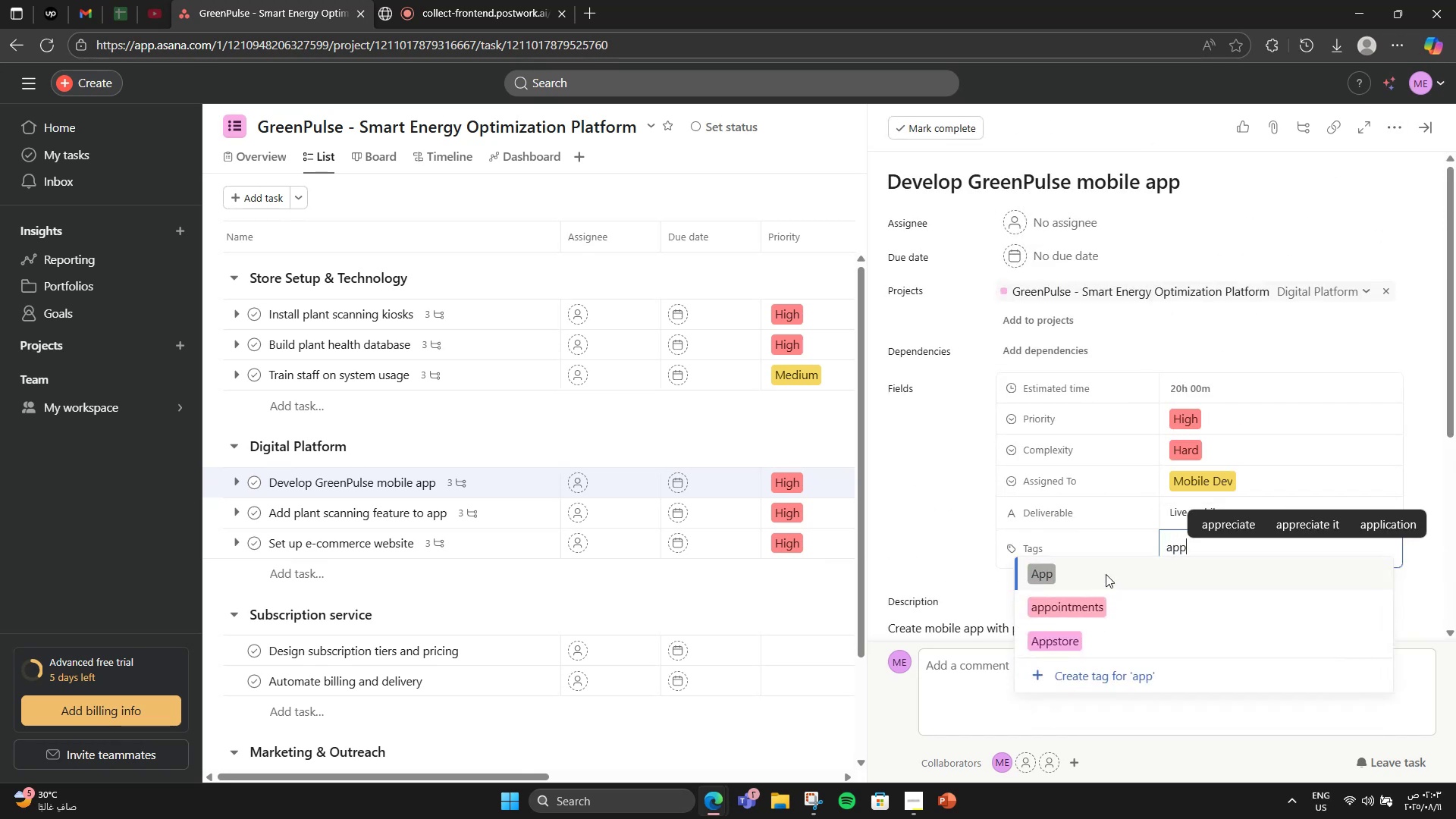 
left_click([1106, 574])
 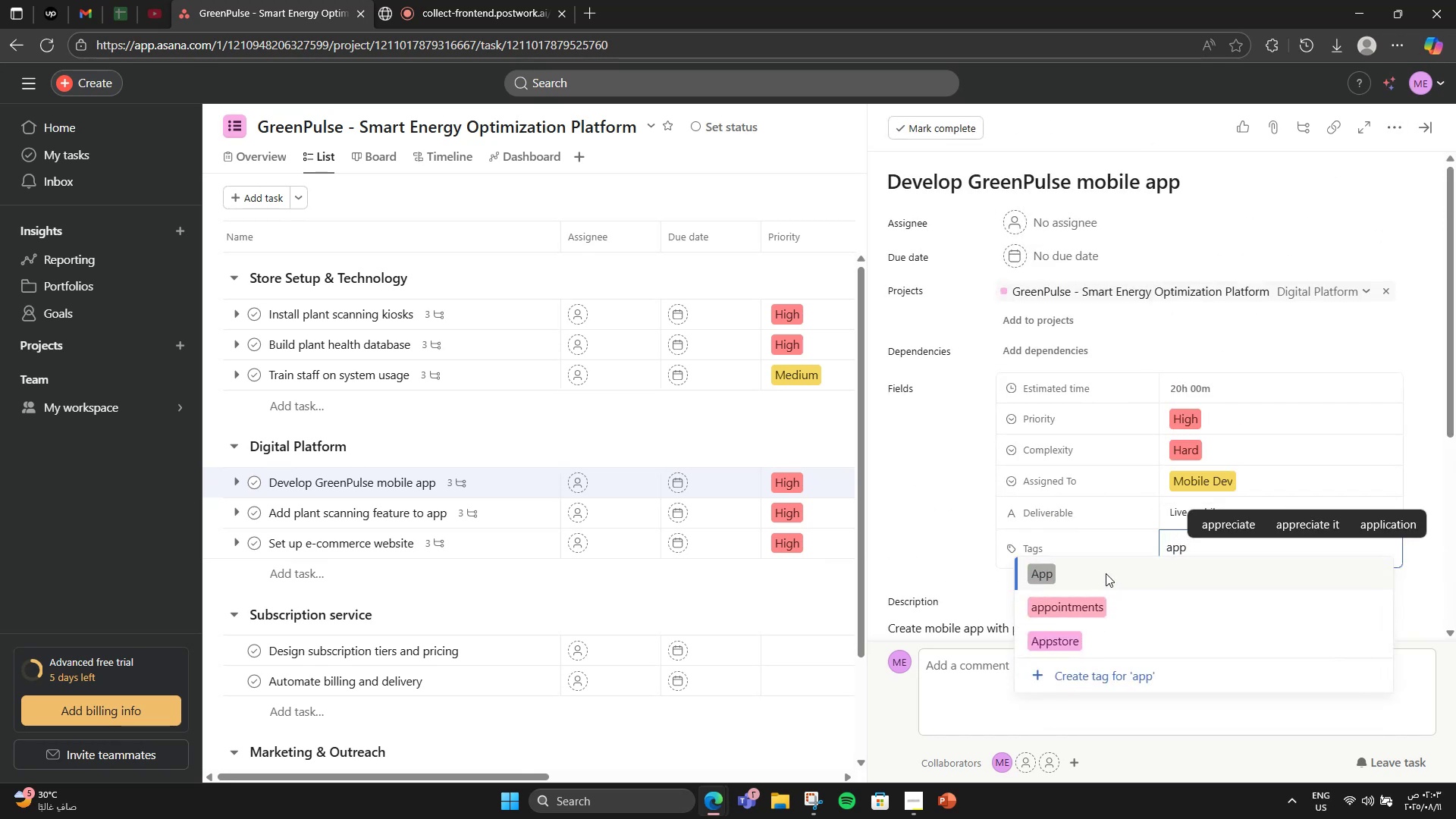 
left_click([1083, 576])
 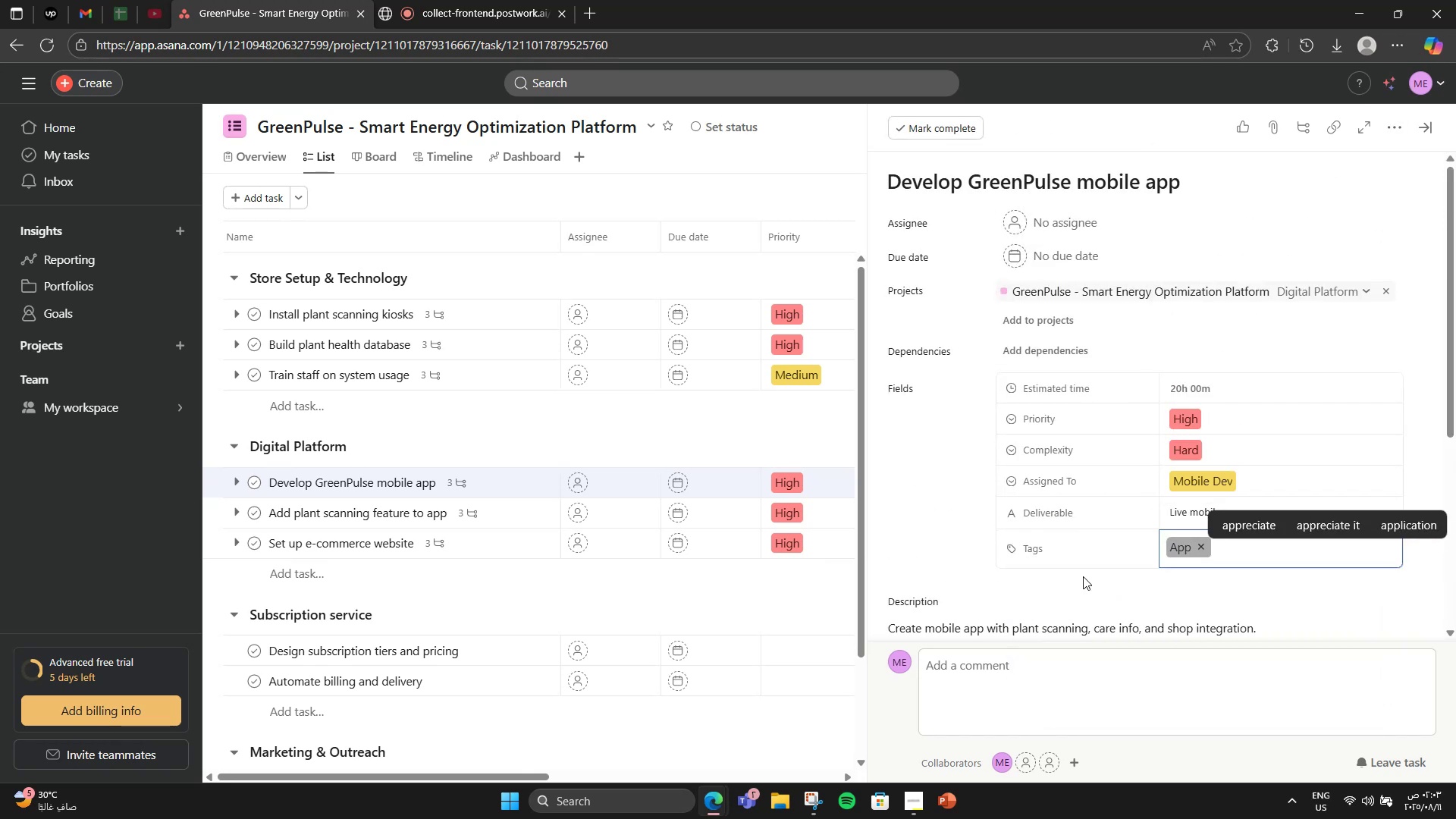 
type(mobil)
 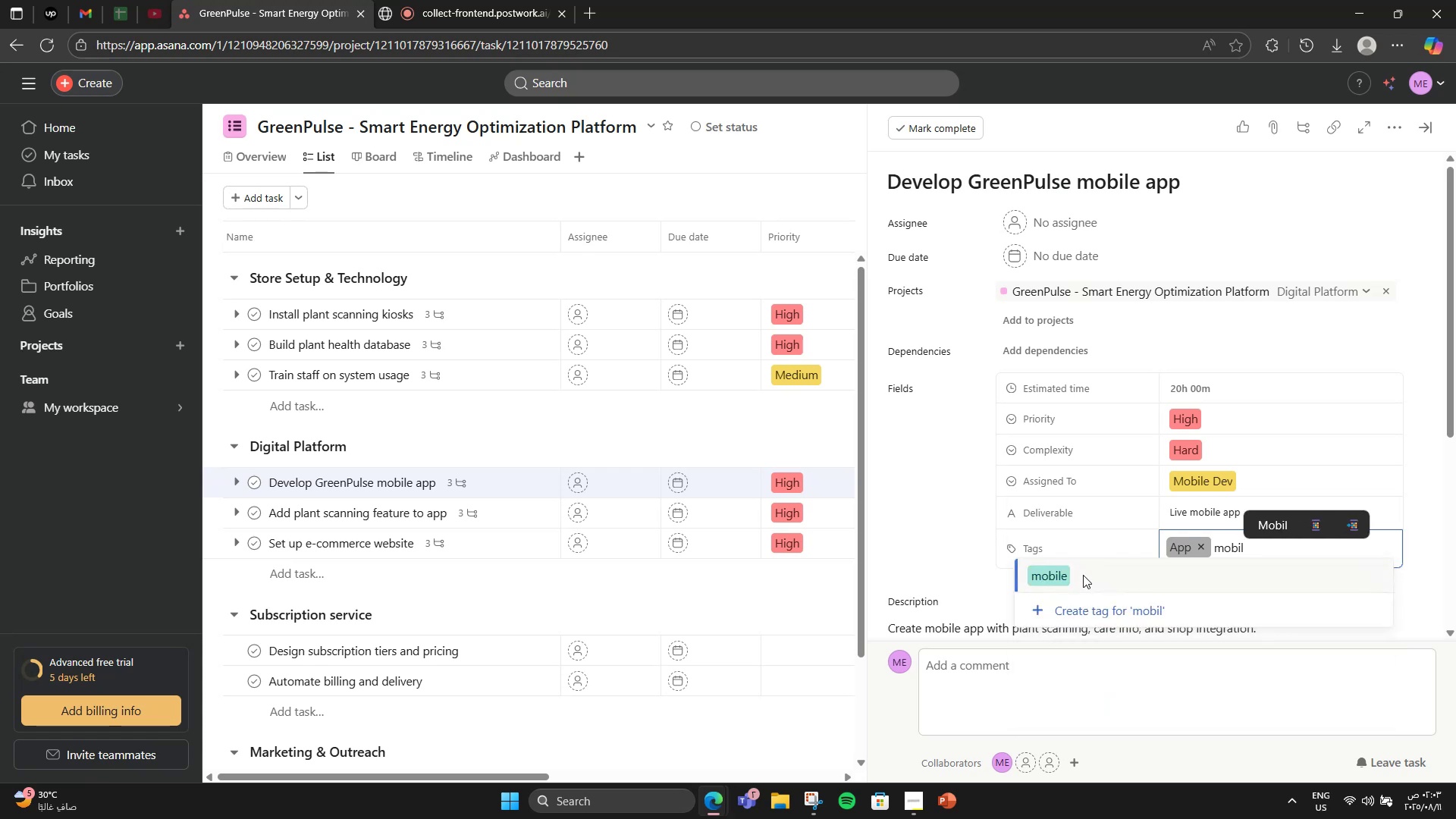 
left_click([1083, 575])
 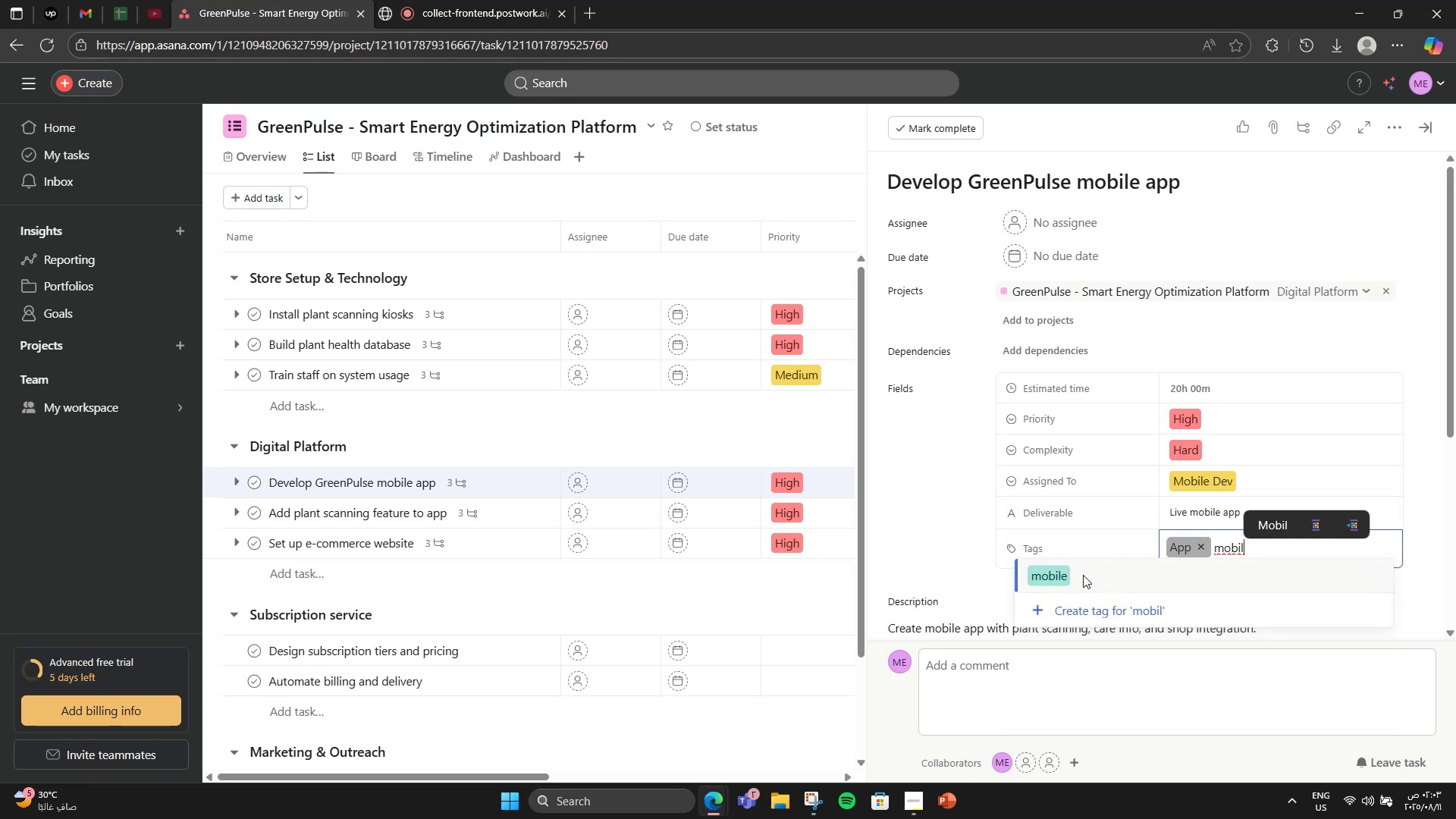 
left_click([1083, 575])
 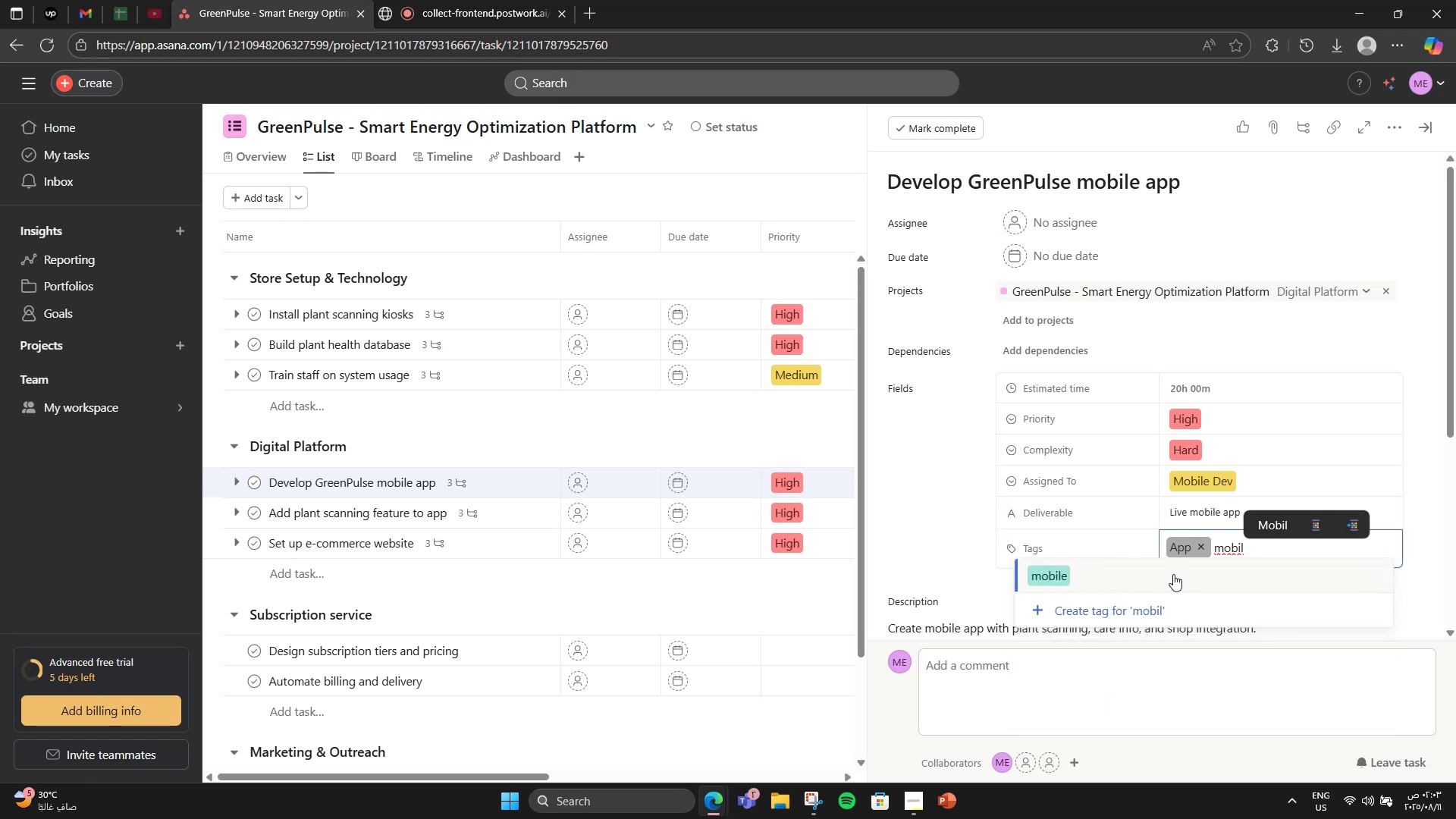 
left_click([1188, 574])
 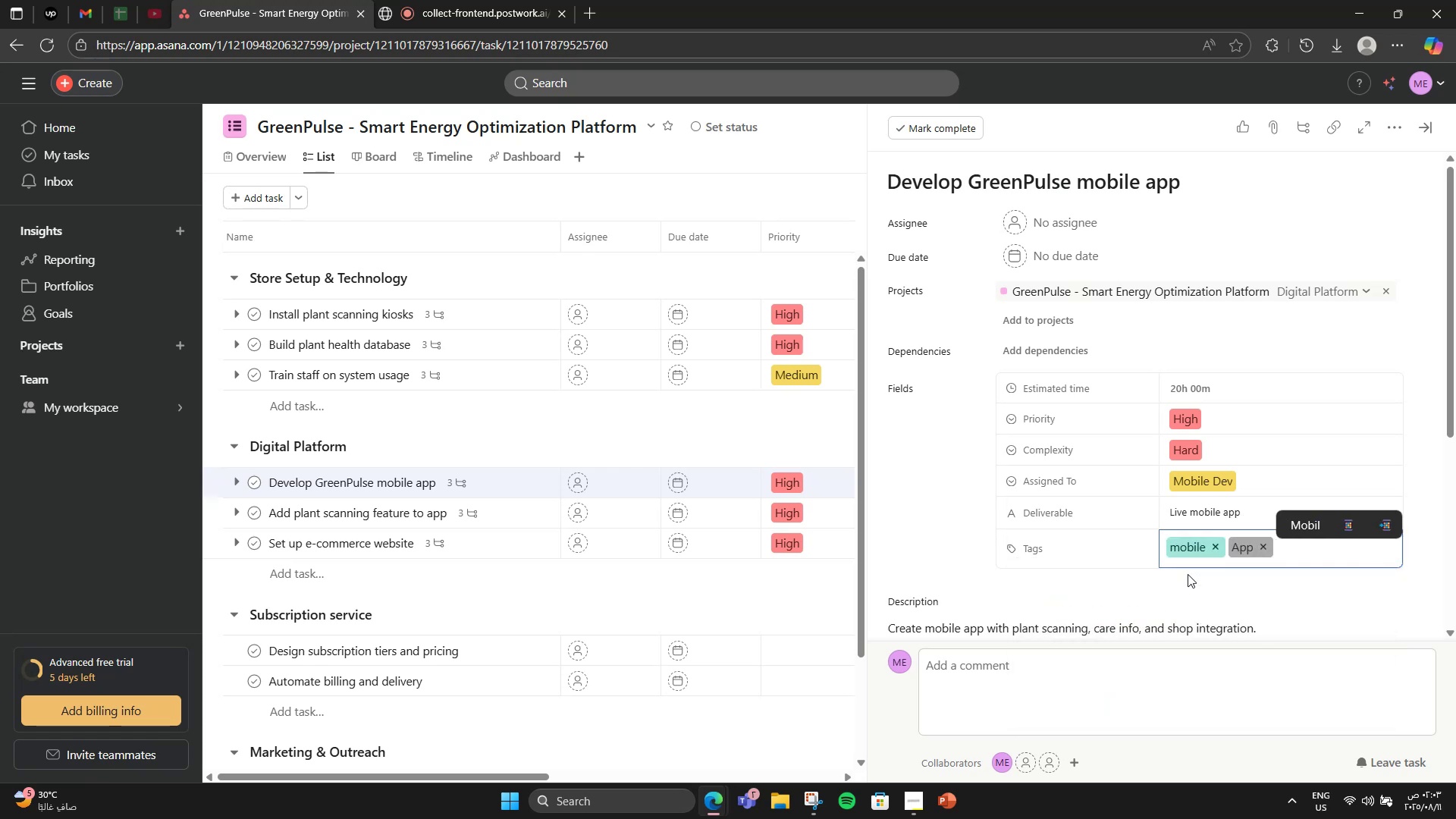 
scroll: coordinate [1186, 577], scroll_direction: down, amount: 3.0
 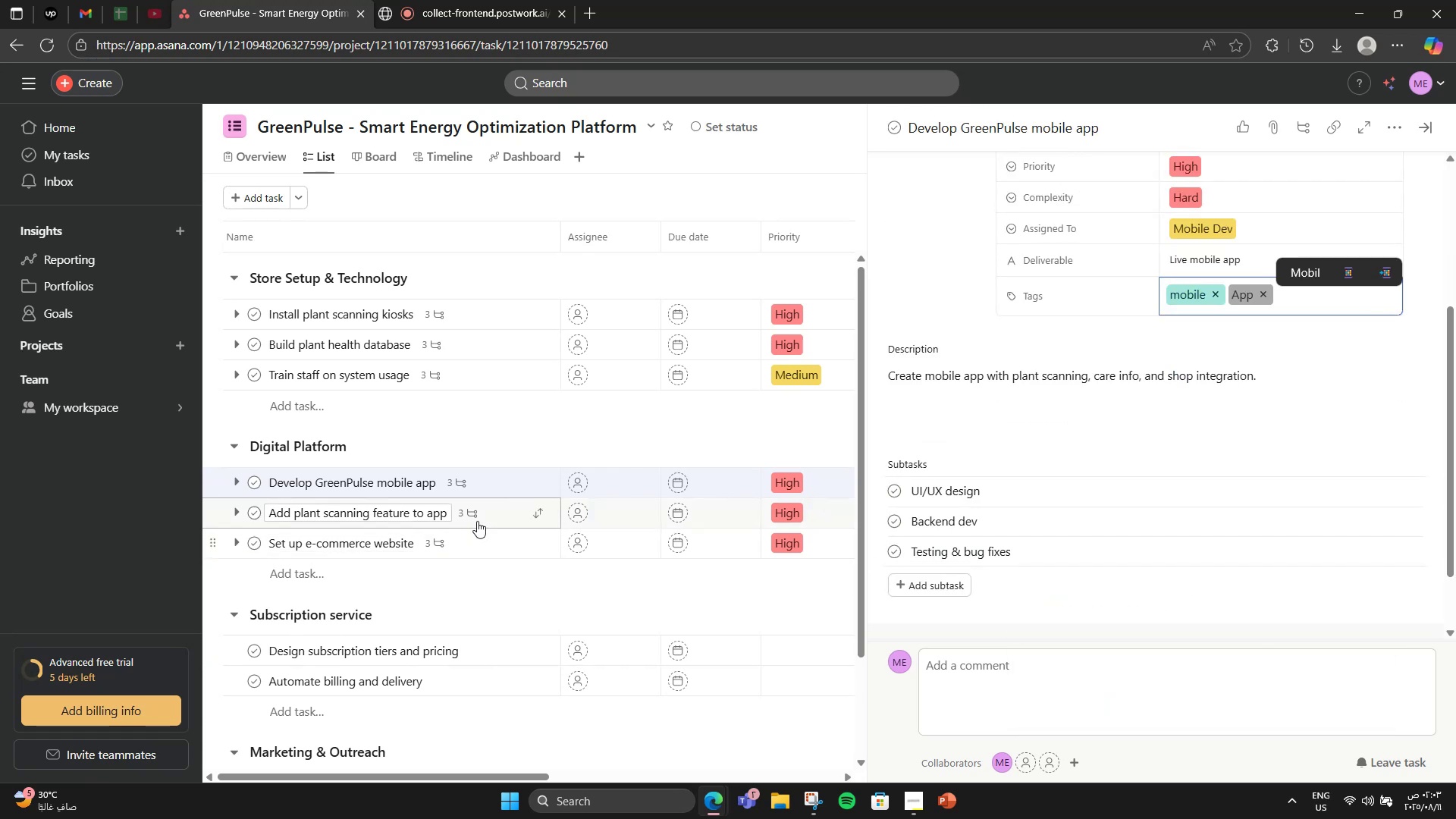 
left_click([494, 513])
 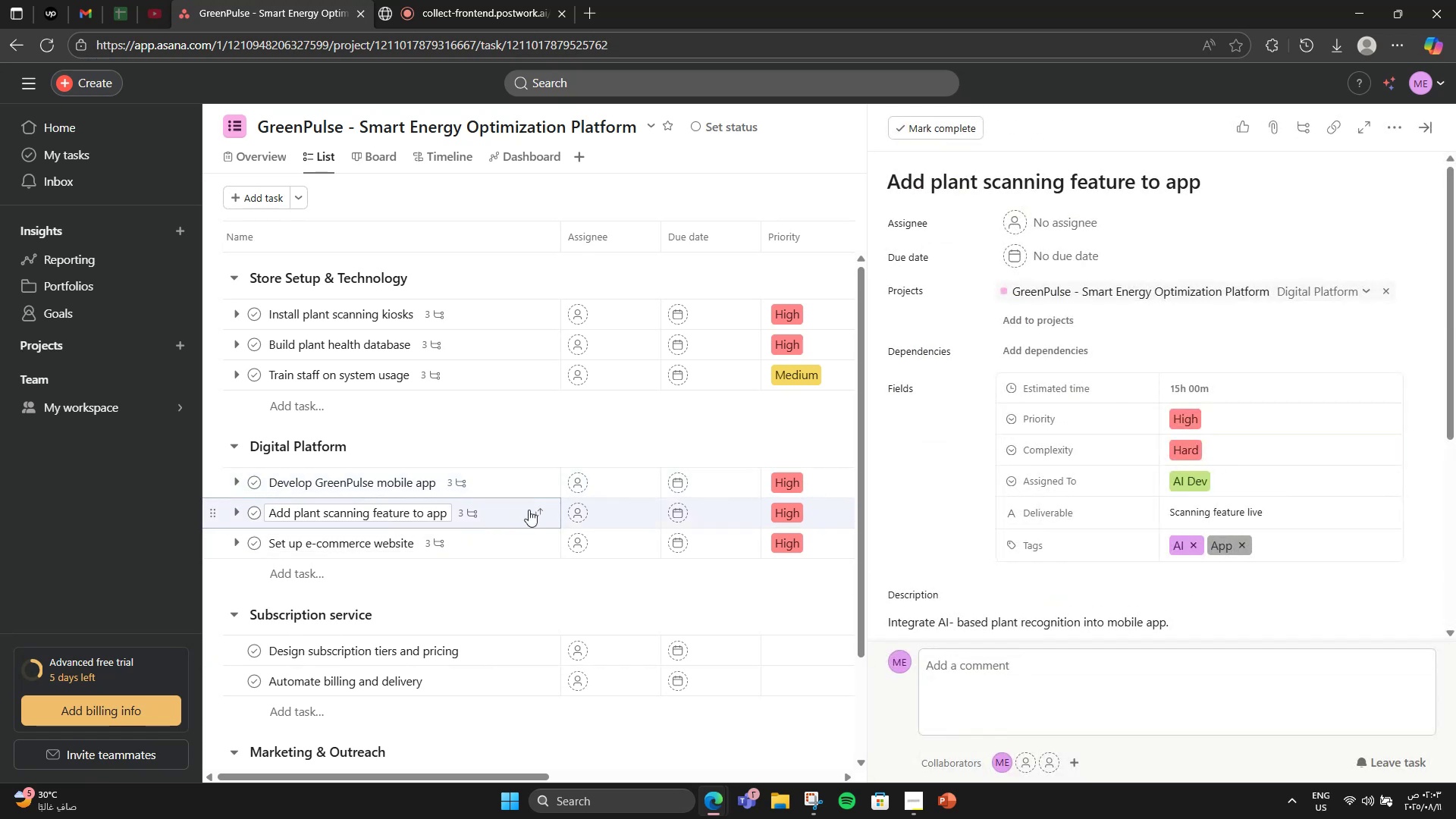 
scroll: coordinate [1066, 407], scroll_direction: down, amount: 4.0
 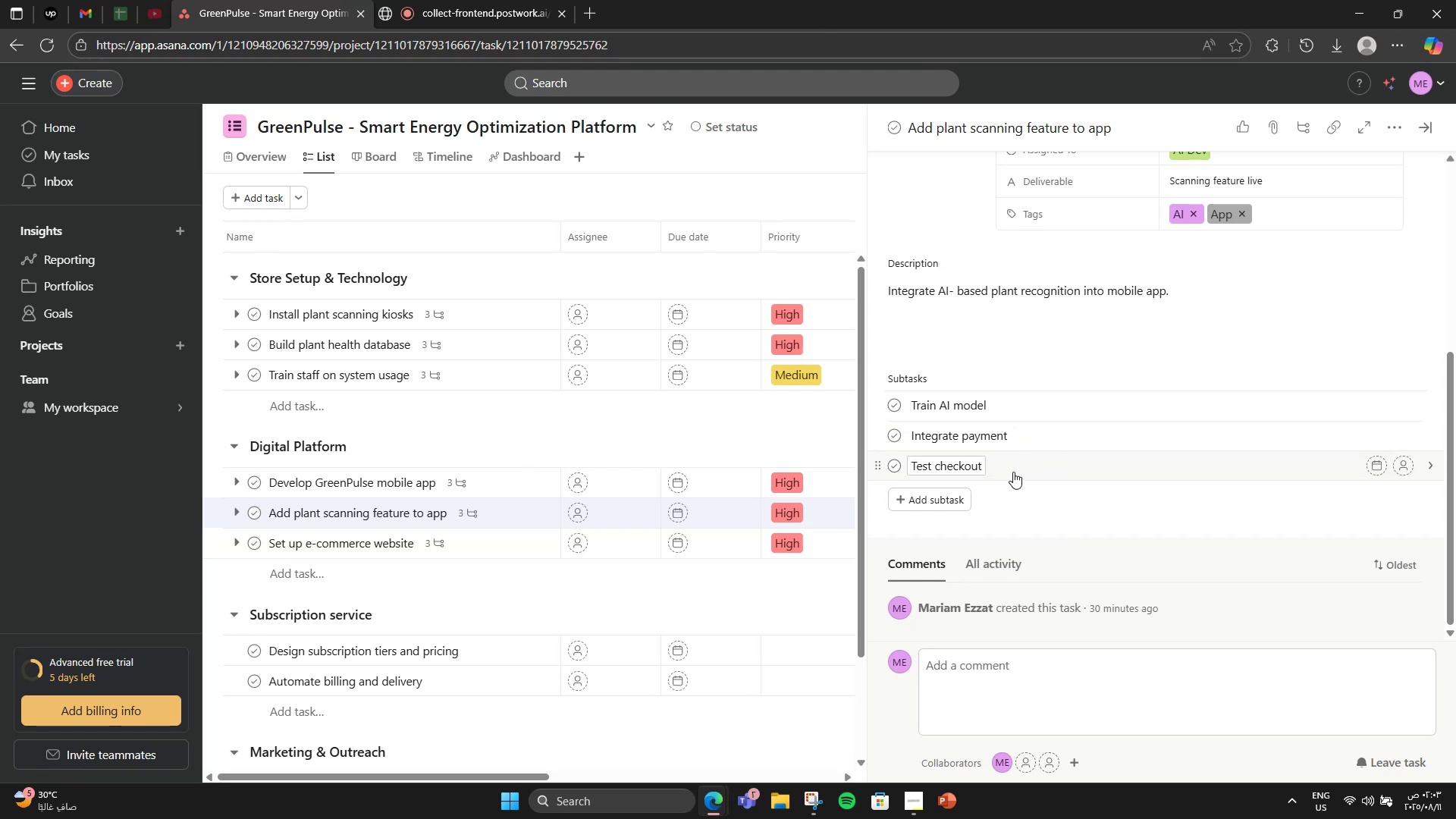 
left_click([487, 549])
 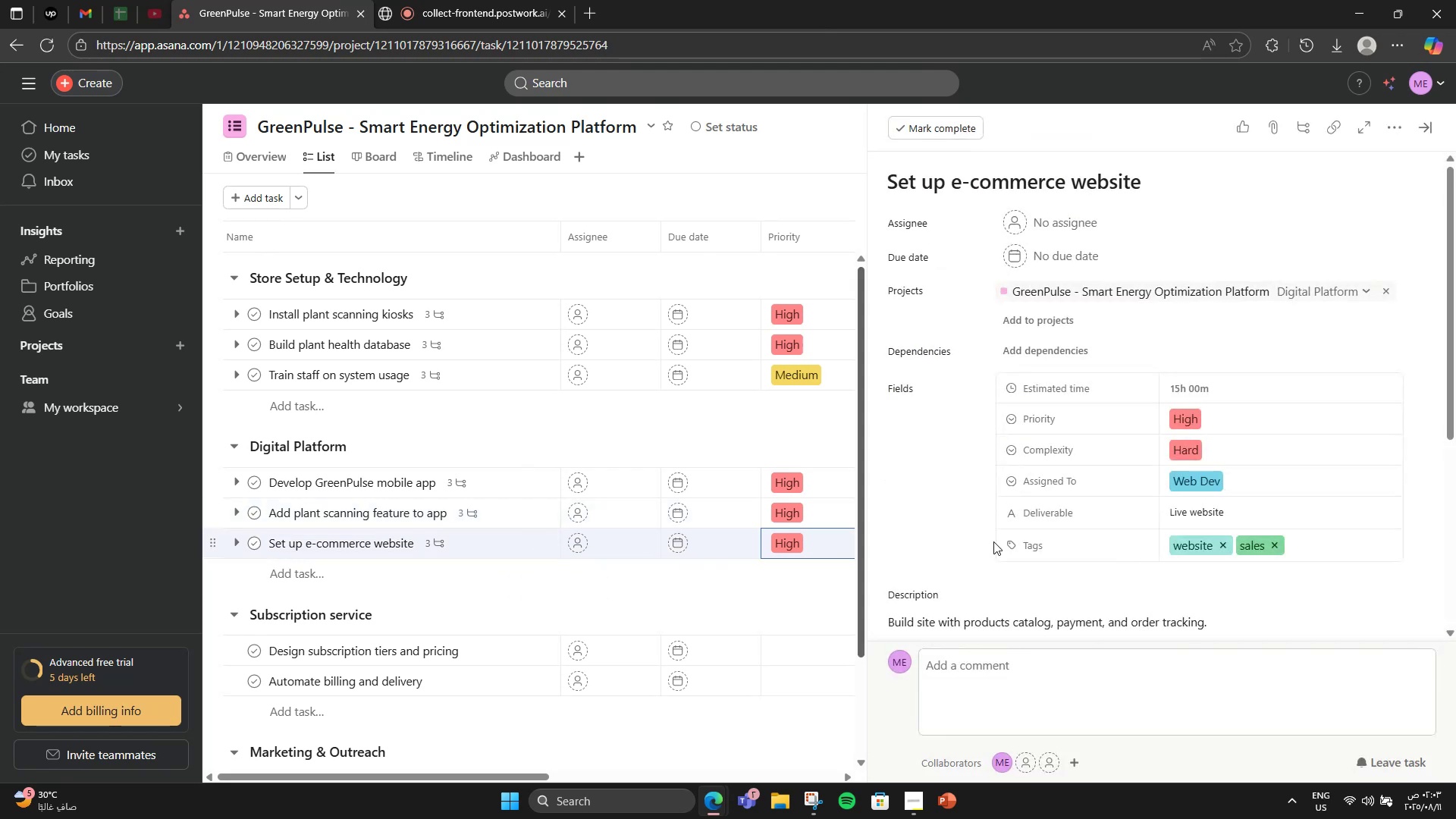 
scroll: coordinate [494, 609], scroll_direction: down, amount: 4.0
 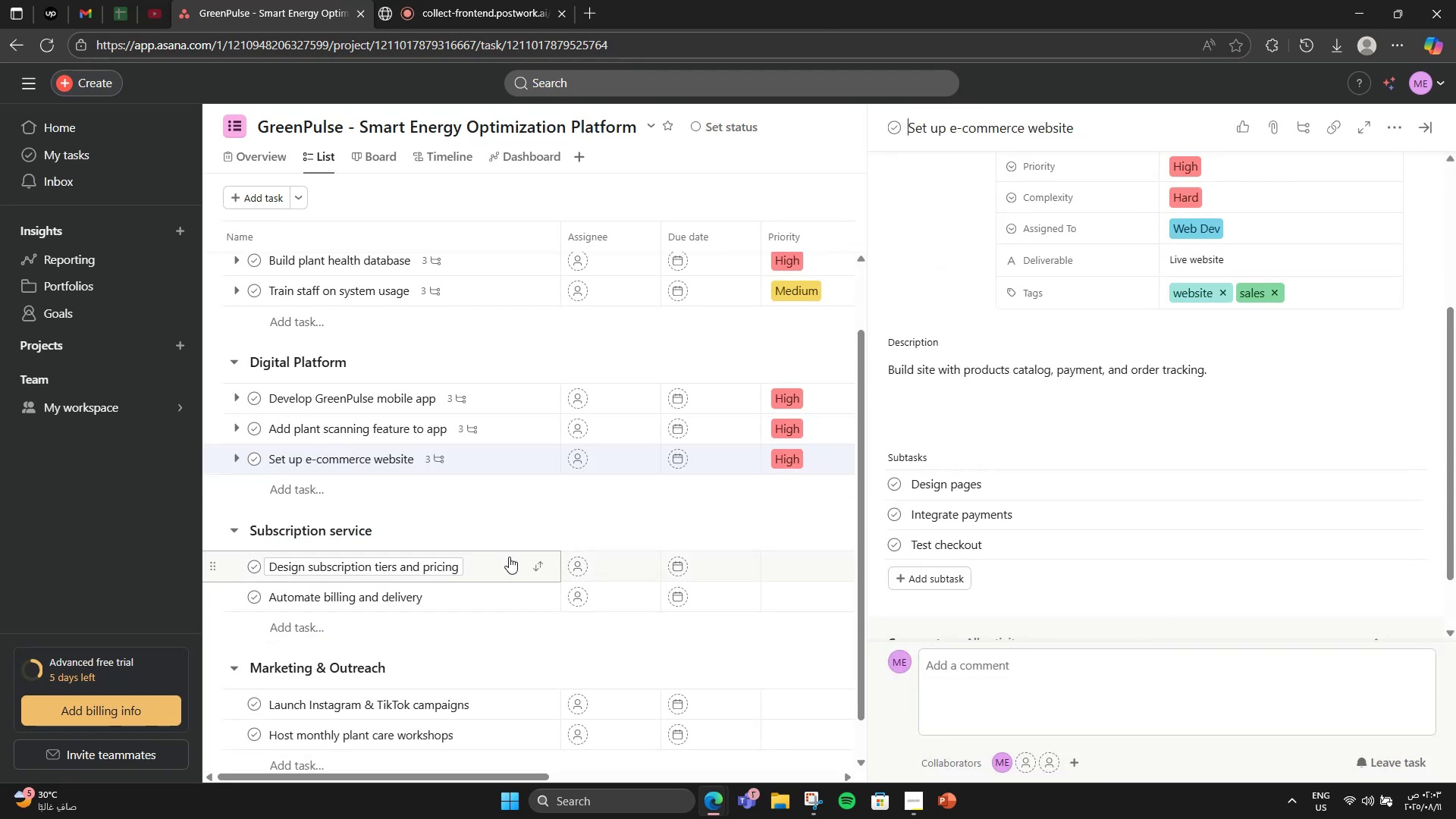 
left_click([507, 557])
 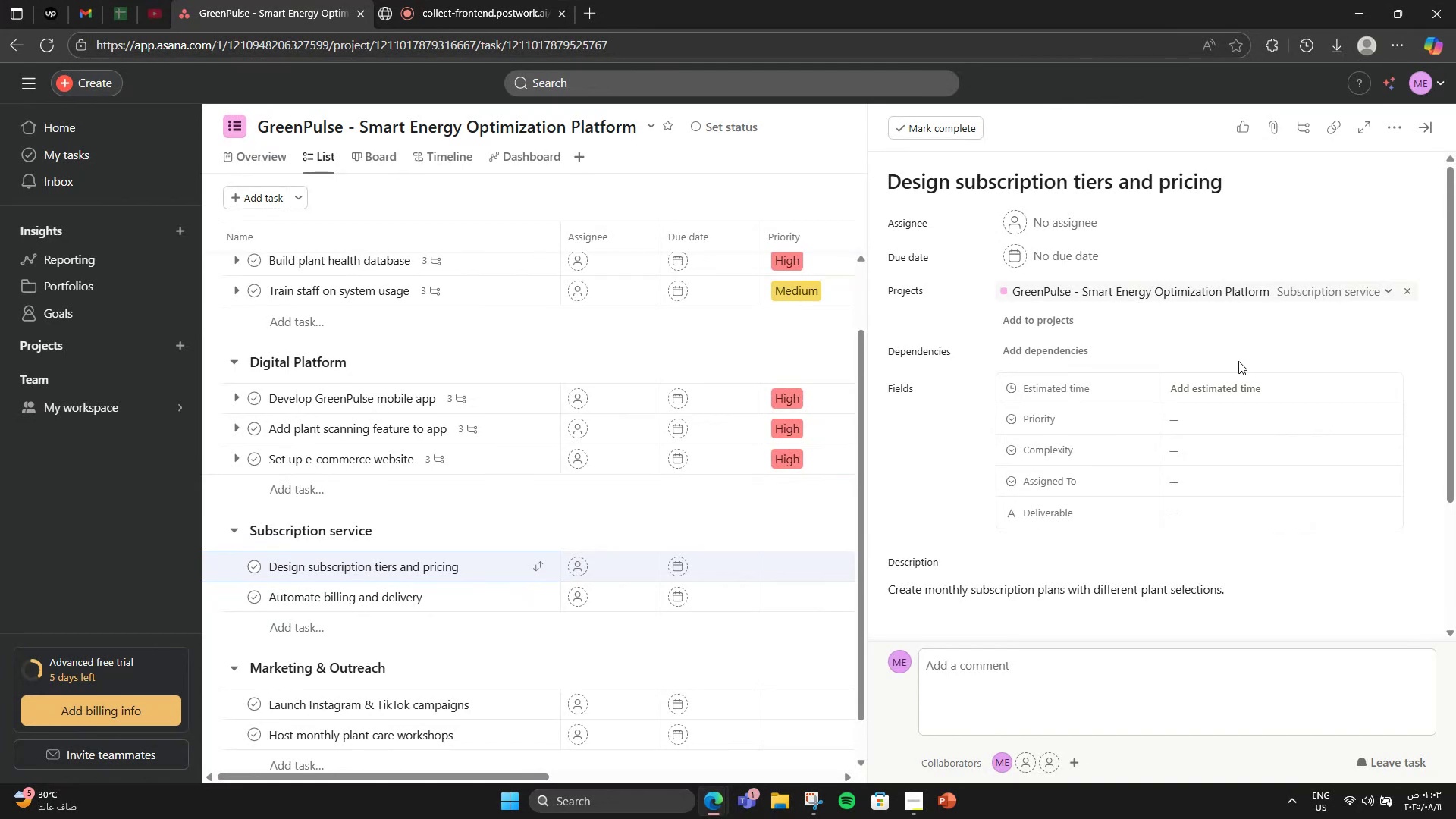 
wait(13.0)
 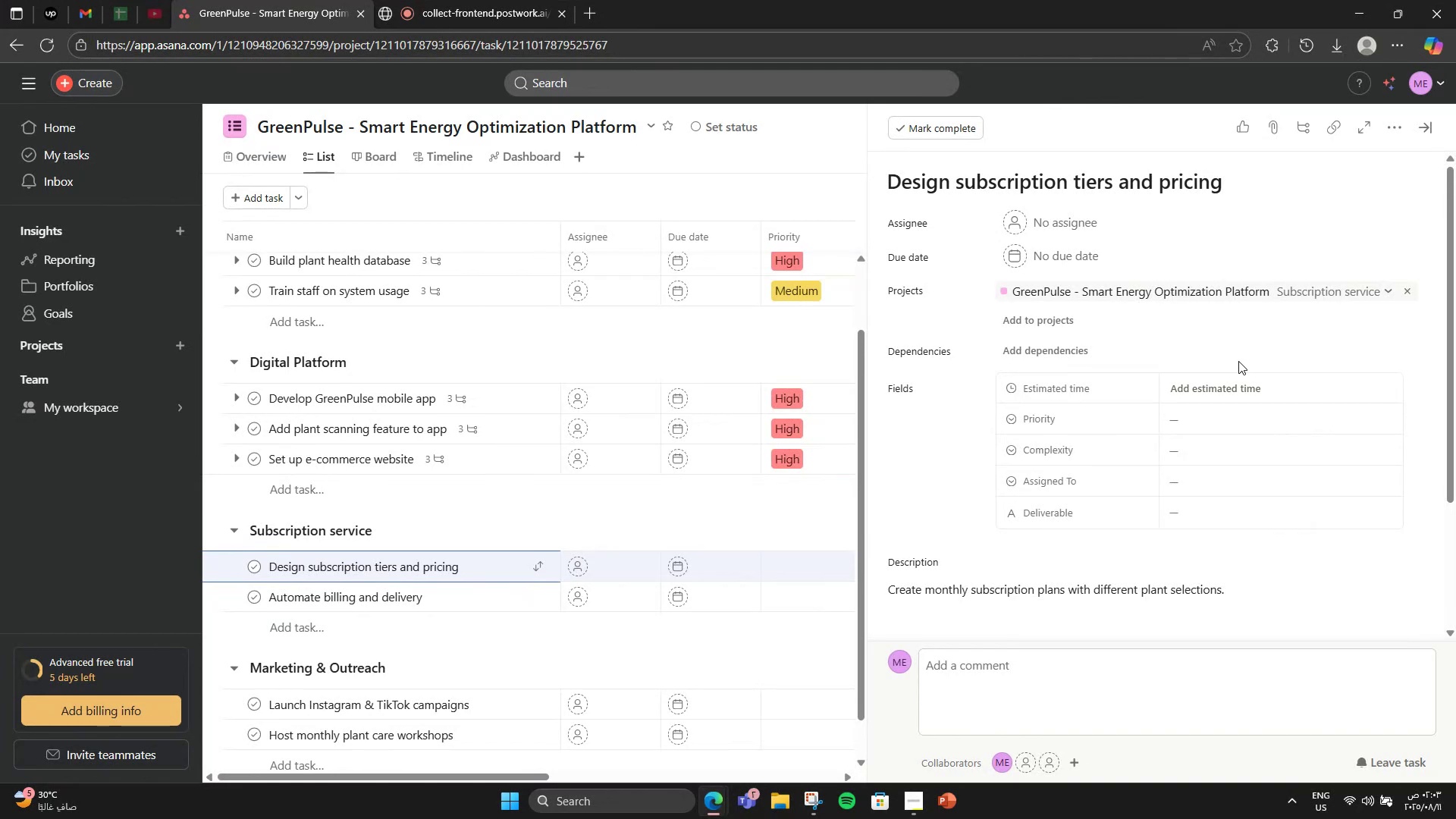 
left_click([1202, 419])
 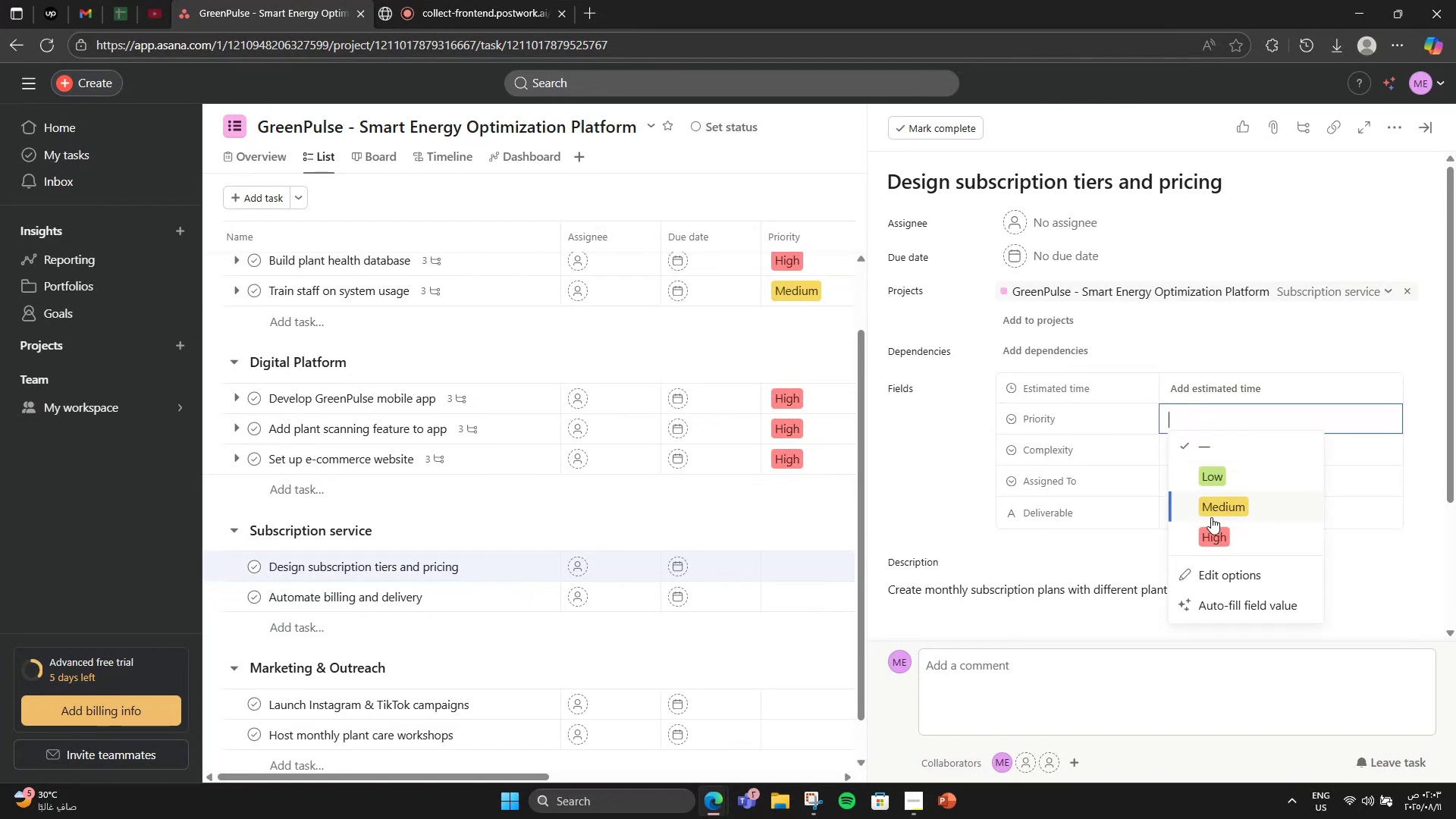 
left_click([1213, 513])
 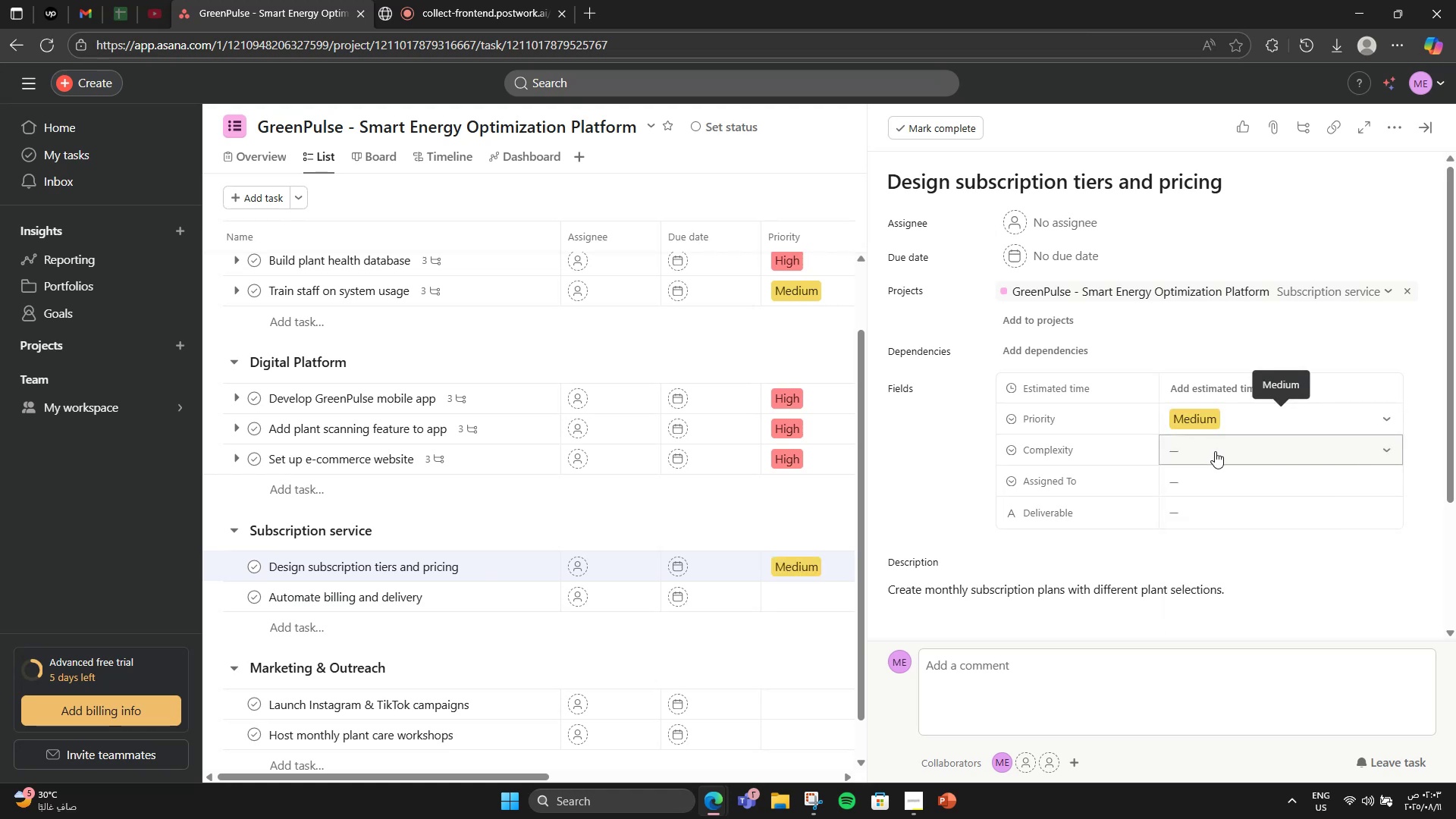 
left_click([1215, 451])
 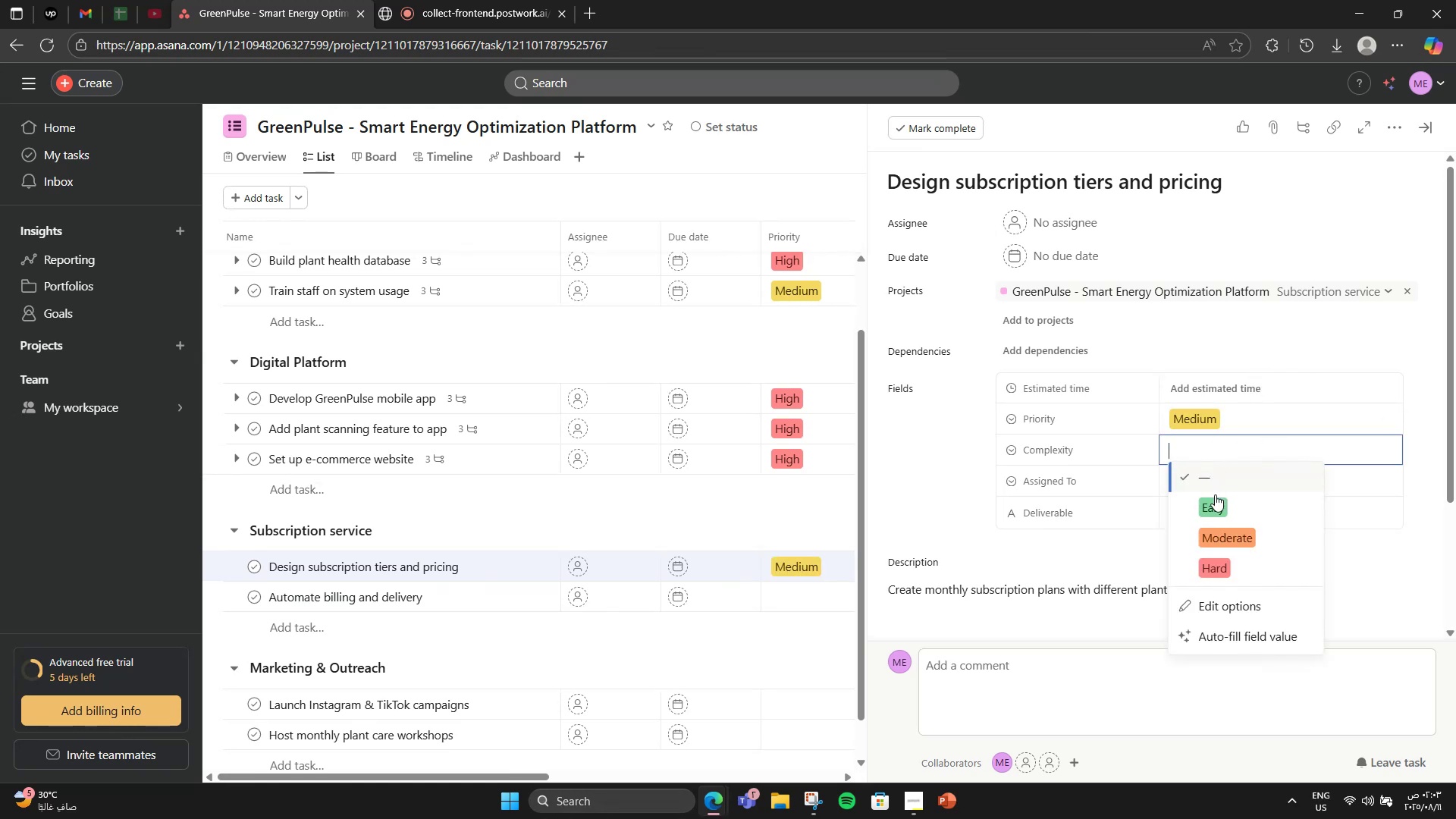 
left_click([1215, 538])
 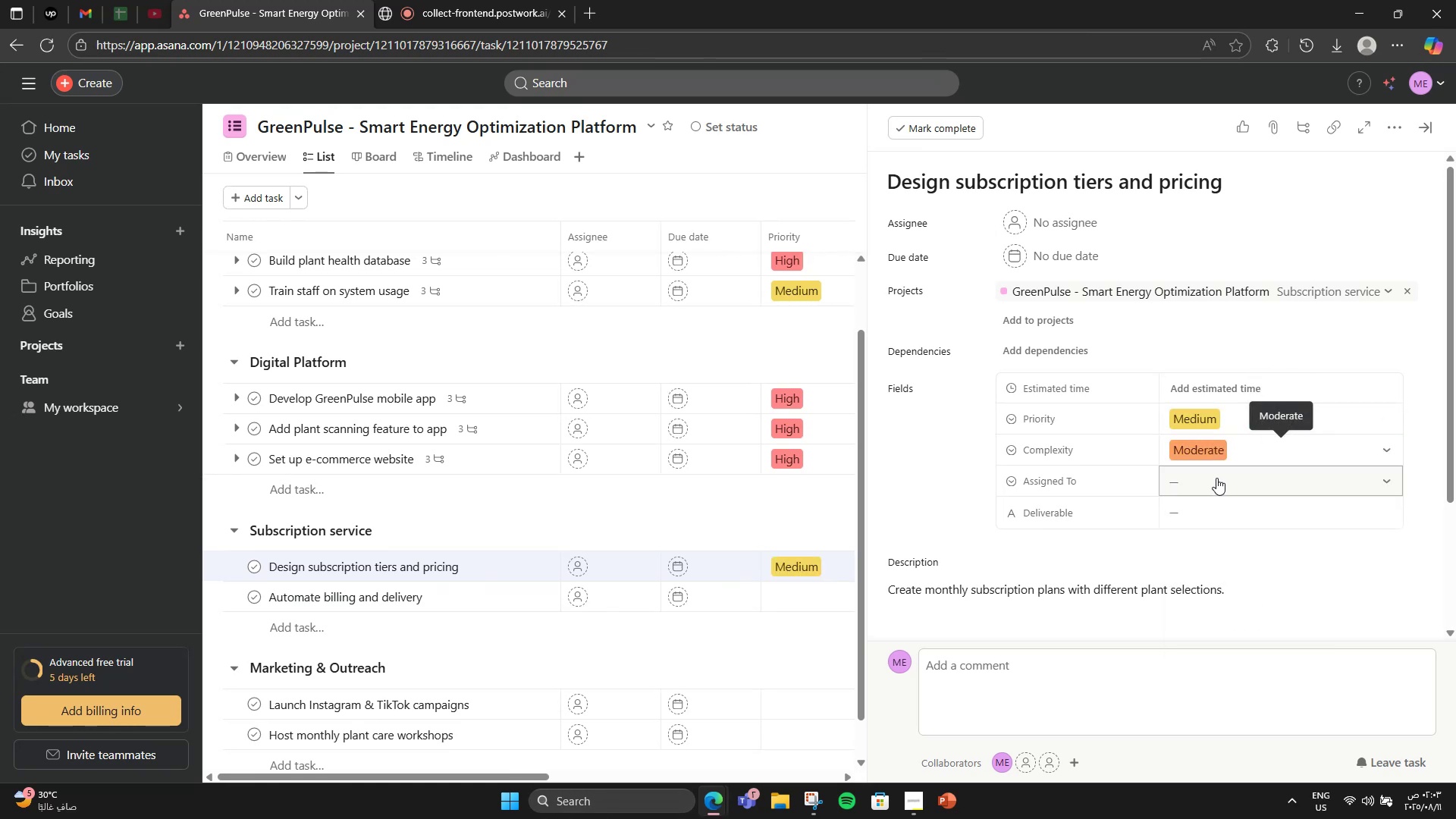 
left_click([1216, 478])
 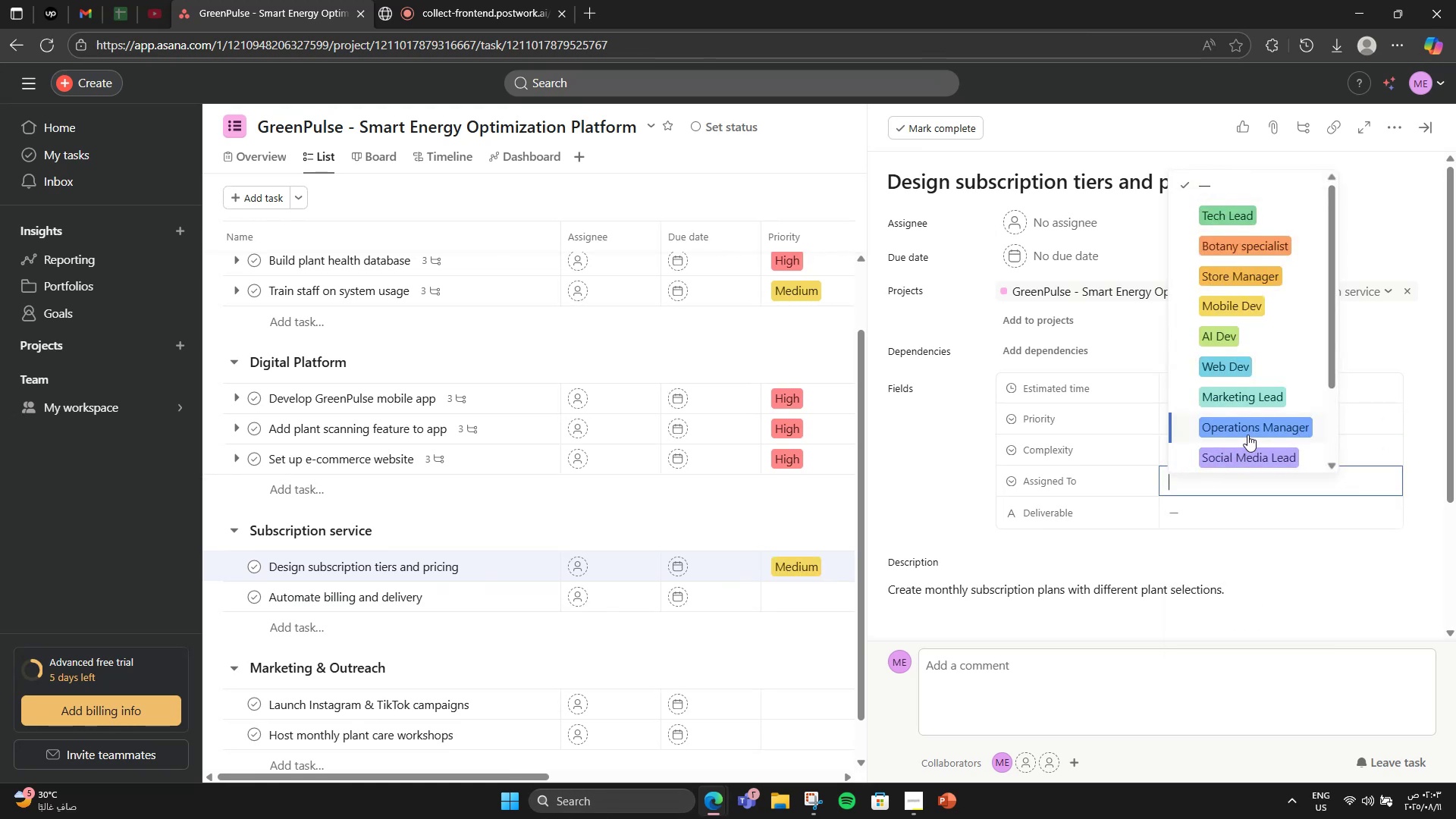 
left_click([1237, 407])
 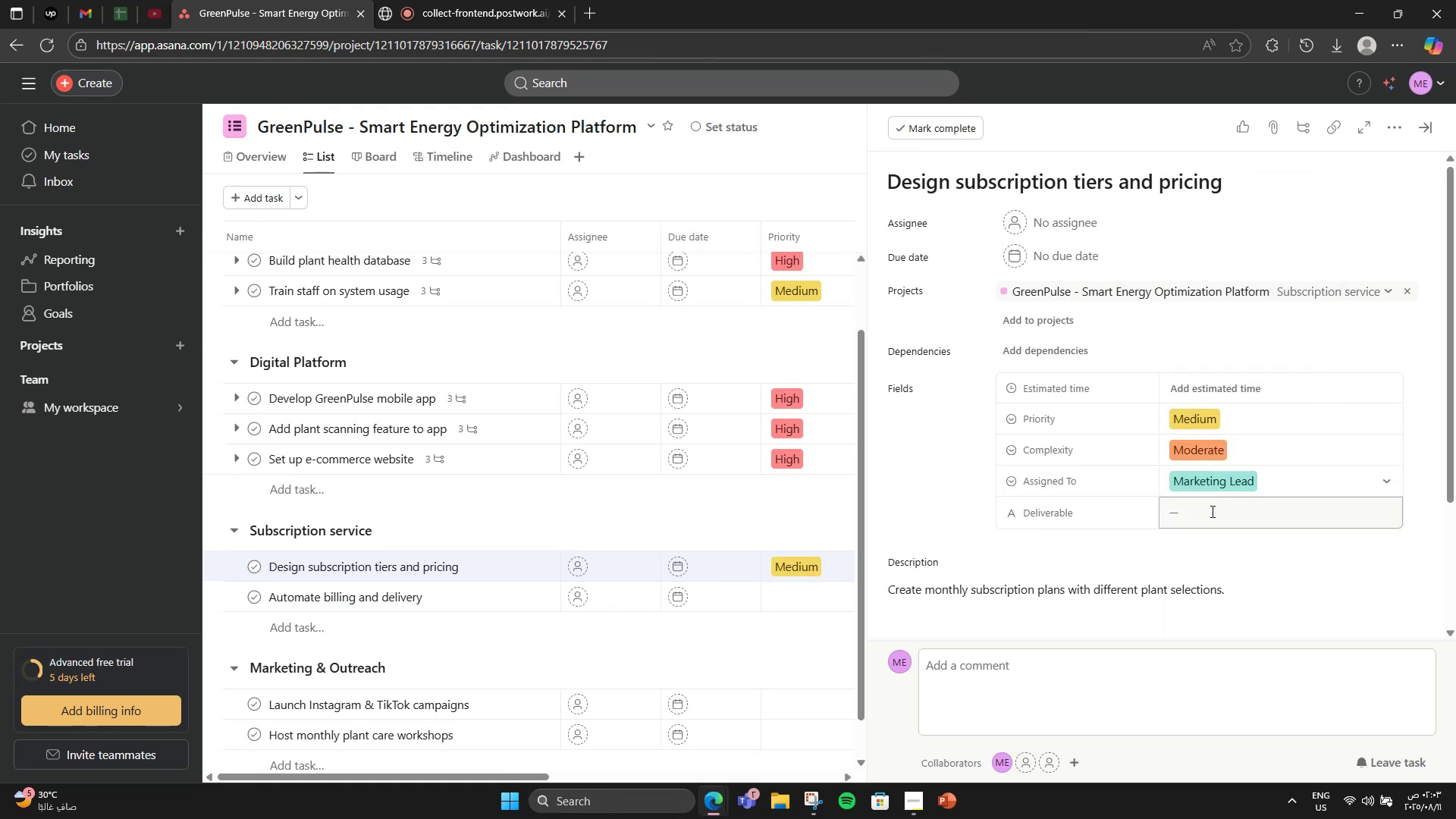 
left_click([1211, 511])
 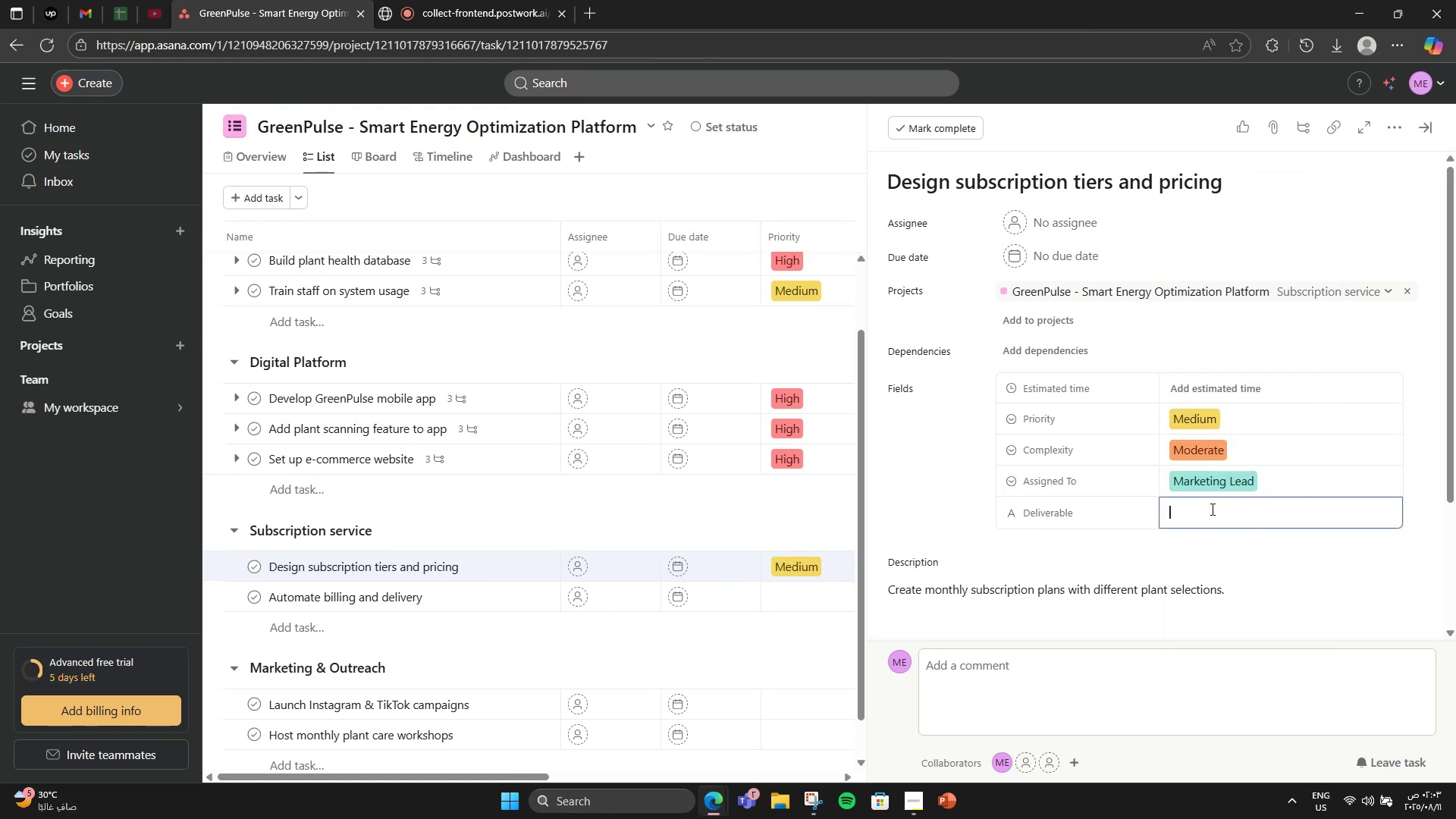 
type(Subscription plan PDF)
 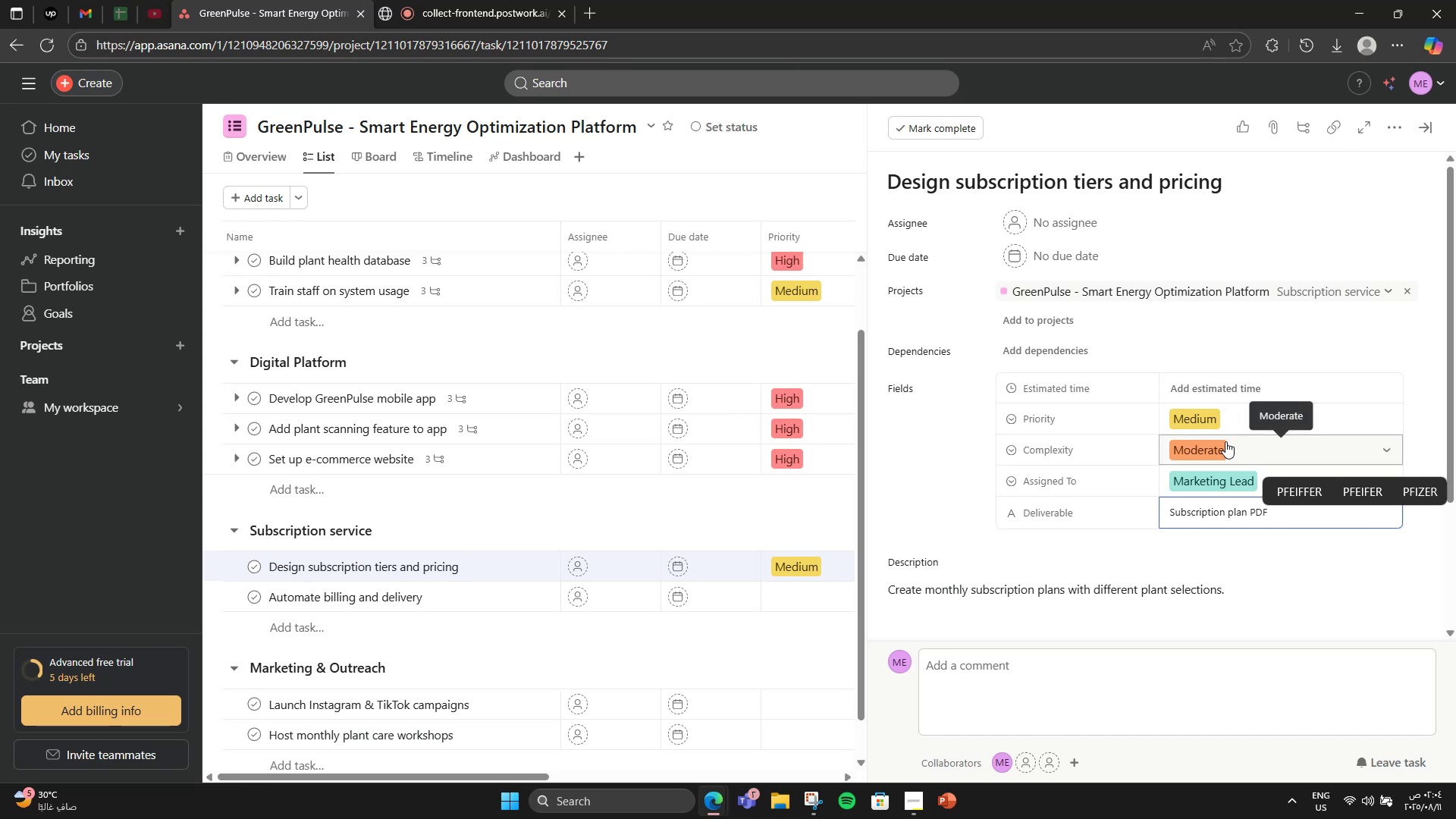 
left_click([1244, 383])
 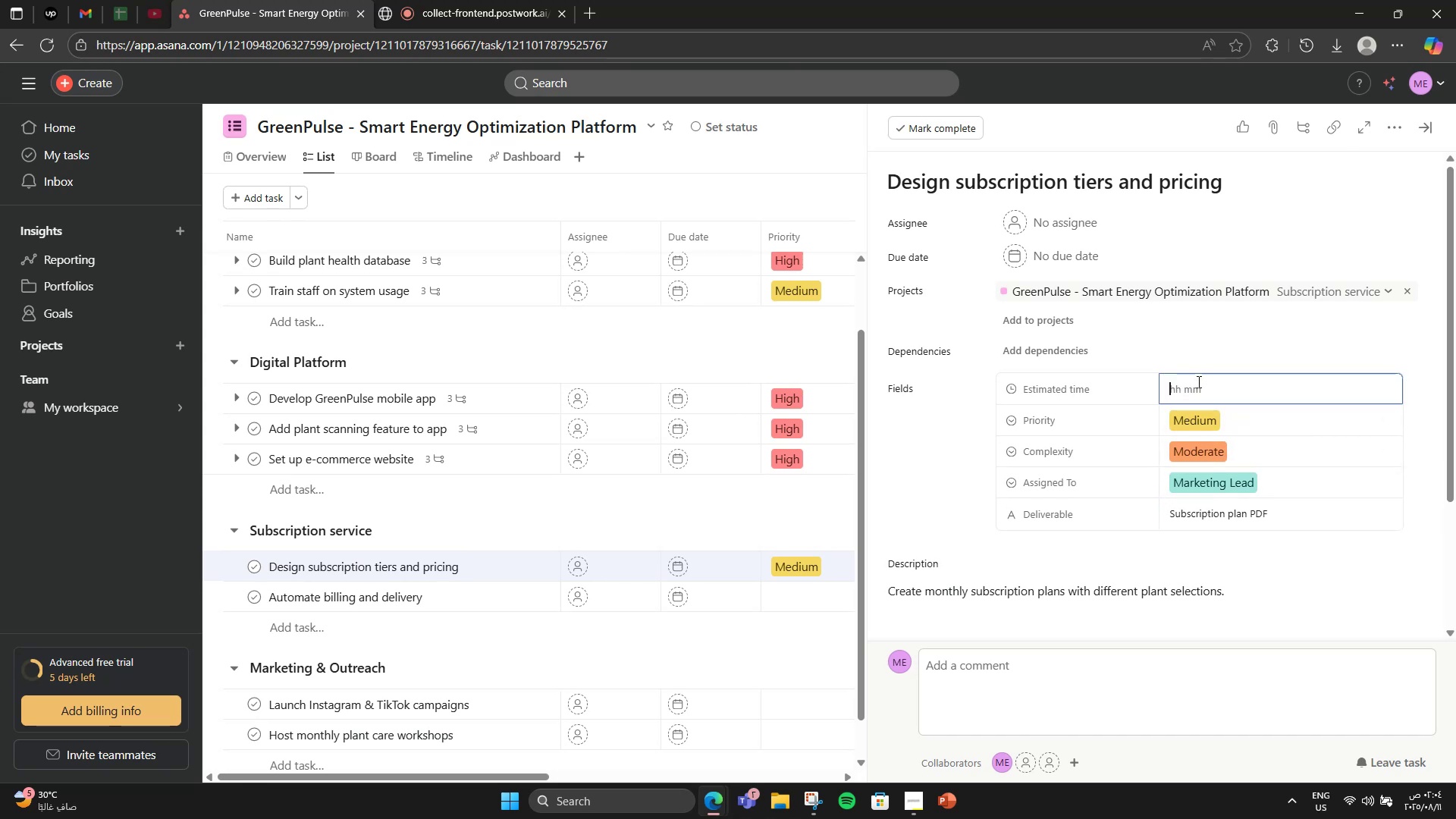 
key(Numpad4)
 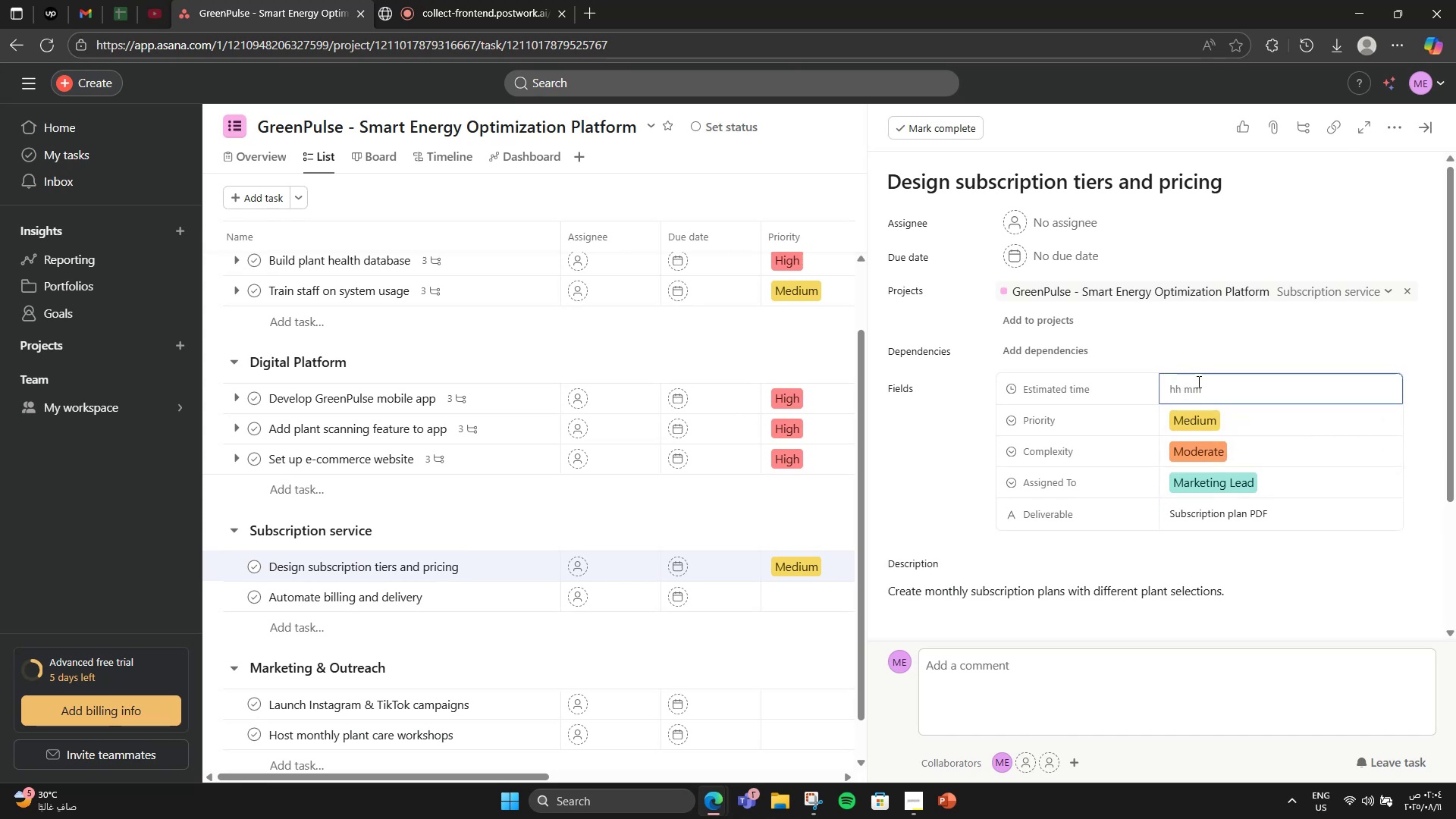 
key(Numpad1)
 